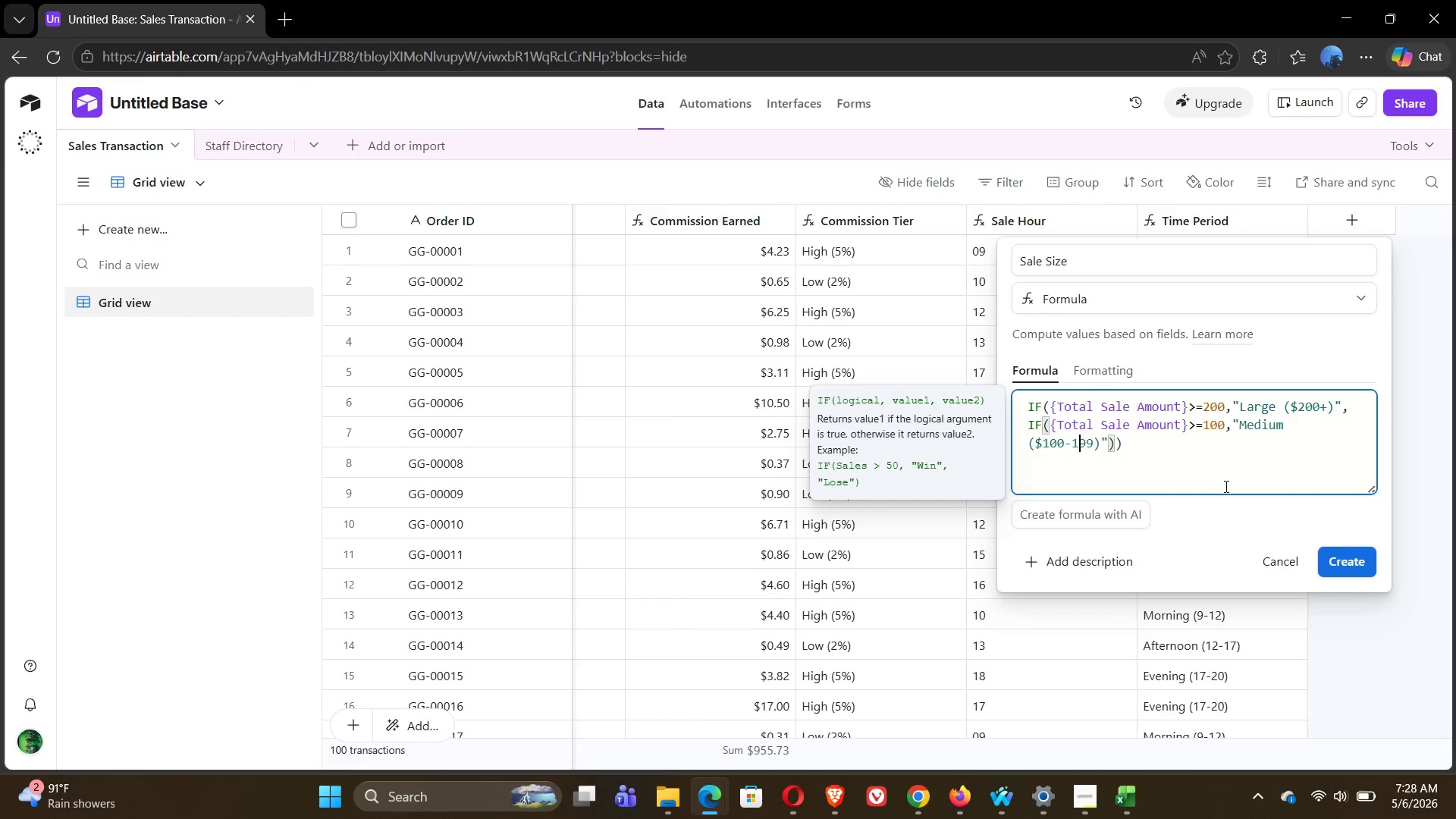 
key(ArrowLeft)
 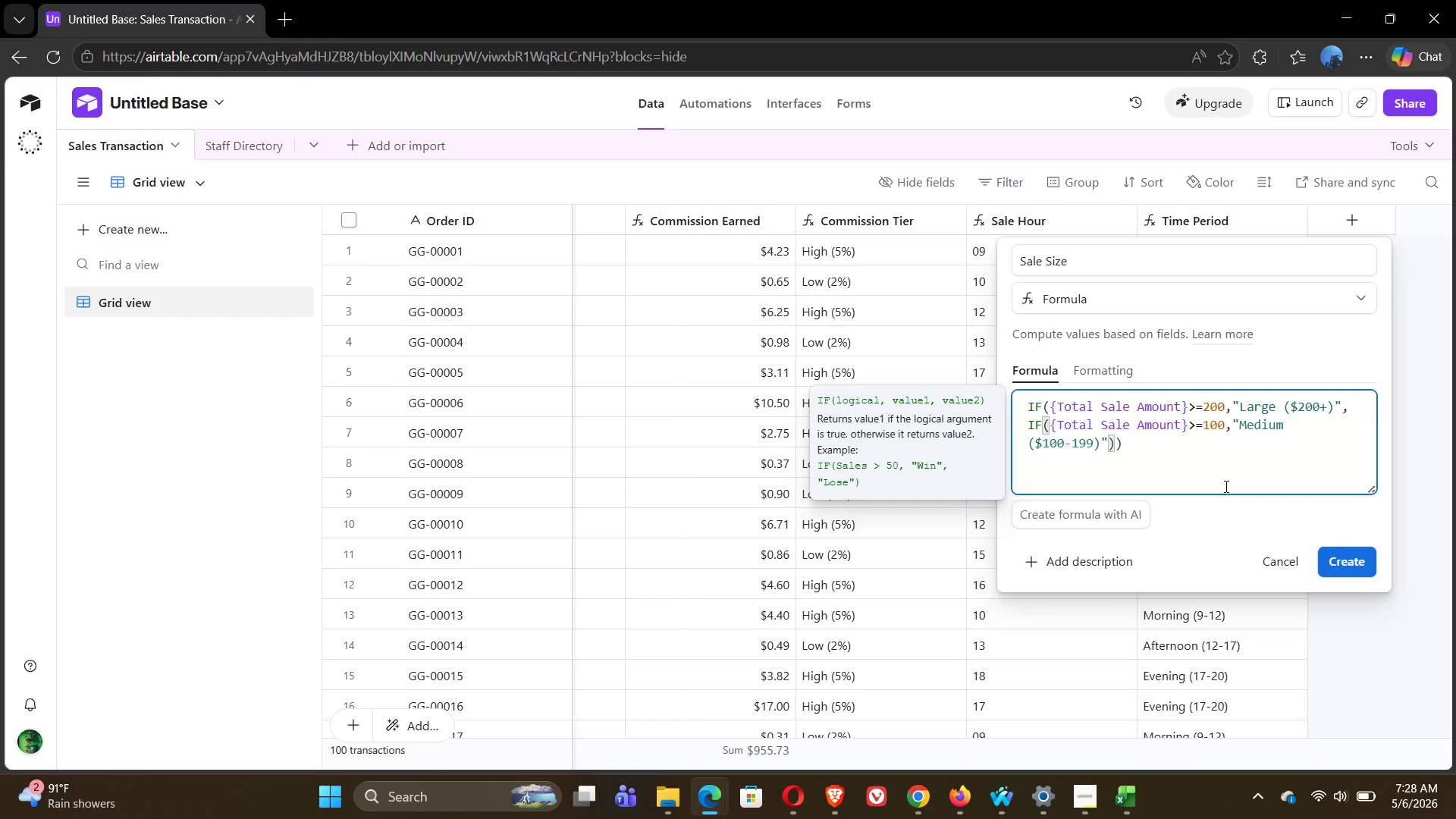 
key(Shift+4)
 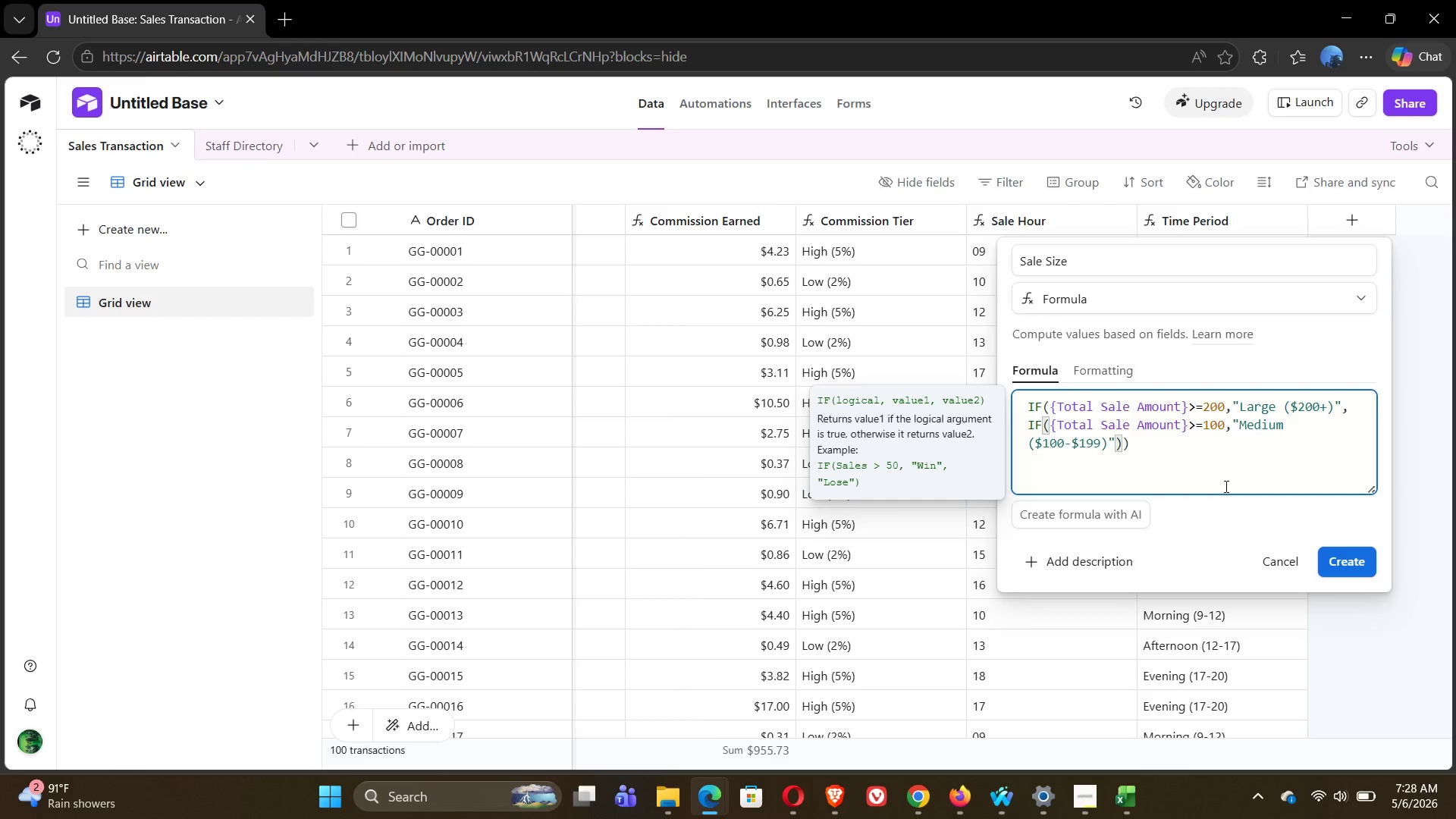 
key(ArrowRight)
 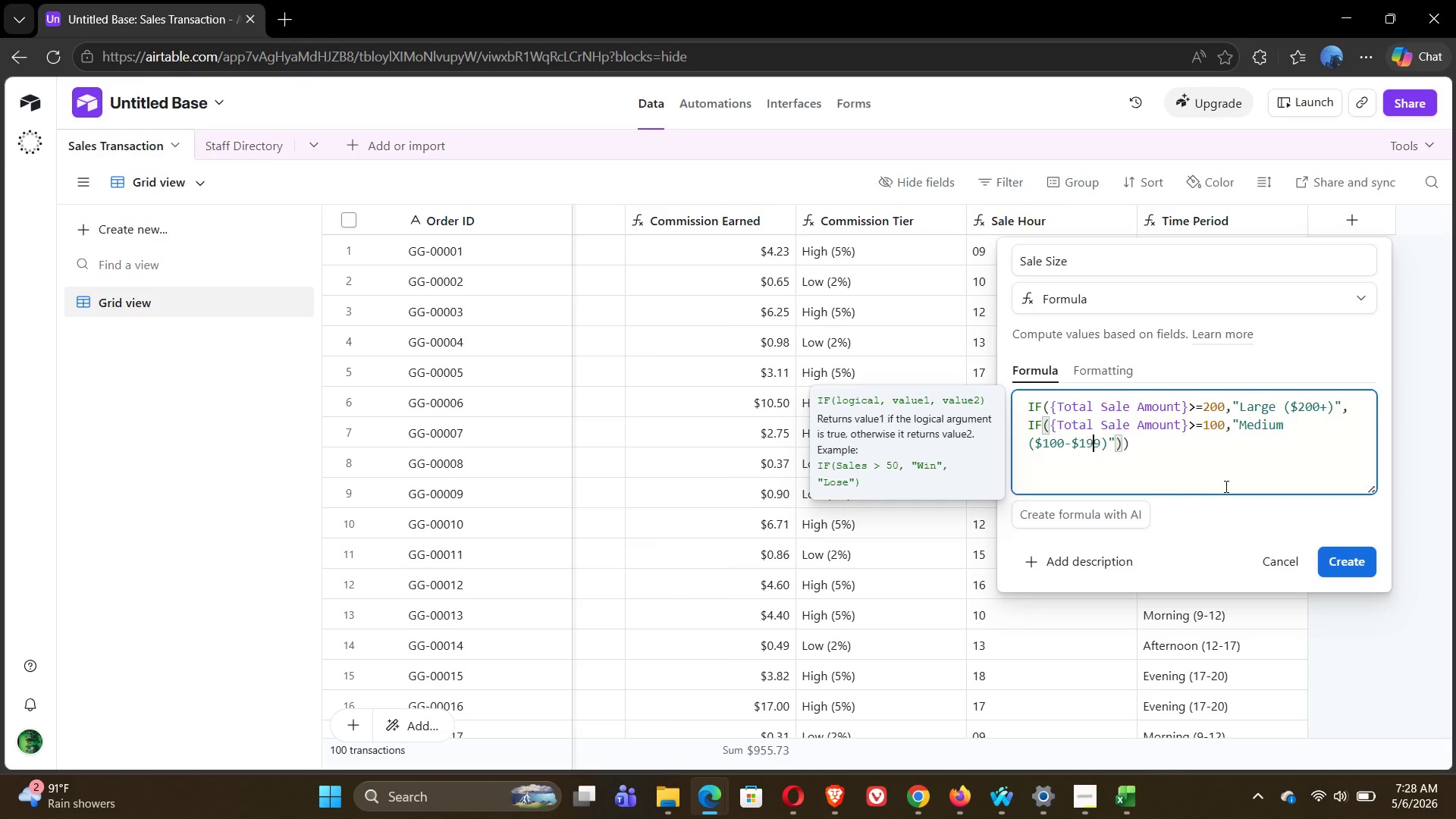 
key(ArrowRight)
 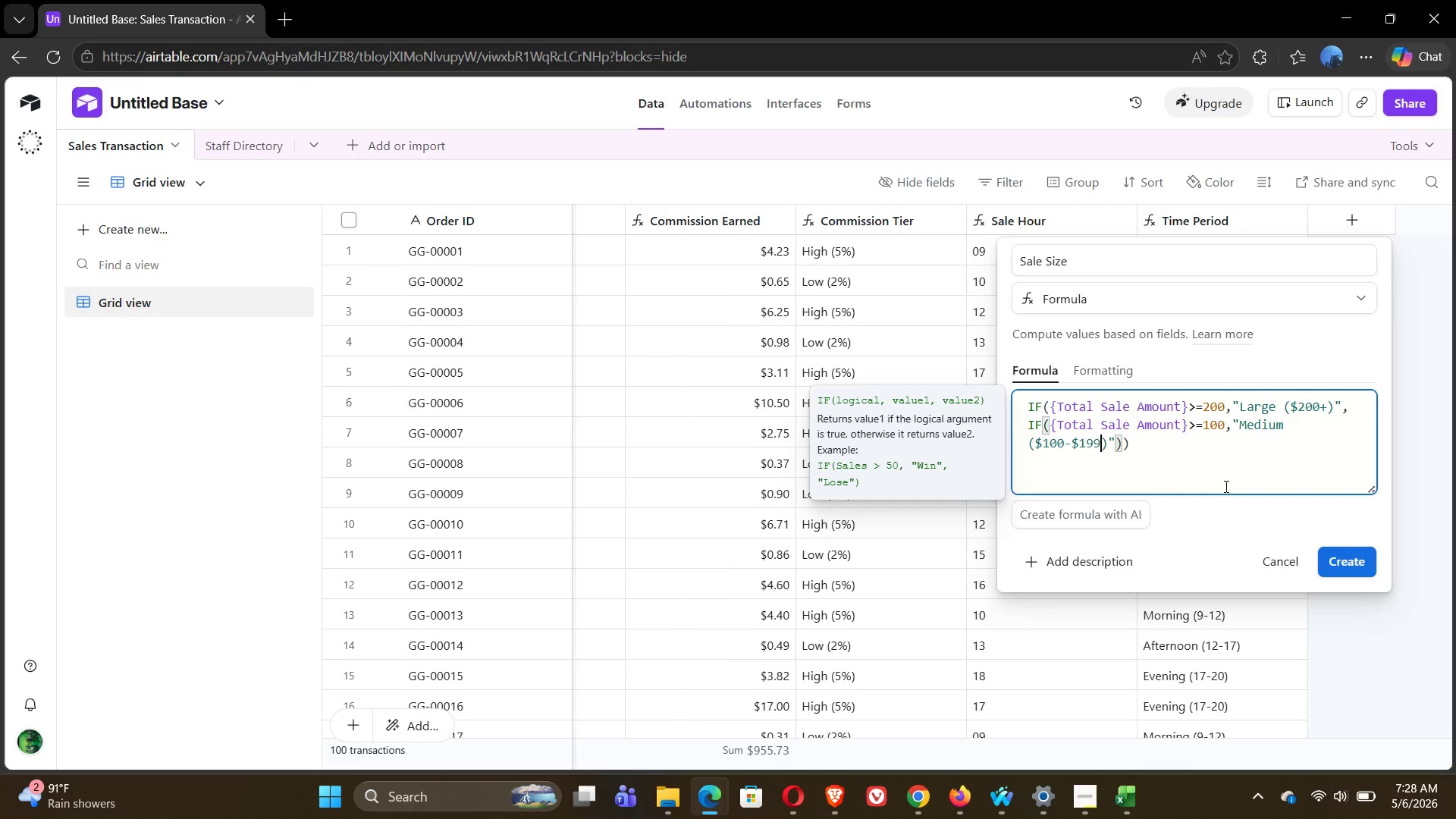 
key(ArrowRight)
 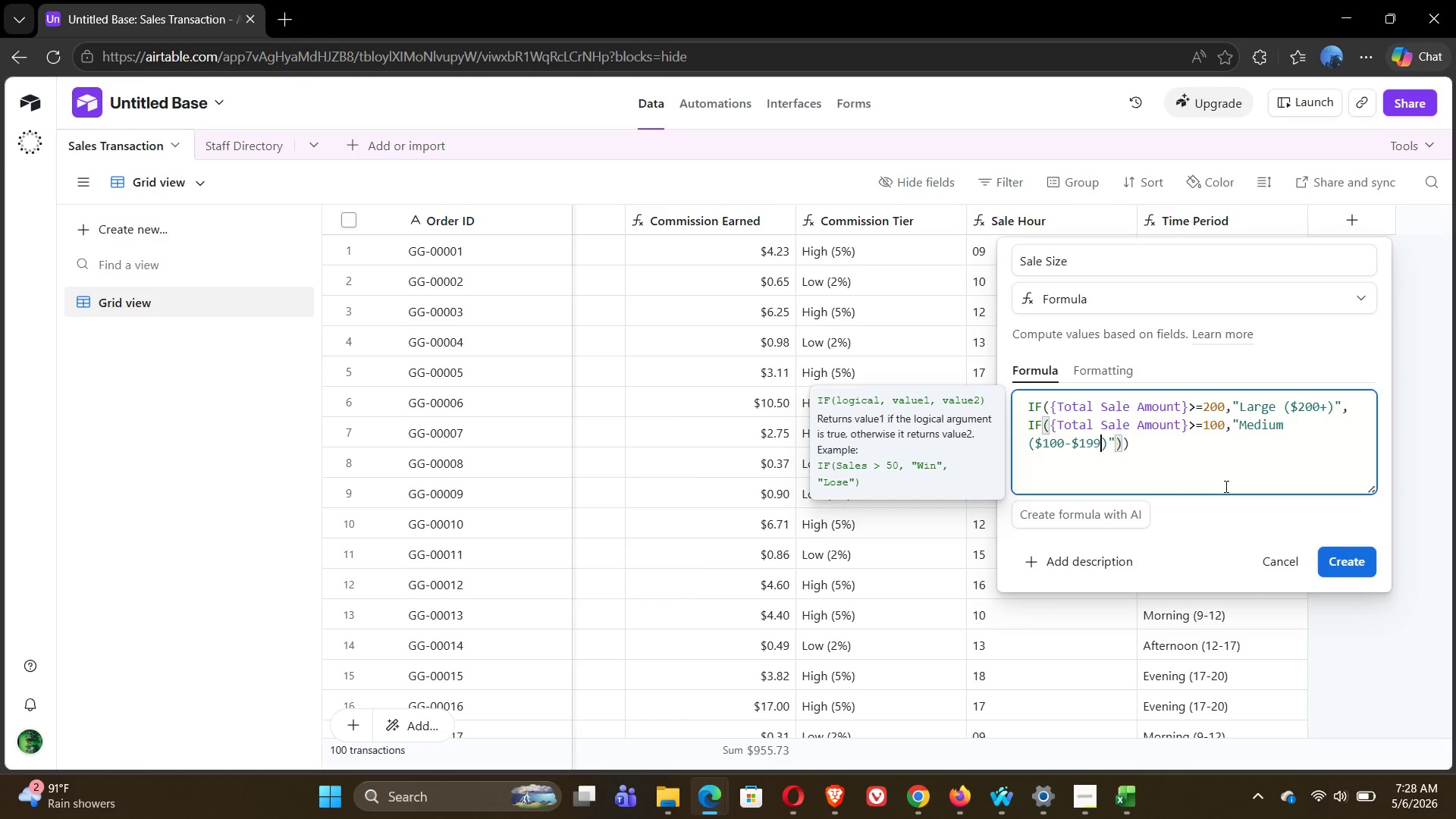 
key(ArrowRight)
 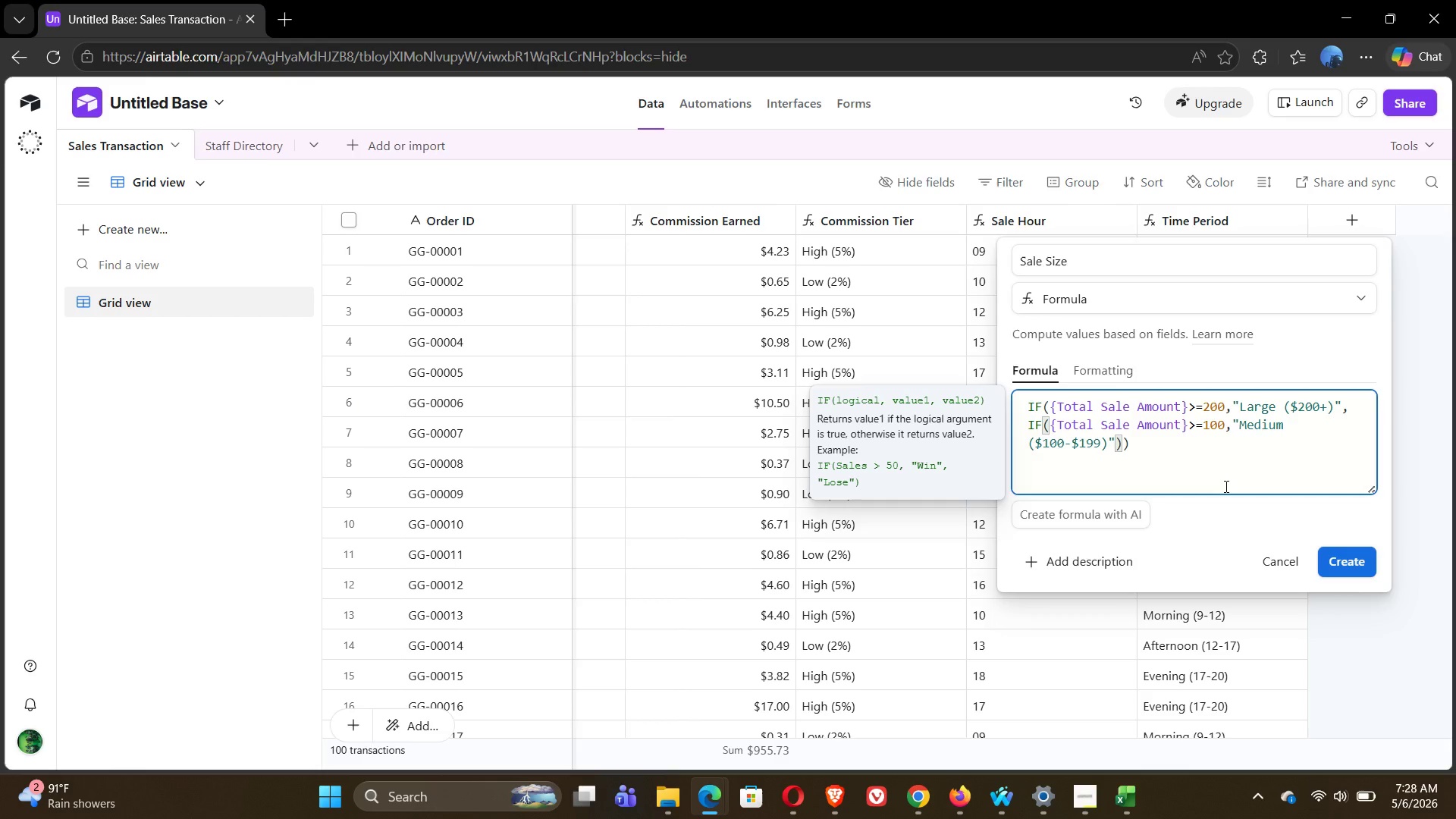 
key(ArrowRight)
 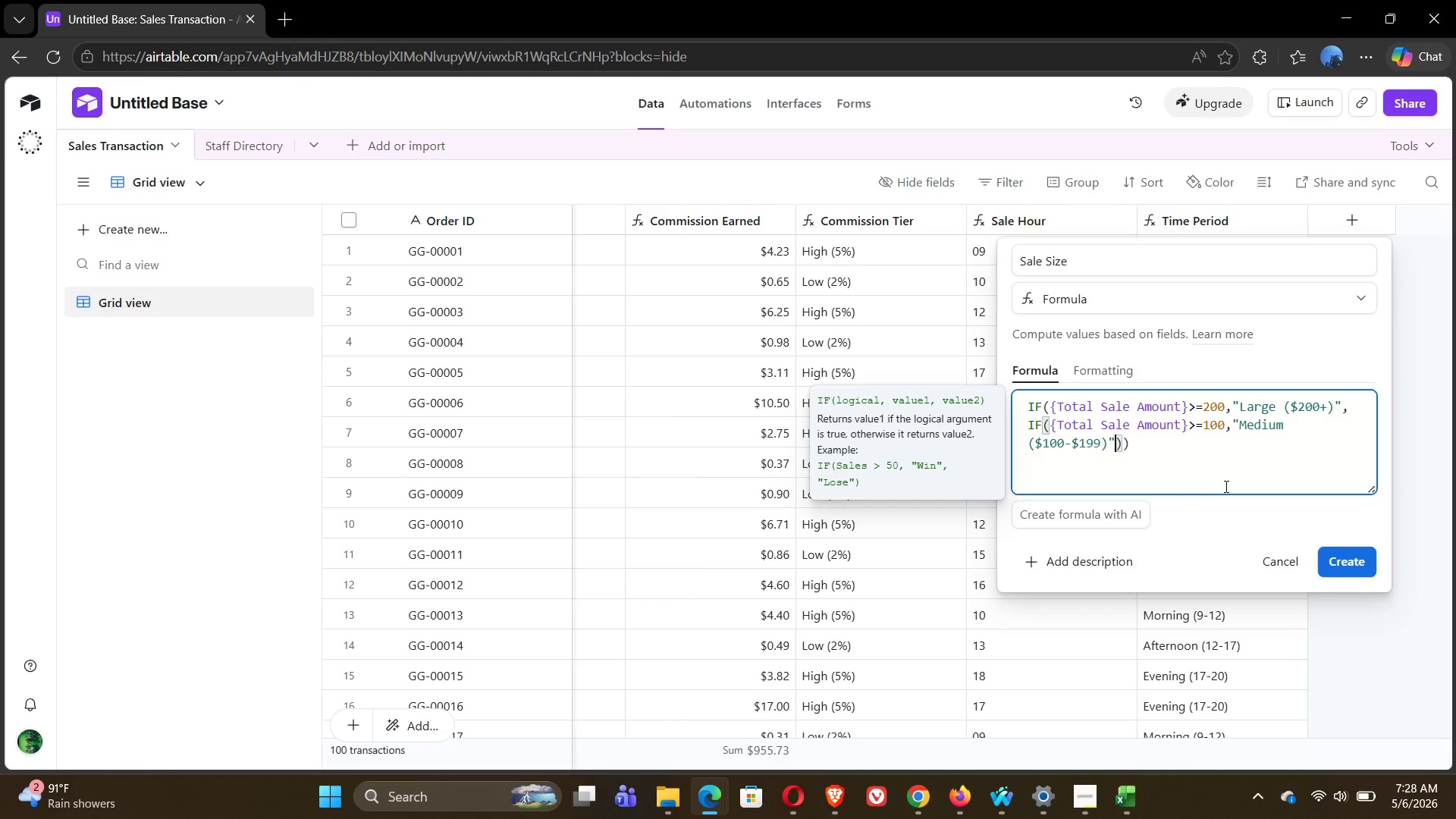 
key(Comma)
 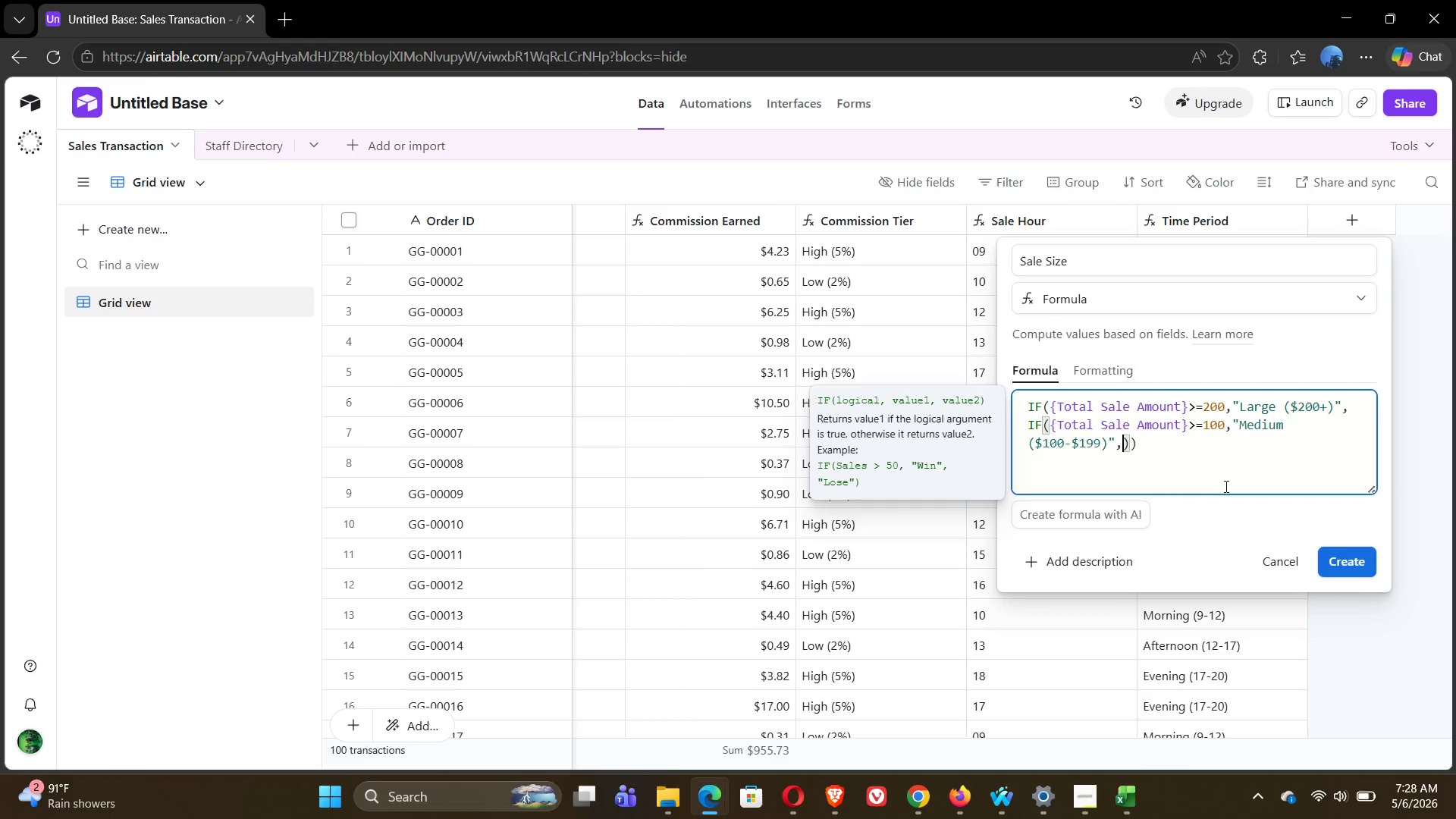 
wait(5.36)
 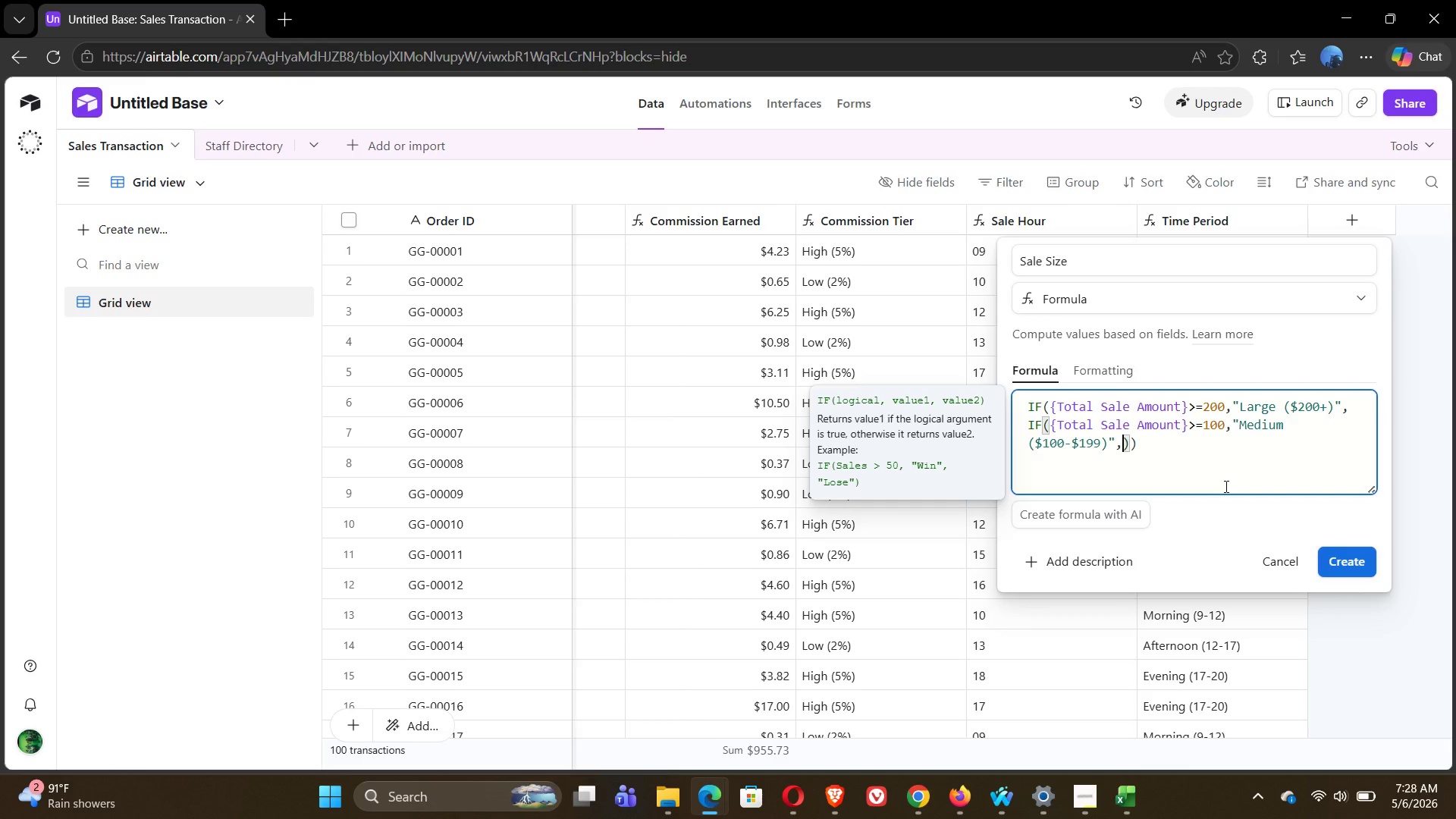 
type(if)
key(Backspace)
key(Backspace)
type(IF()
 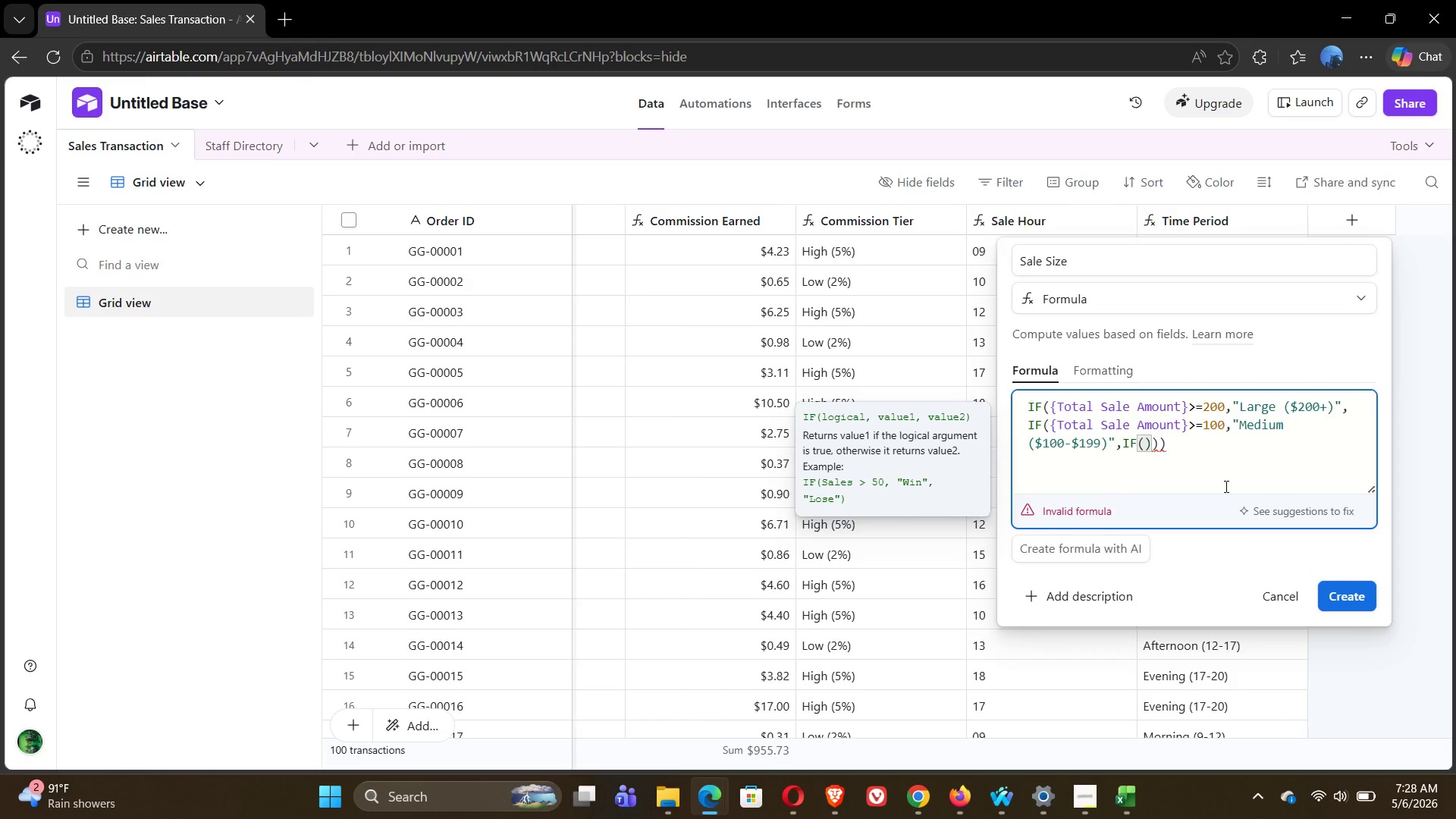 
key(Shift+BracketLeft)
 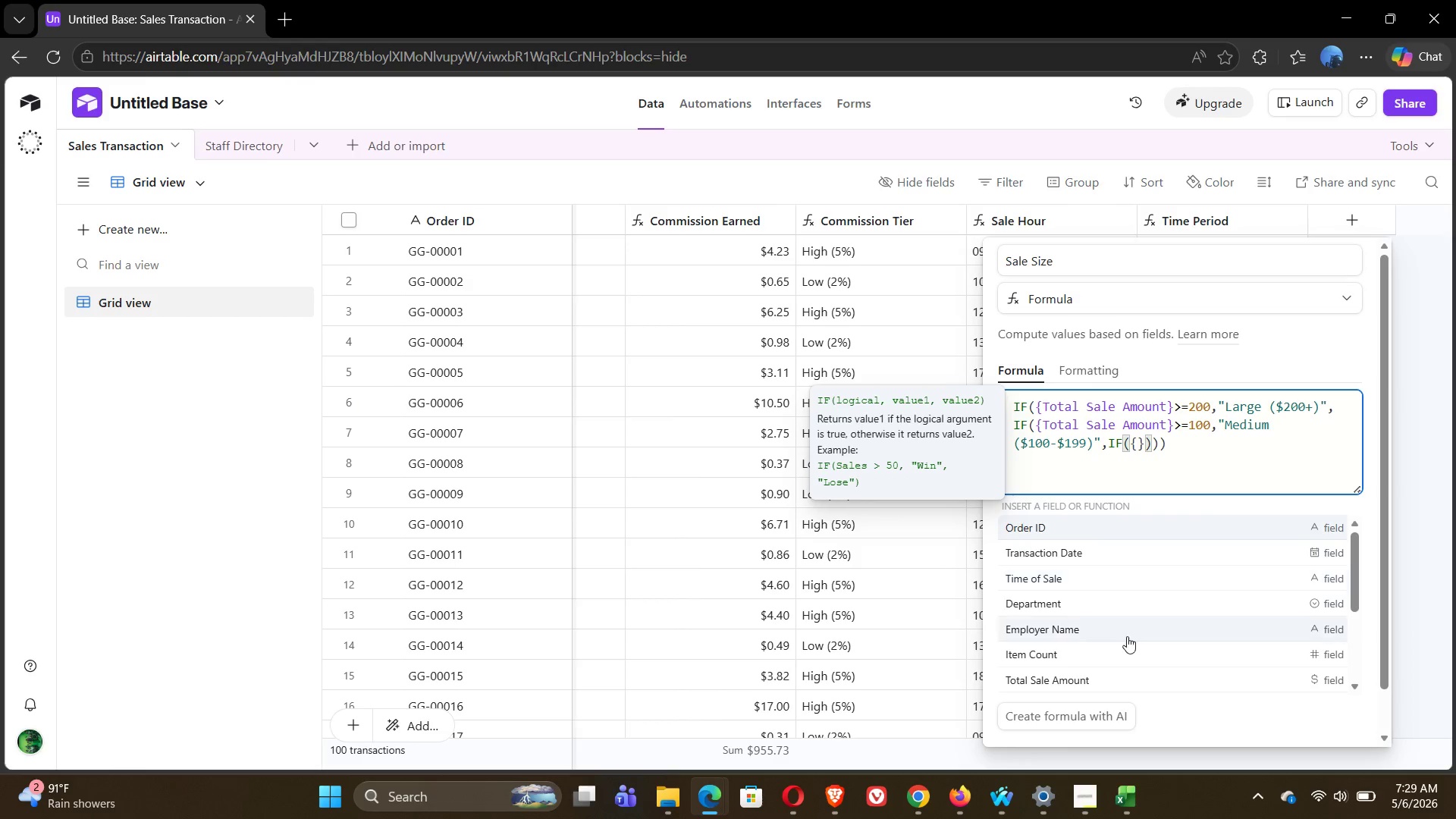 
left_click([1089, 683])
 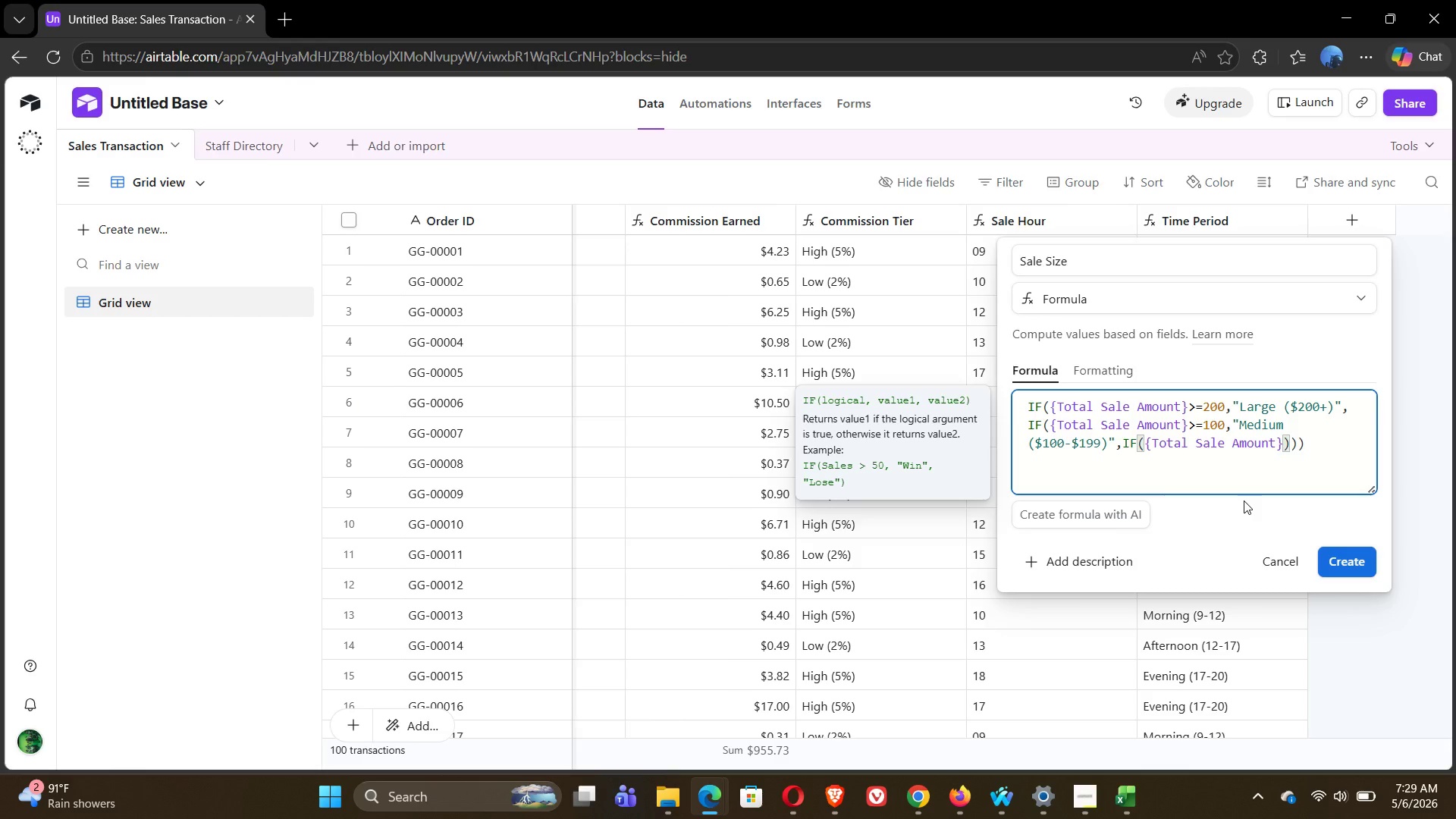 
type(>=50,)
 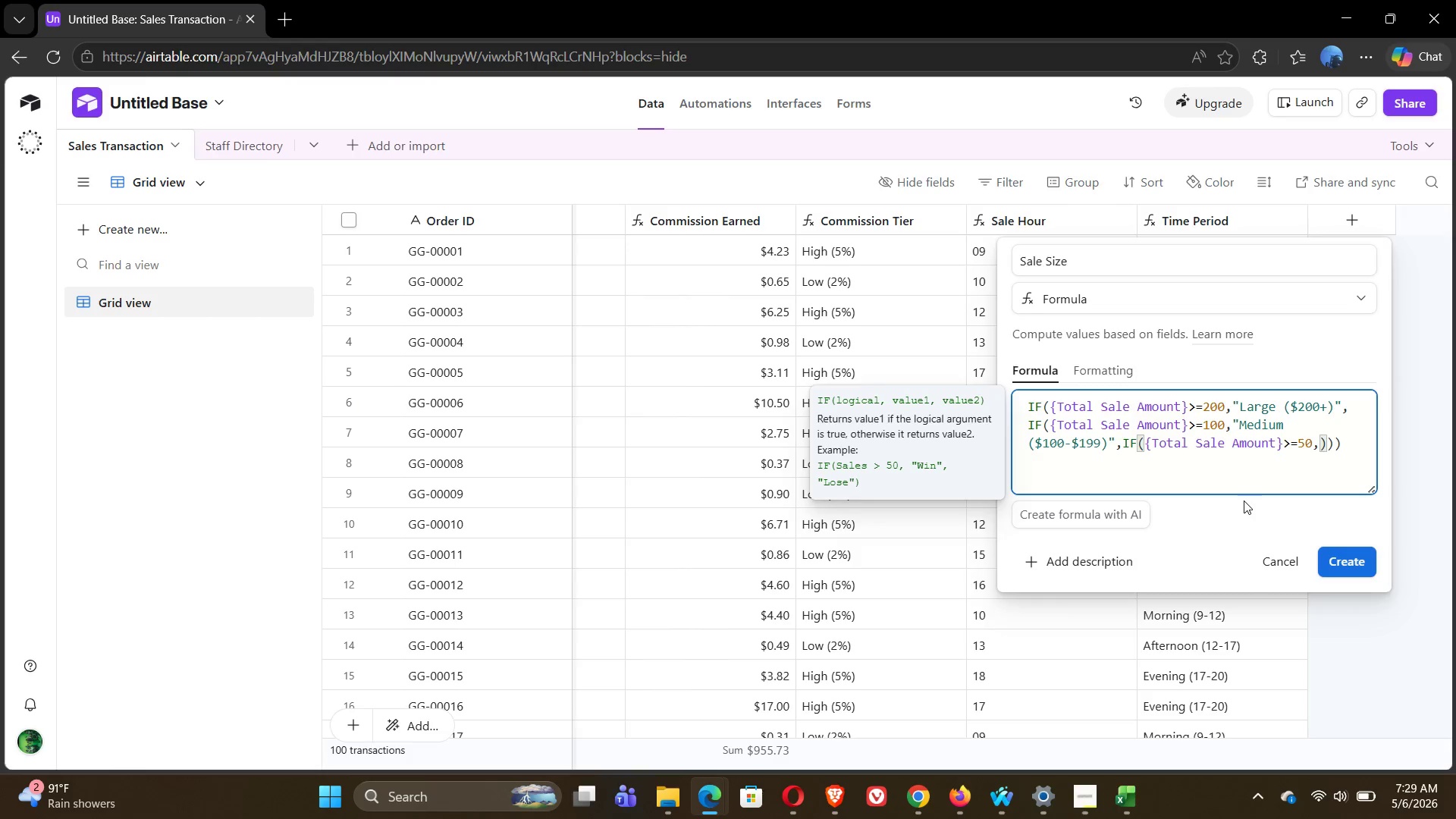 
wait(5.14)
 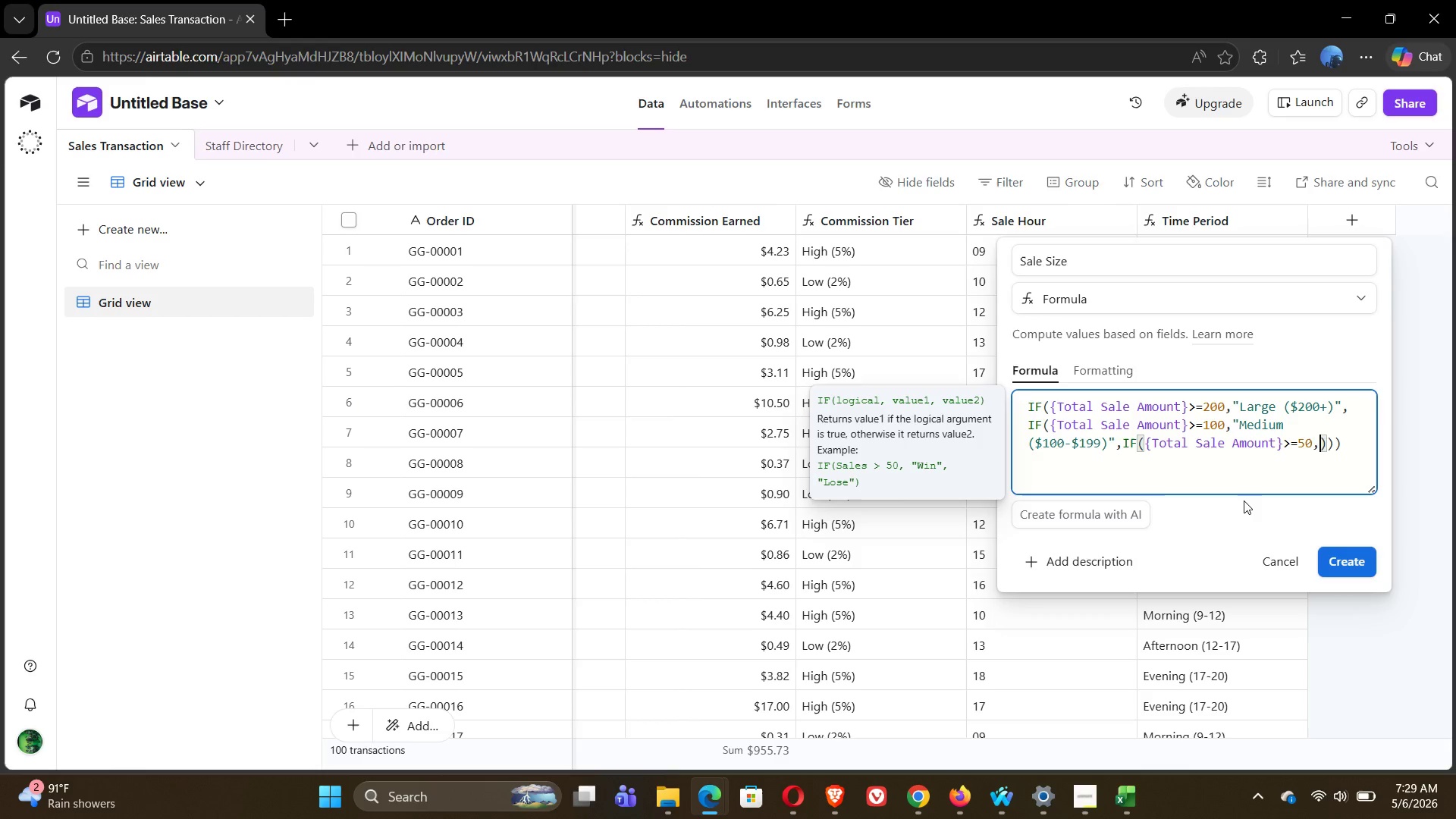 
type( "Small)
 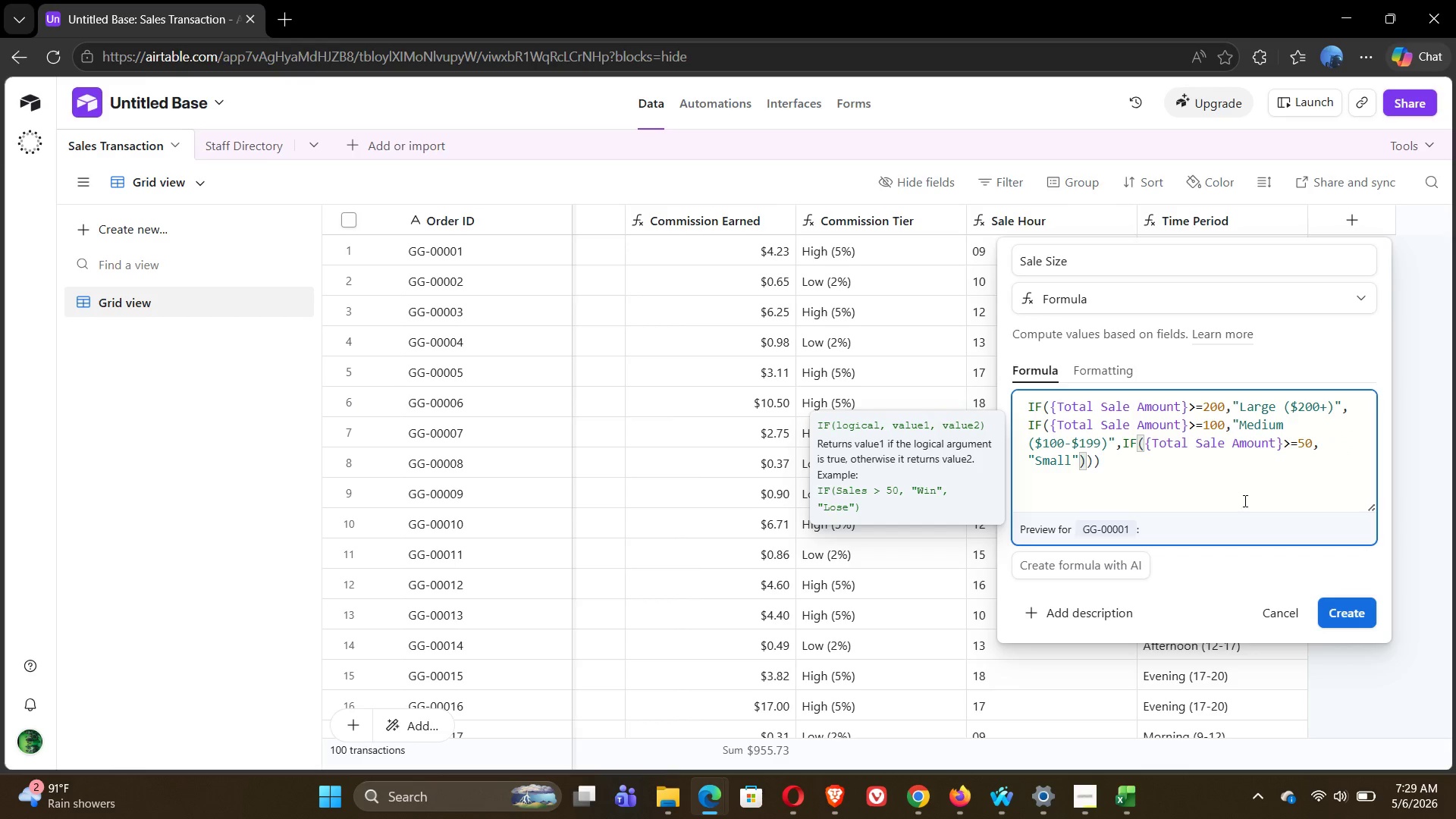 
type( ())
 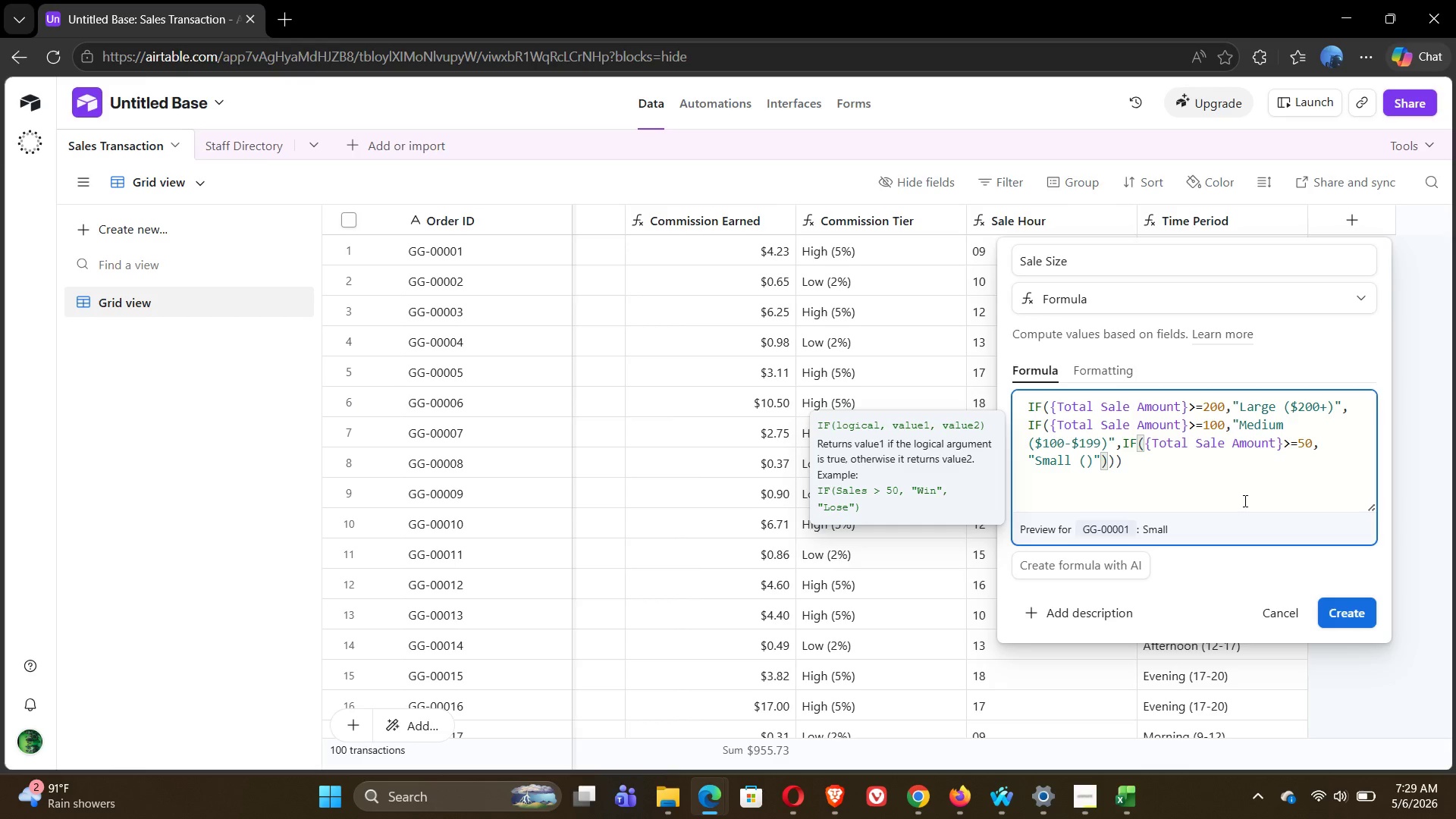 
key(ArrowLeft)
 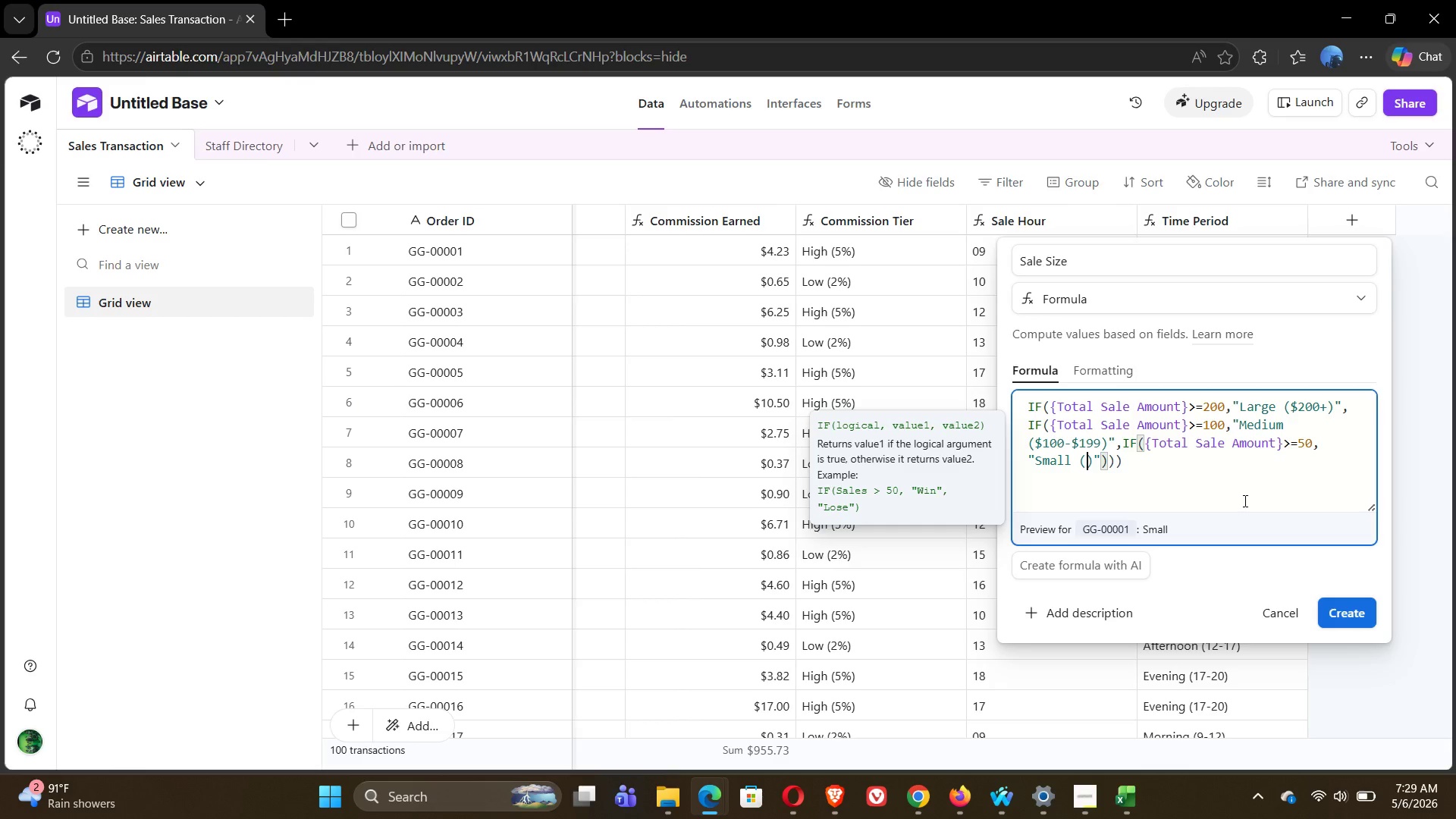 
type($50-$99)
 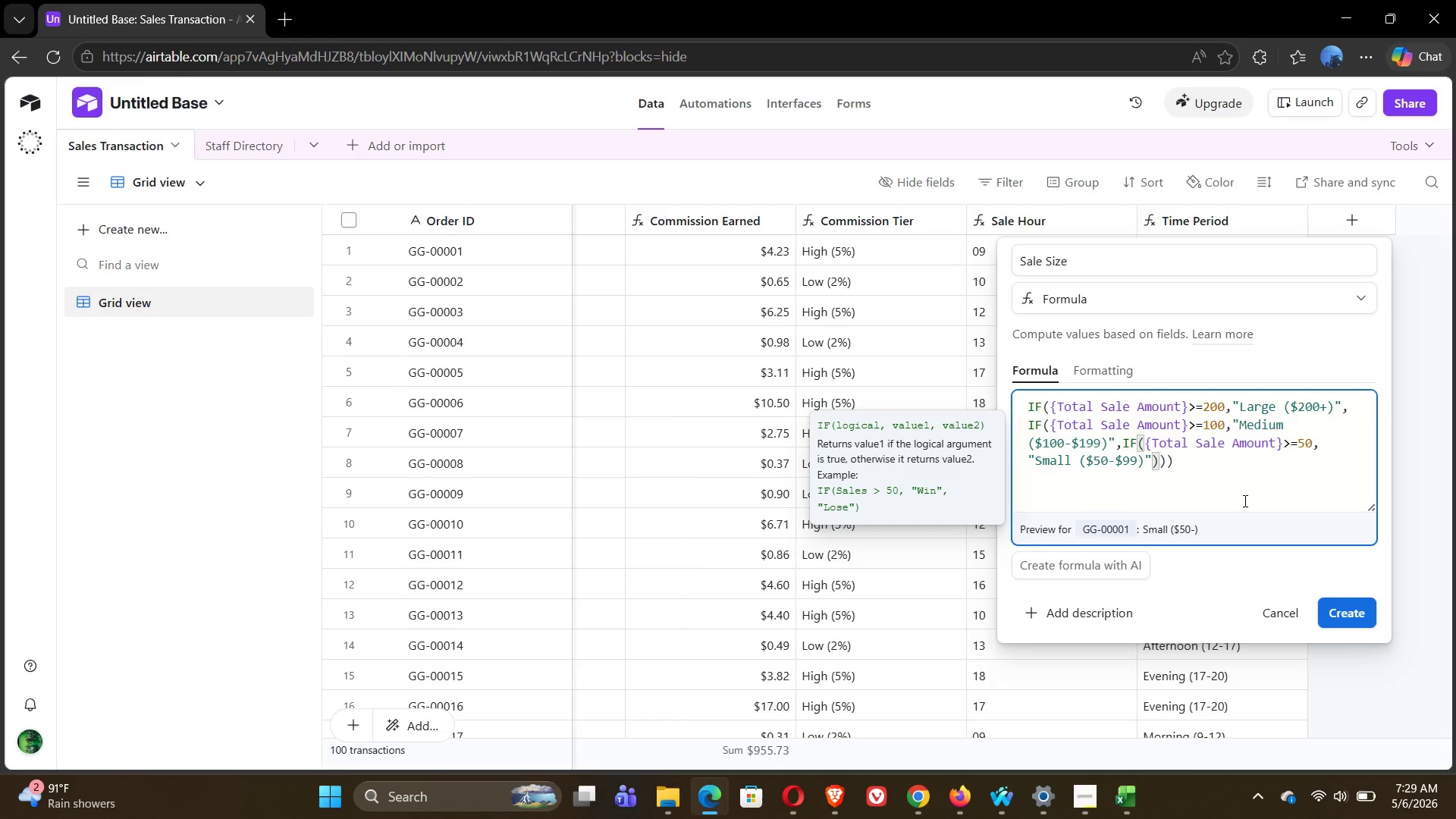 
wait(10.28)
 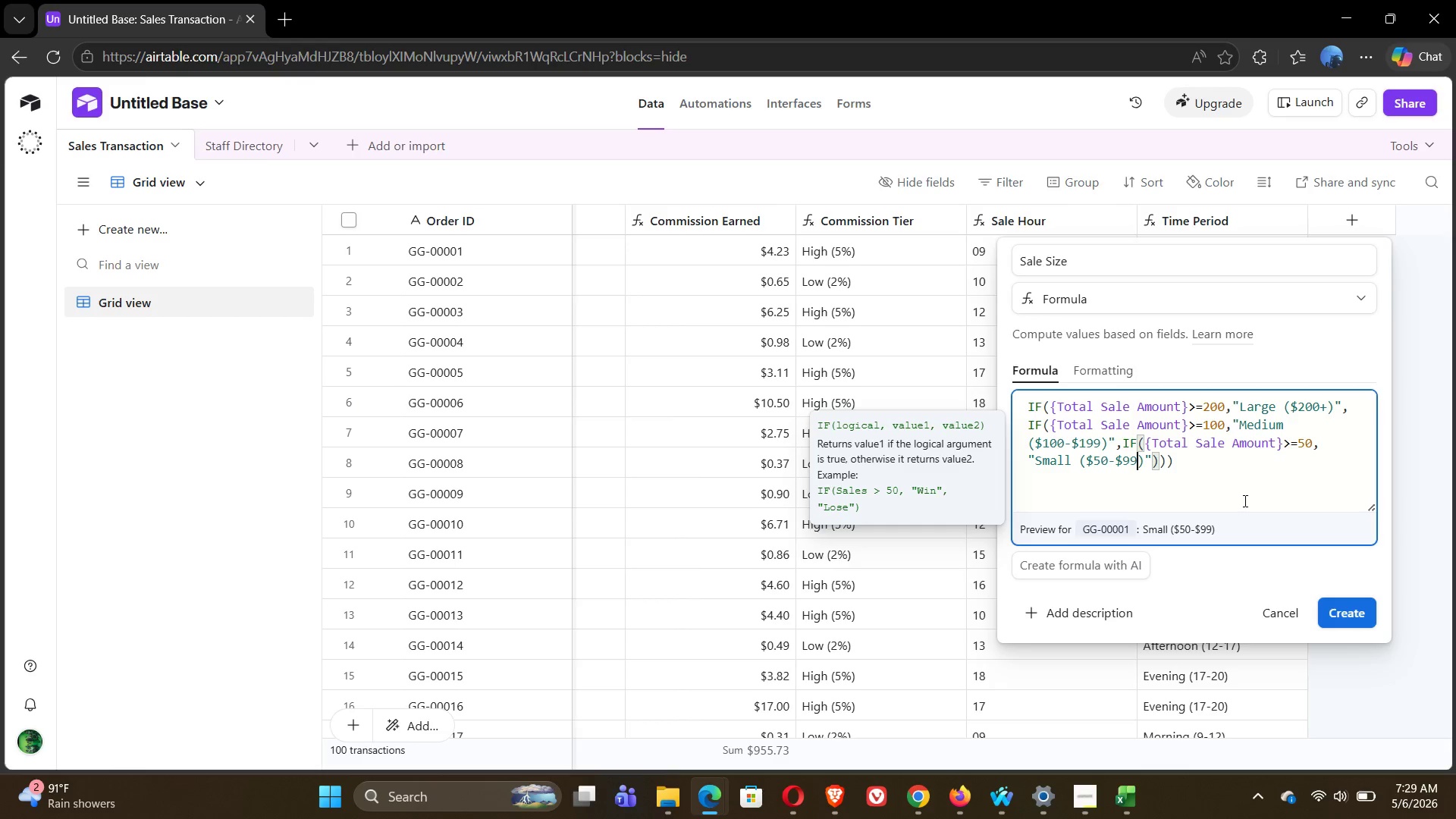 
key(ArrowRight)
 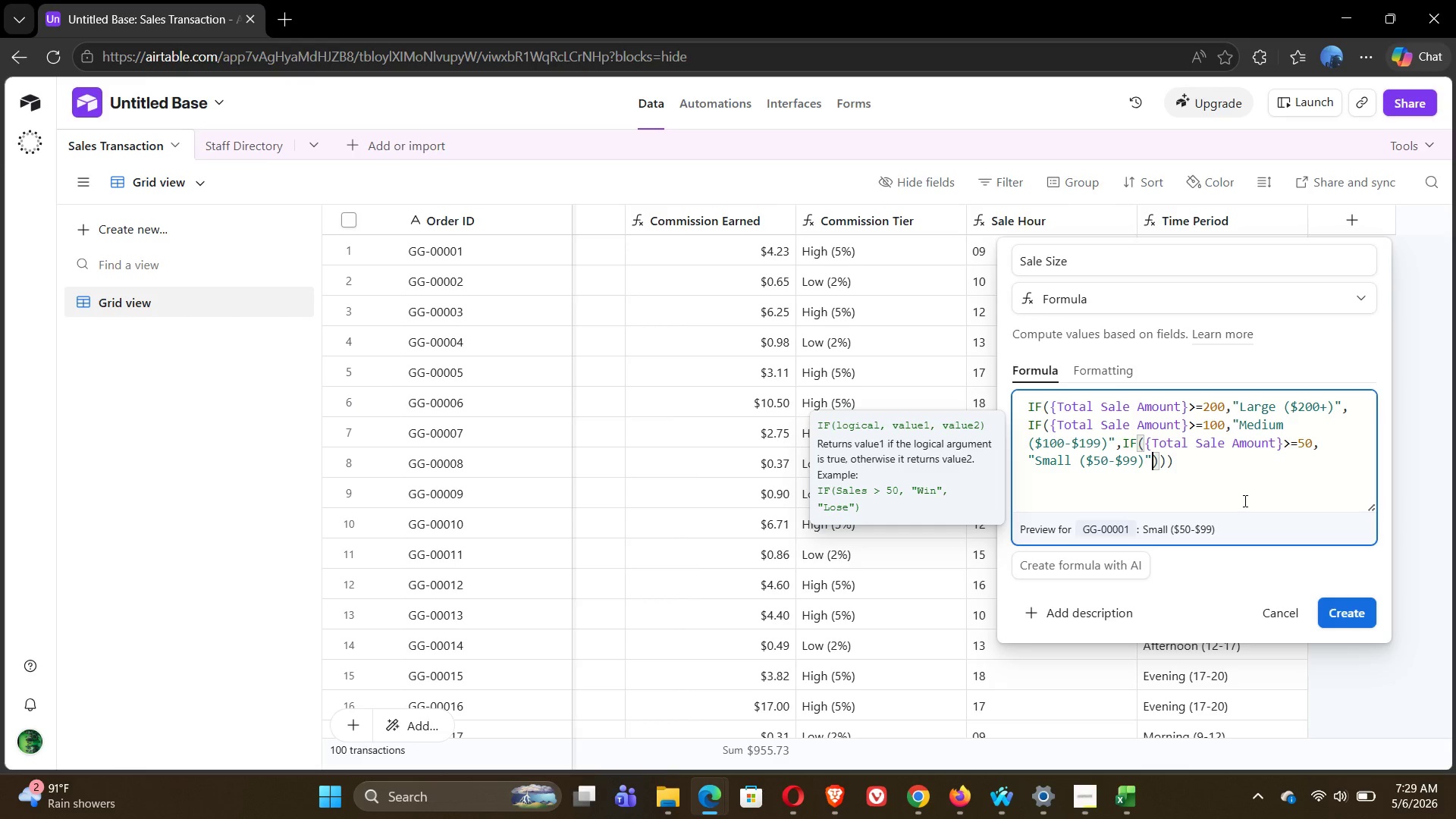 
key(ArrowRight)
 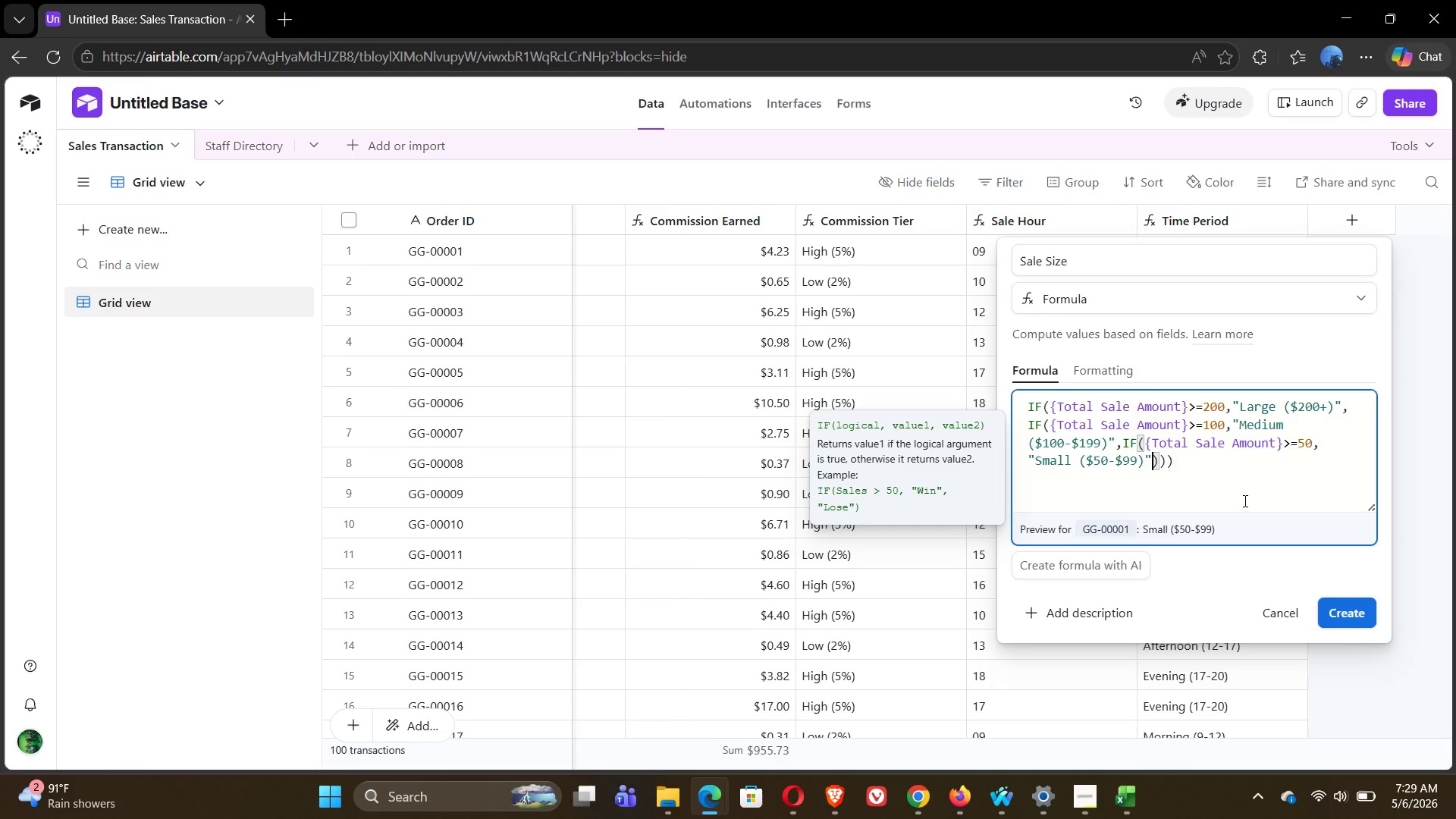 
key(Comma)
 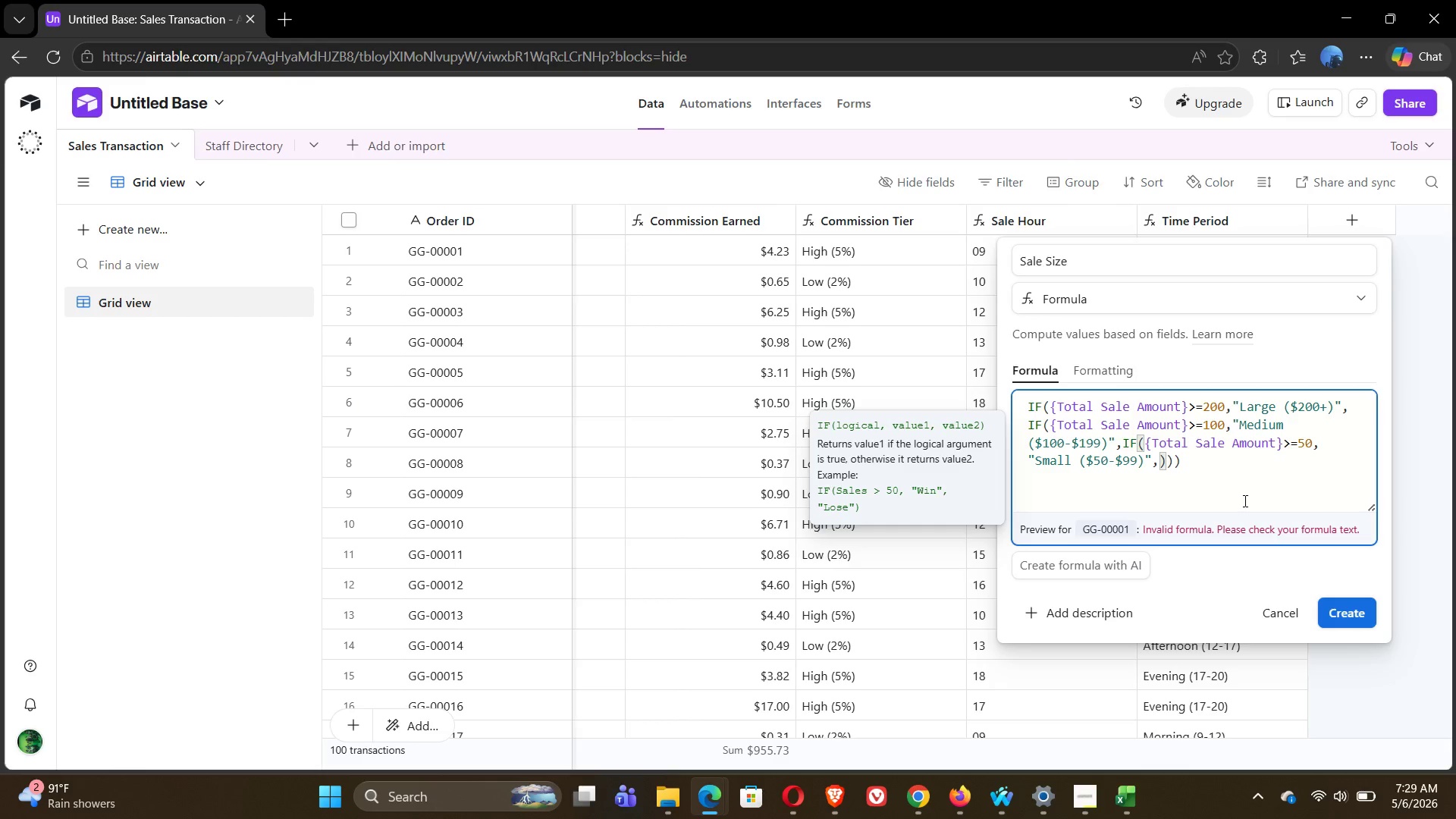 
wait(5.3)
 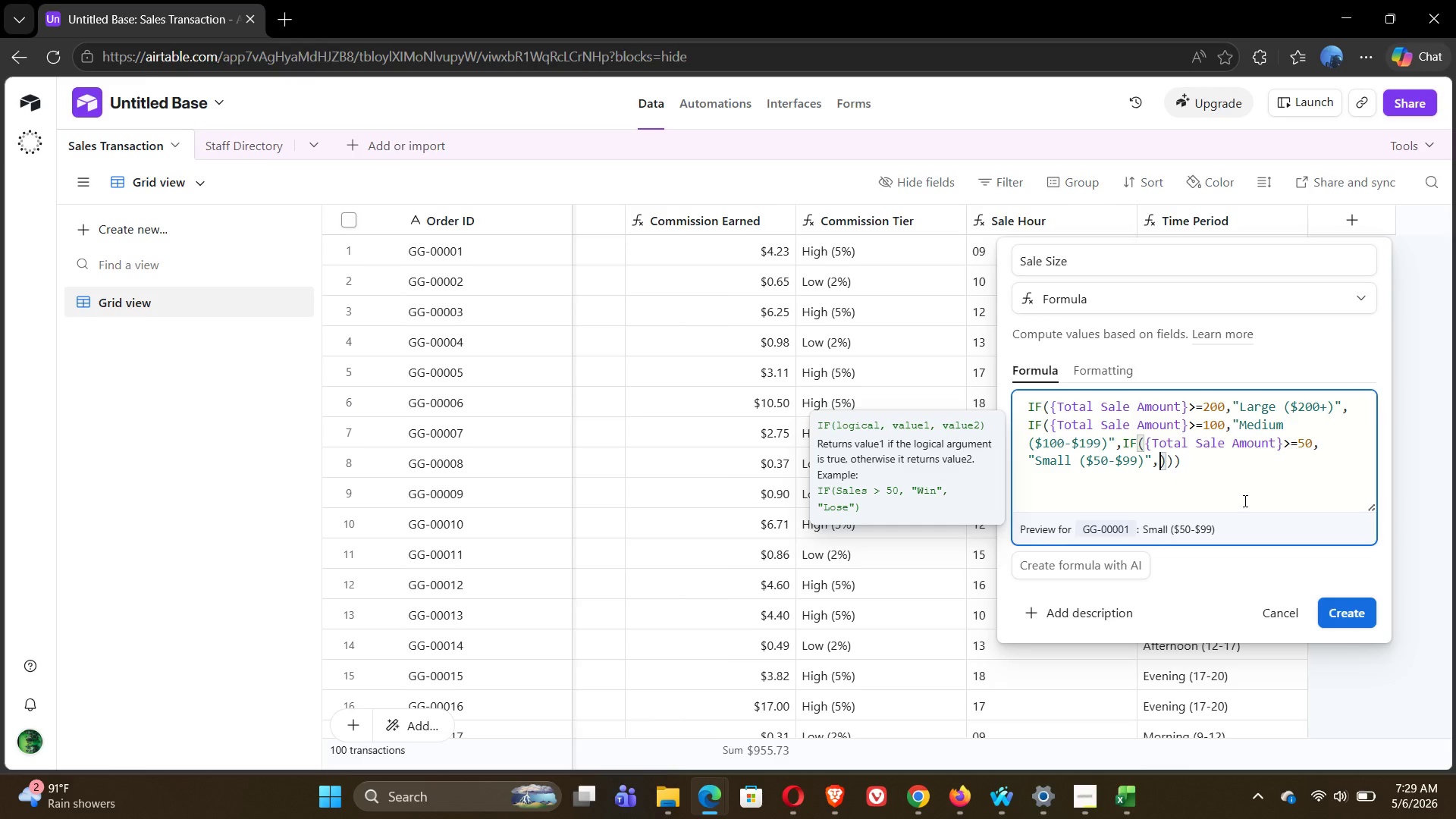 
type("Micro())
 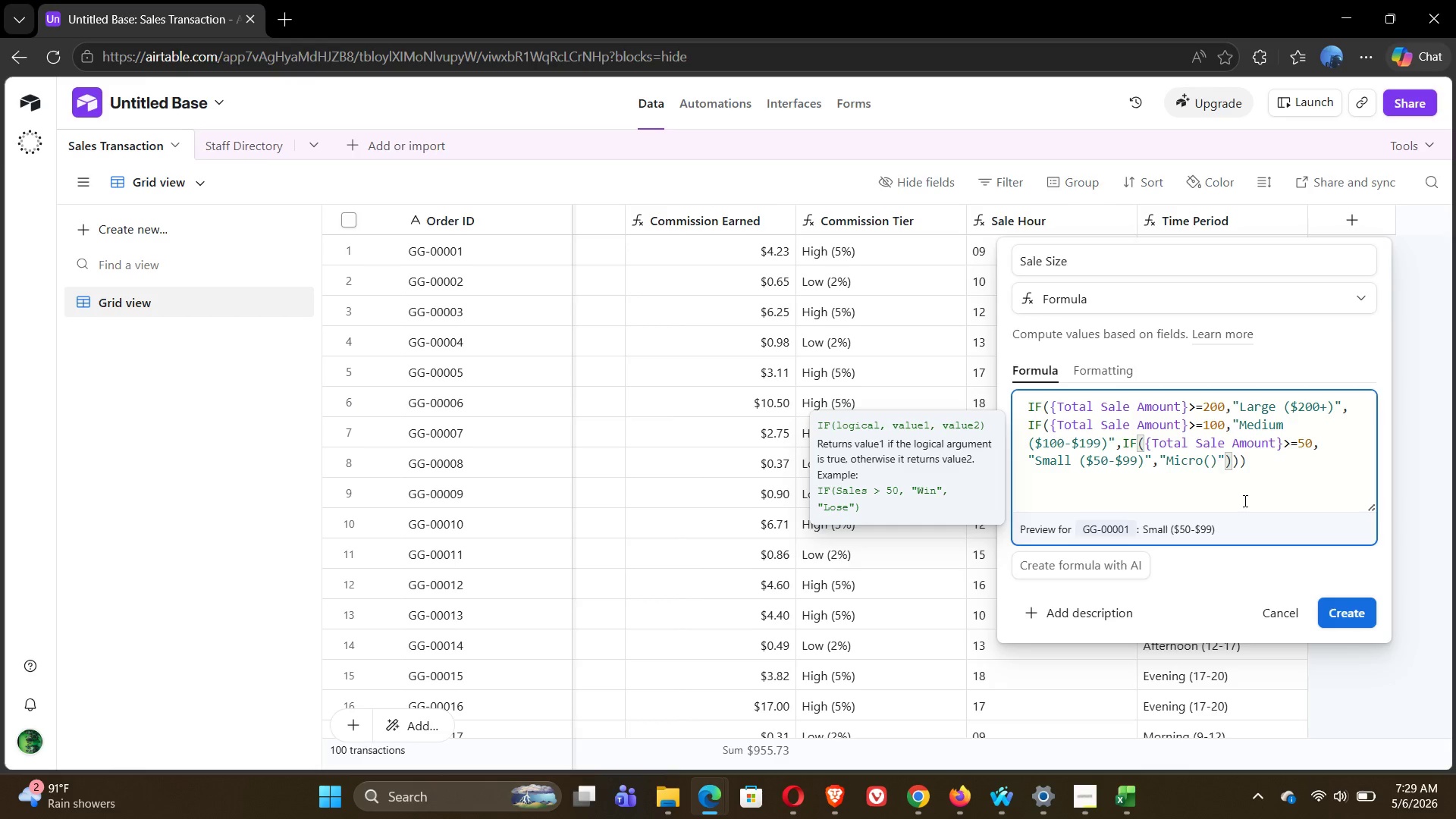 
key(ArrowLeft)
 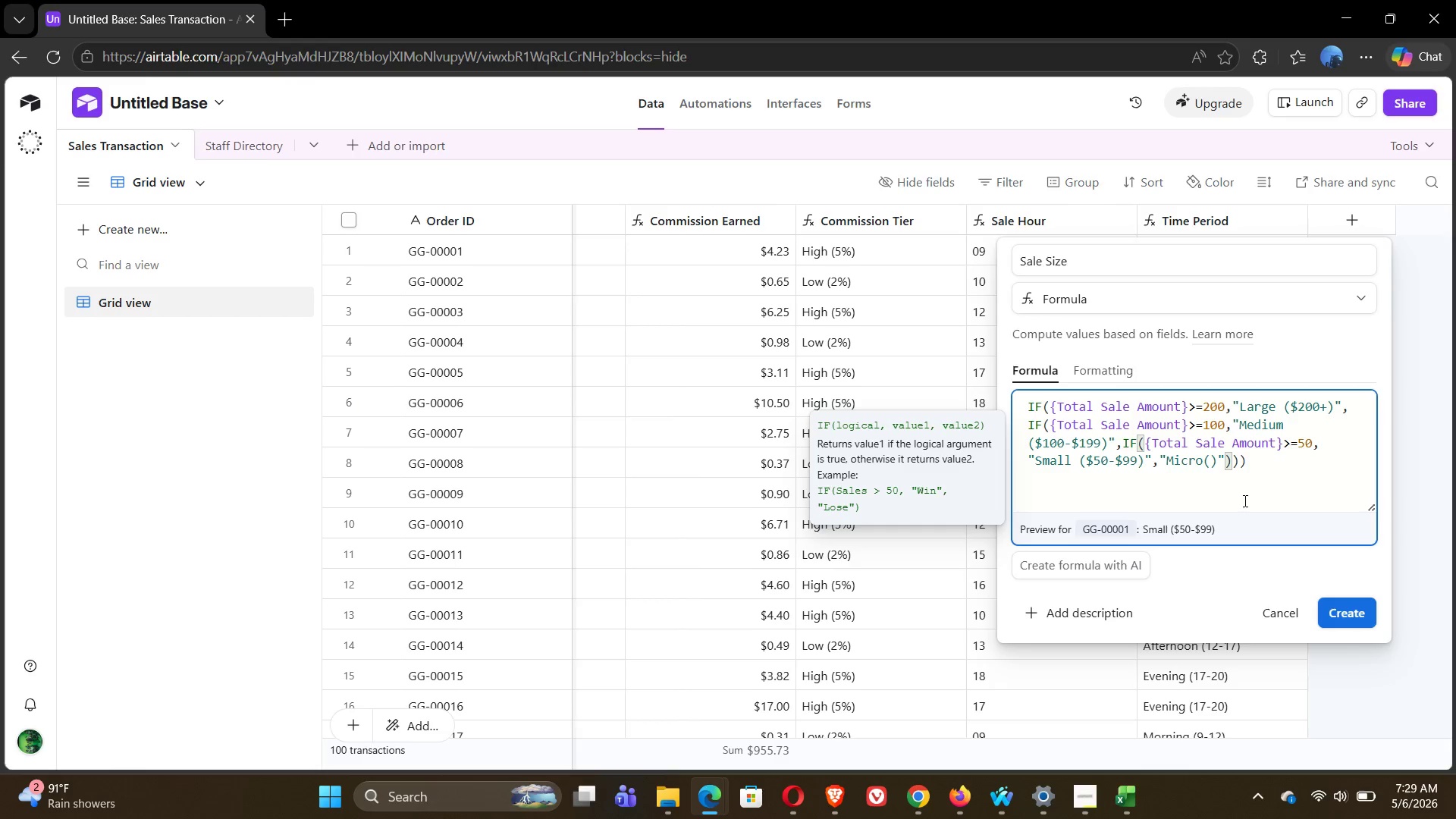 
key(ArrowLeft)
 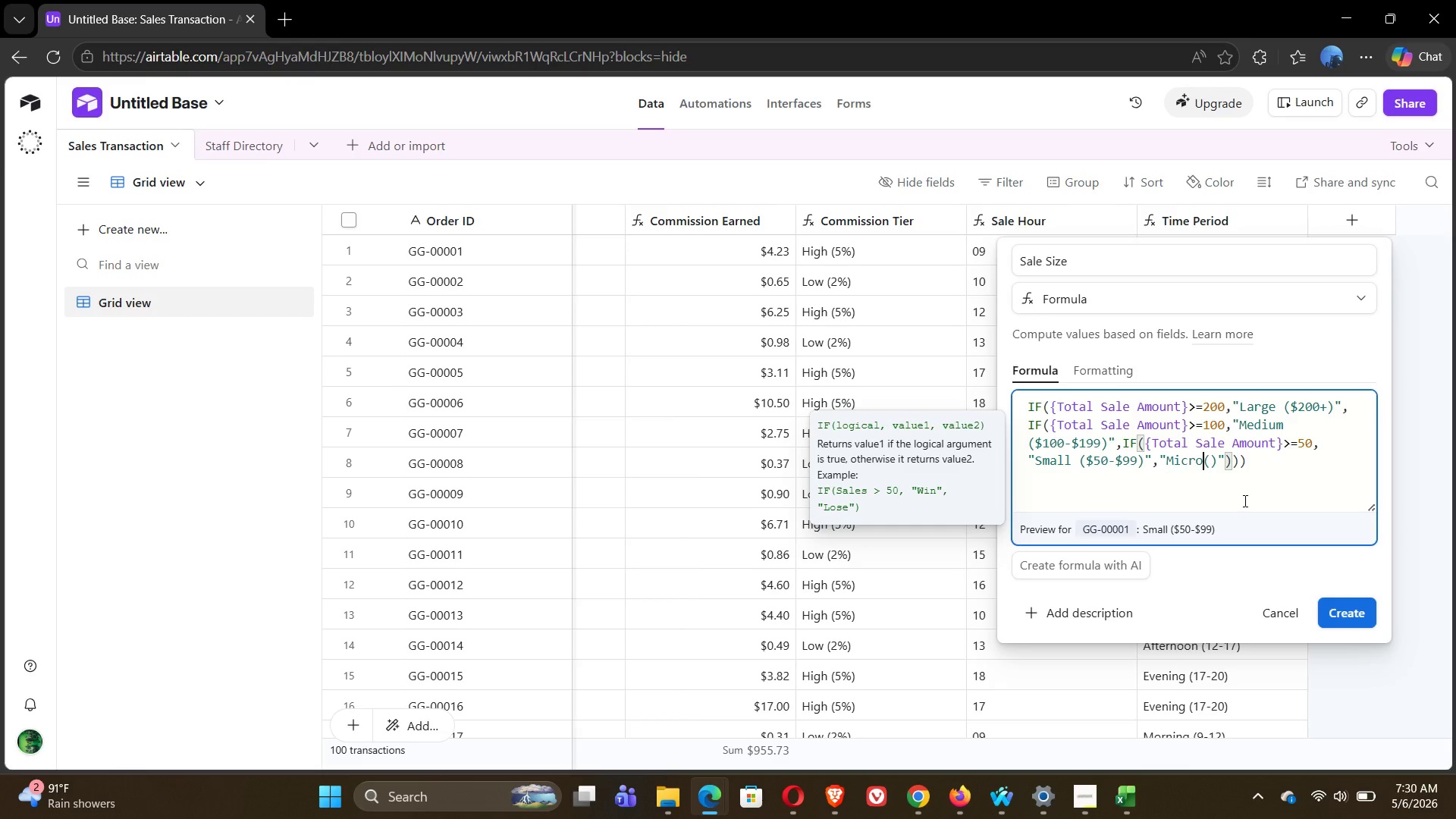 
key(Space)
 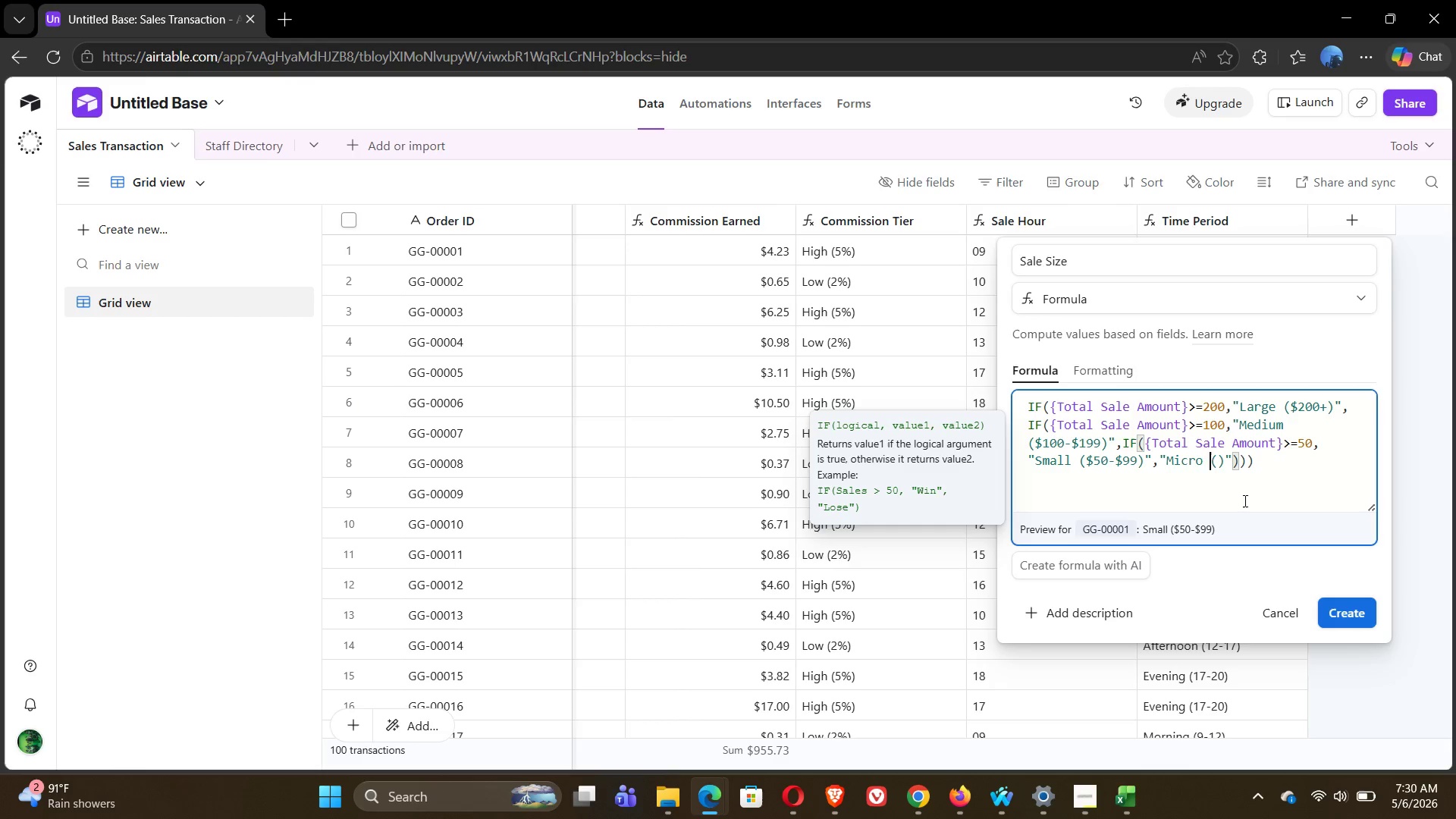 
key(ArrowRight)
 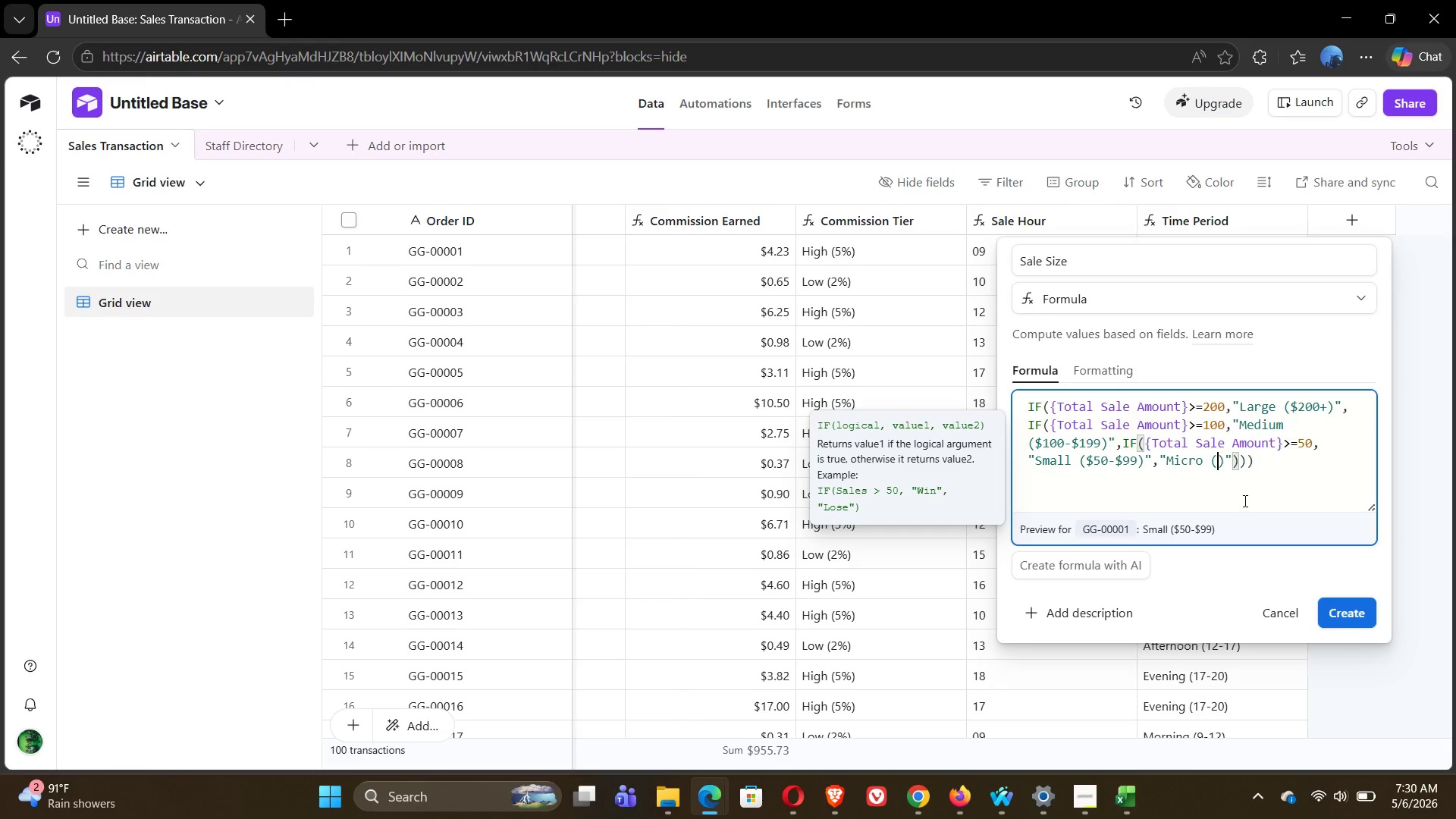 
type(Under $50)
 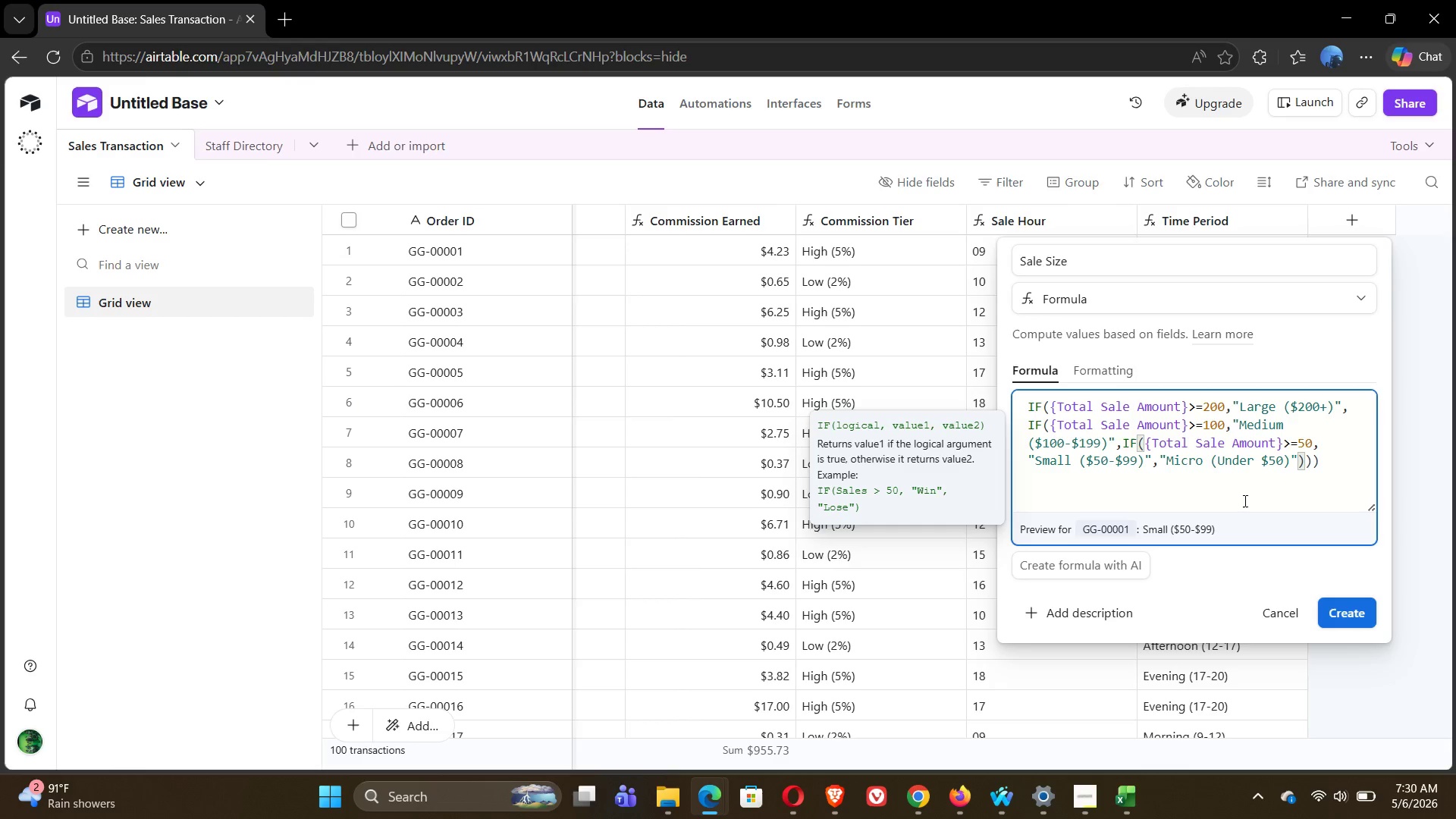 
key(ArrowRight)
 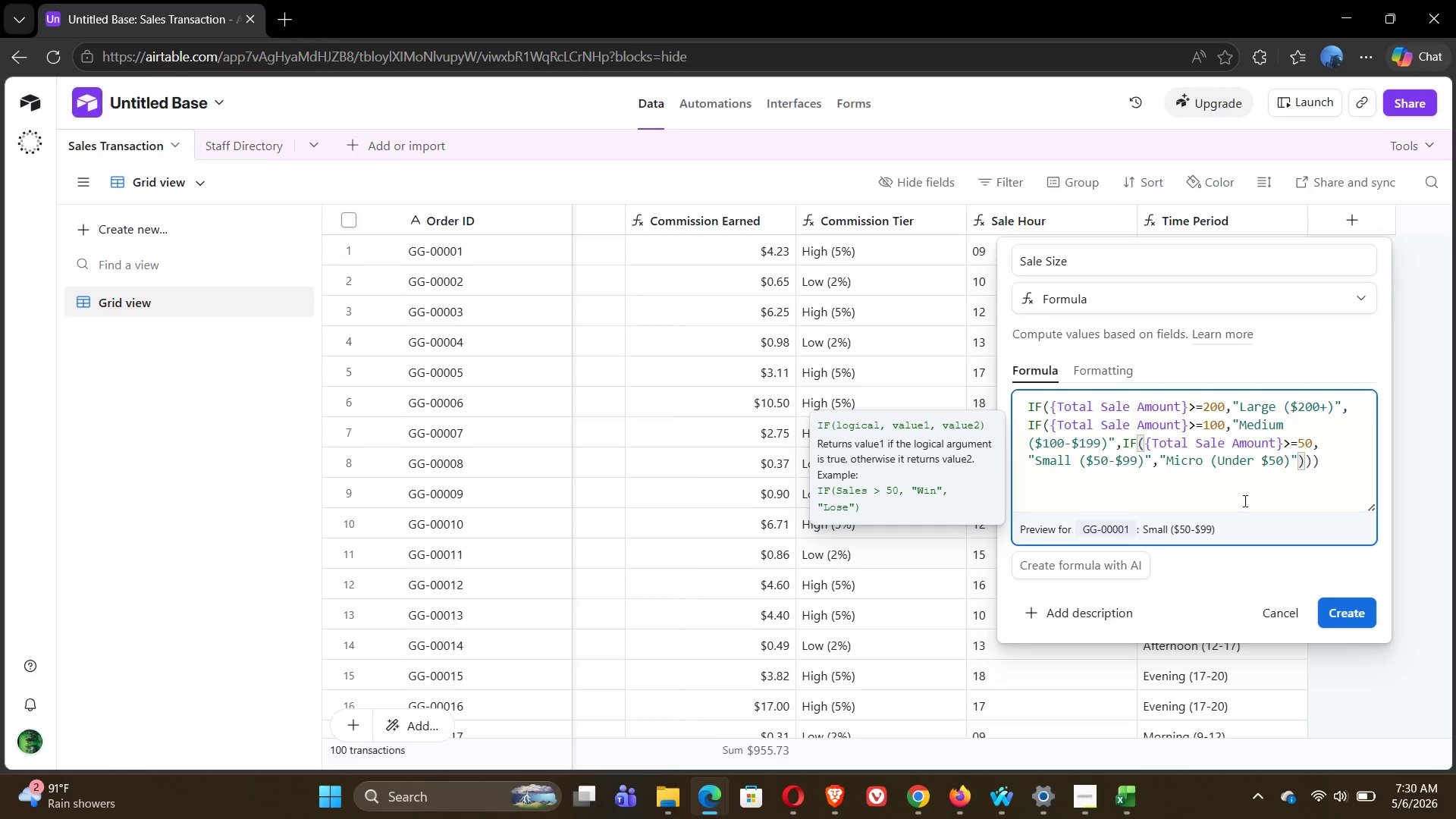 
key(ArrowRight)
 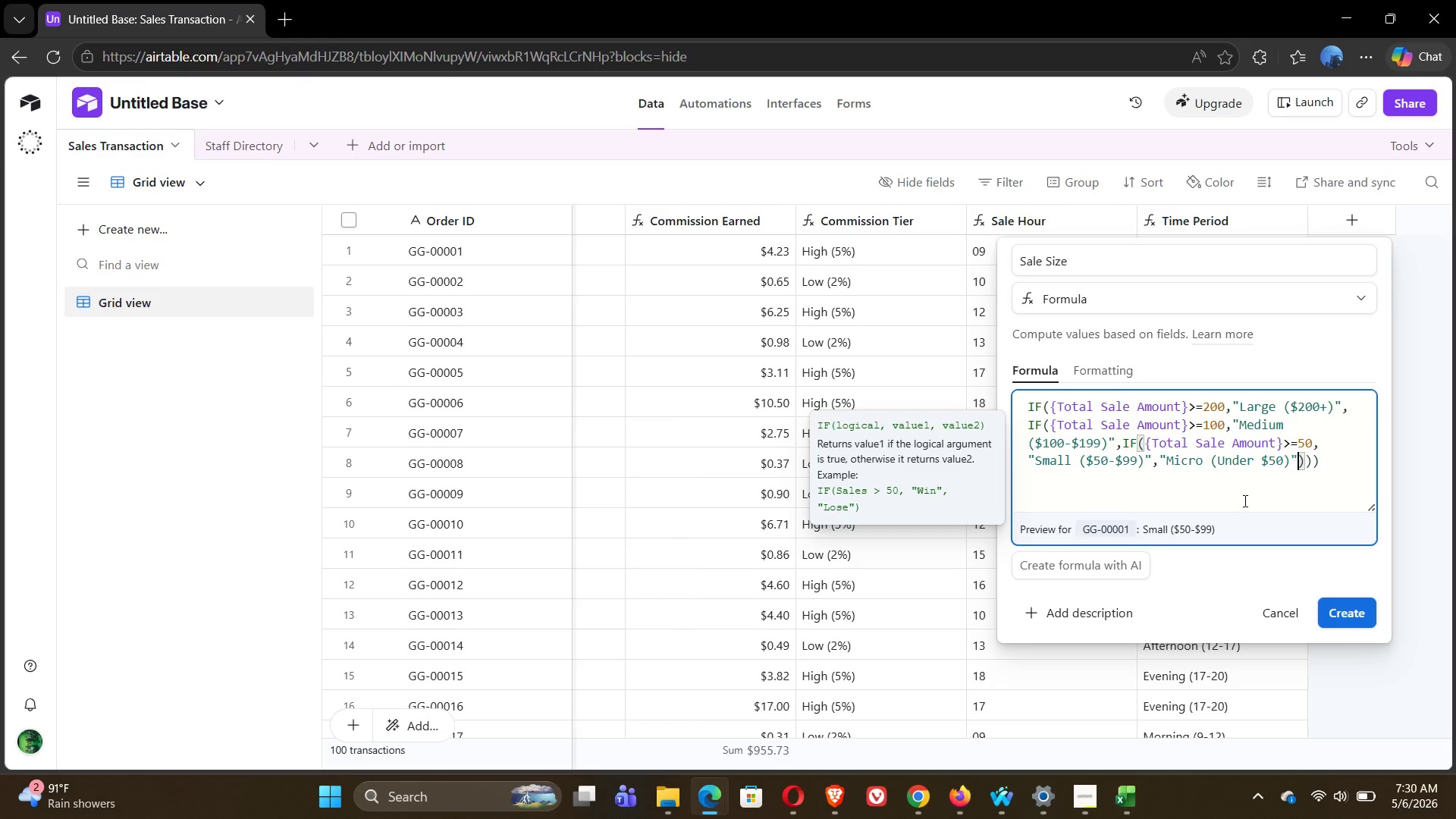 
key(ArrowRight)
 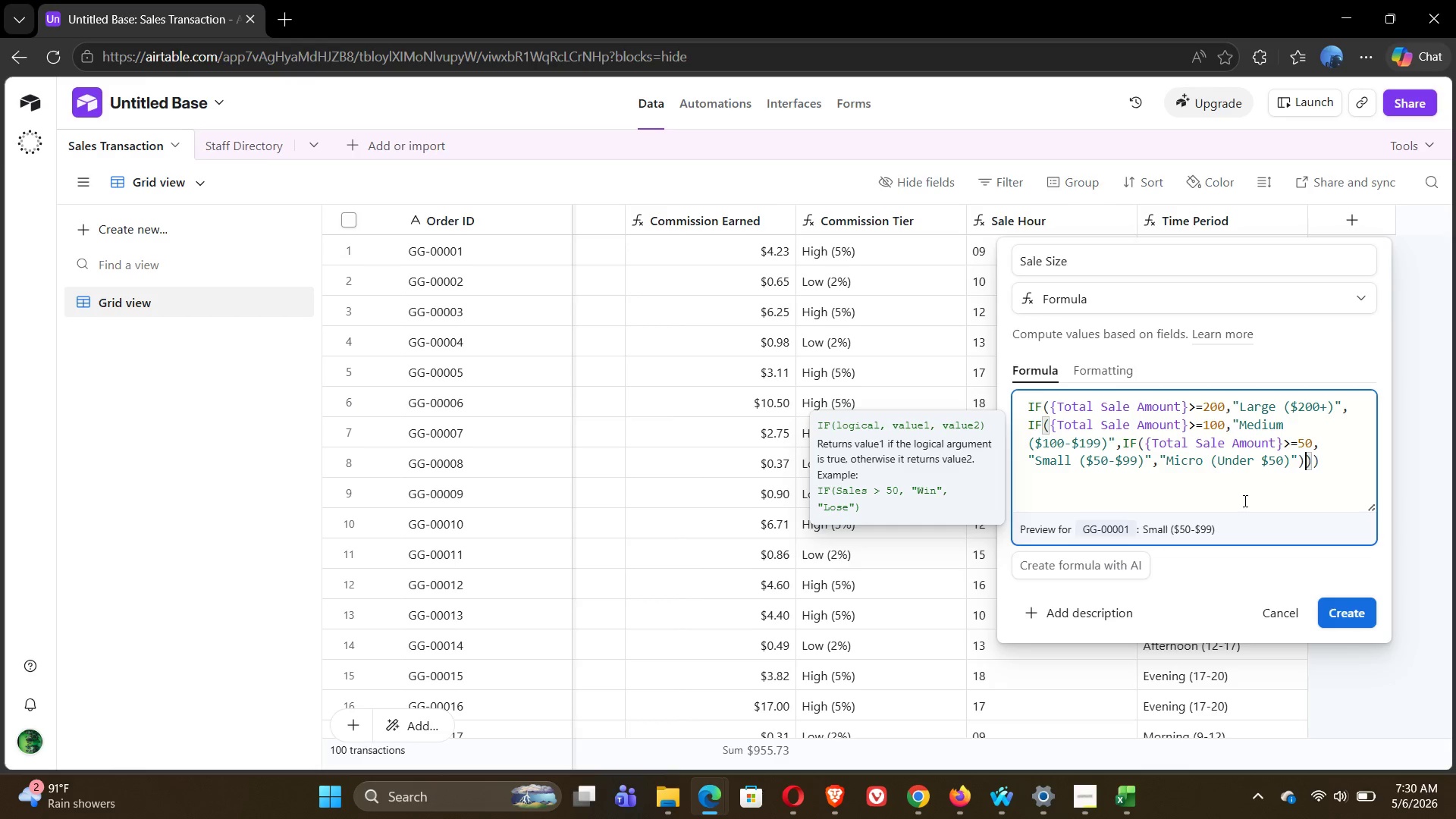 
key(ArrowRight)
 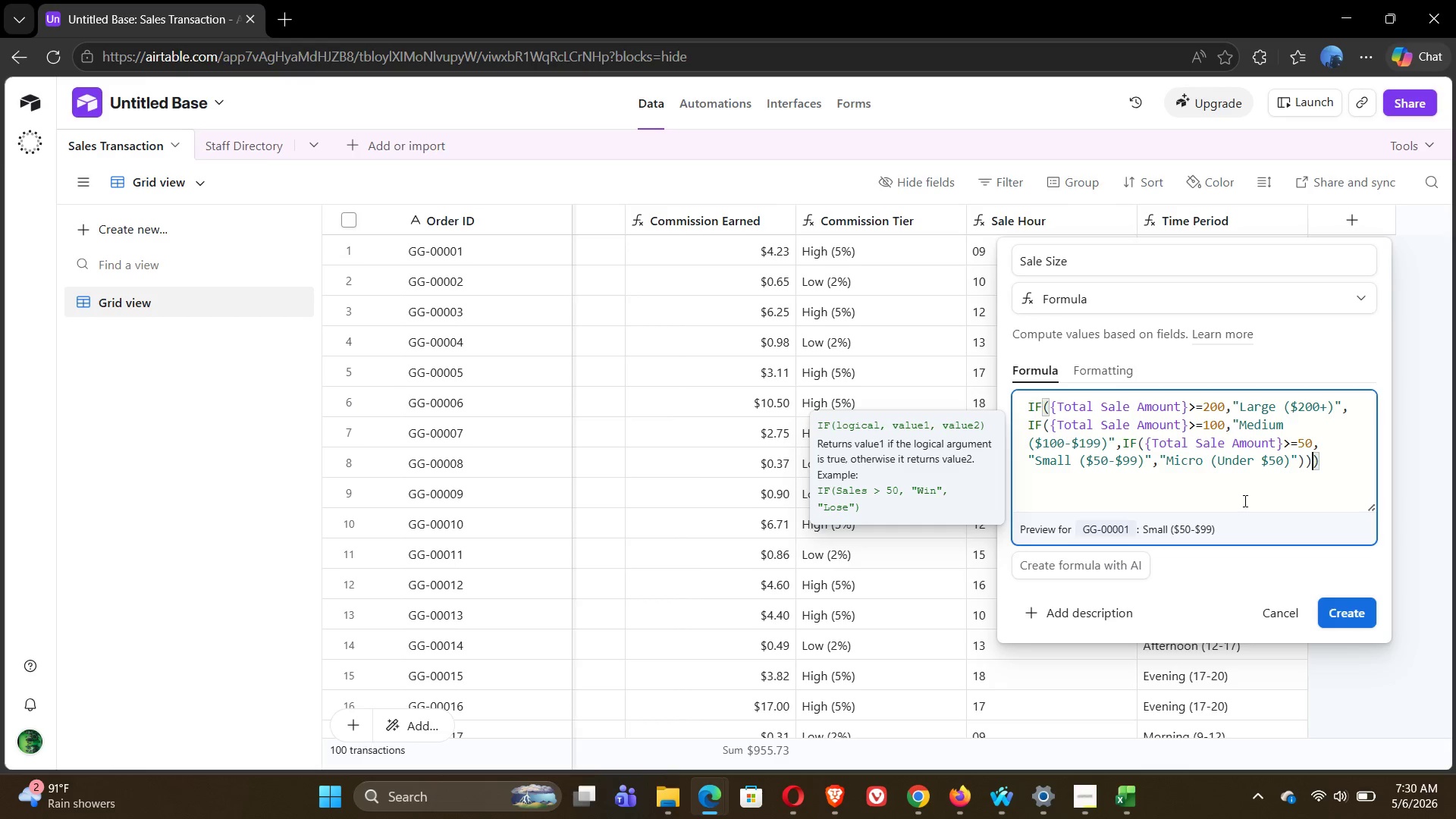 
key(ArrowRight)
 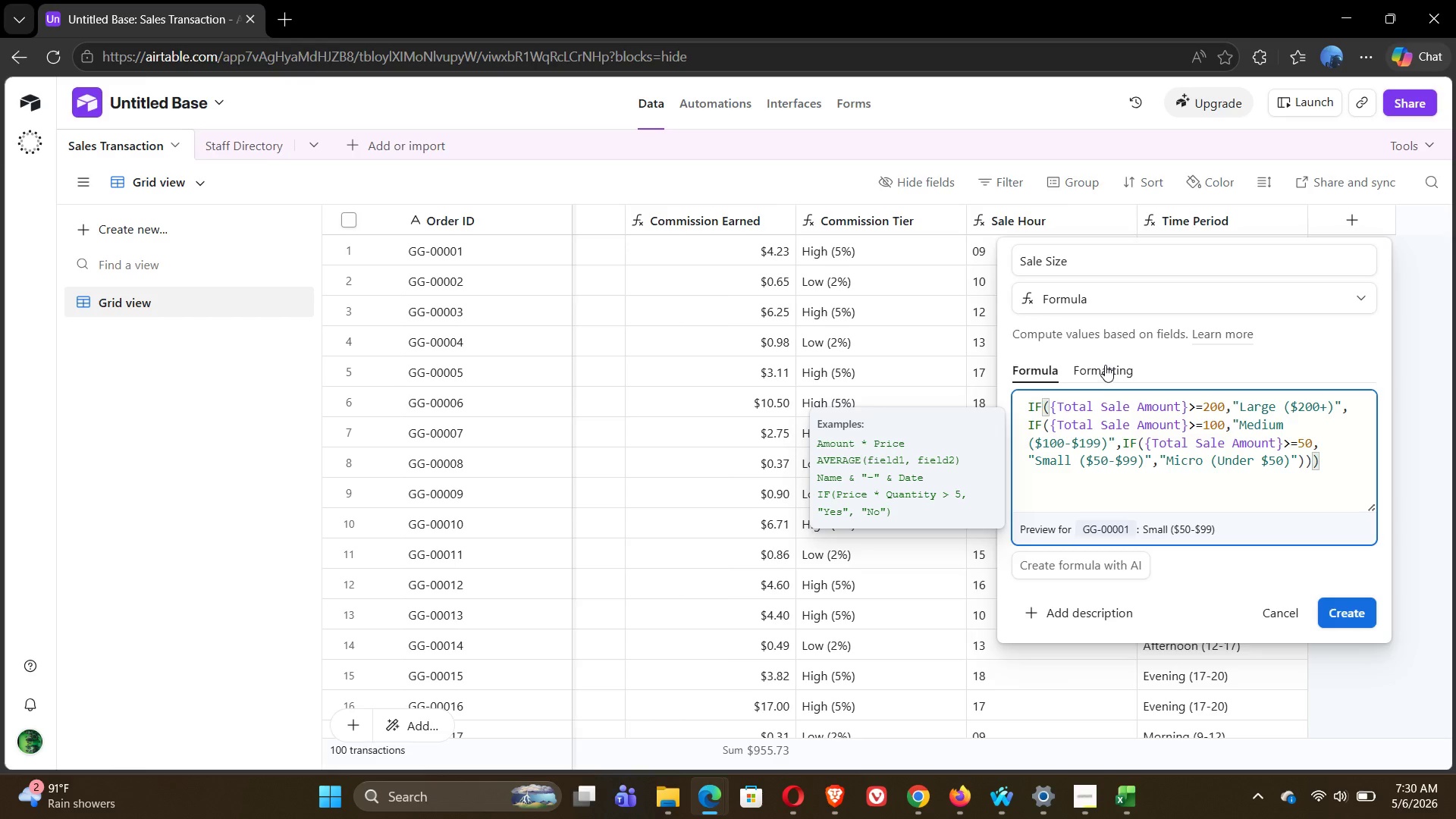 
left_click([1105, 365])
 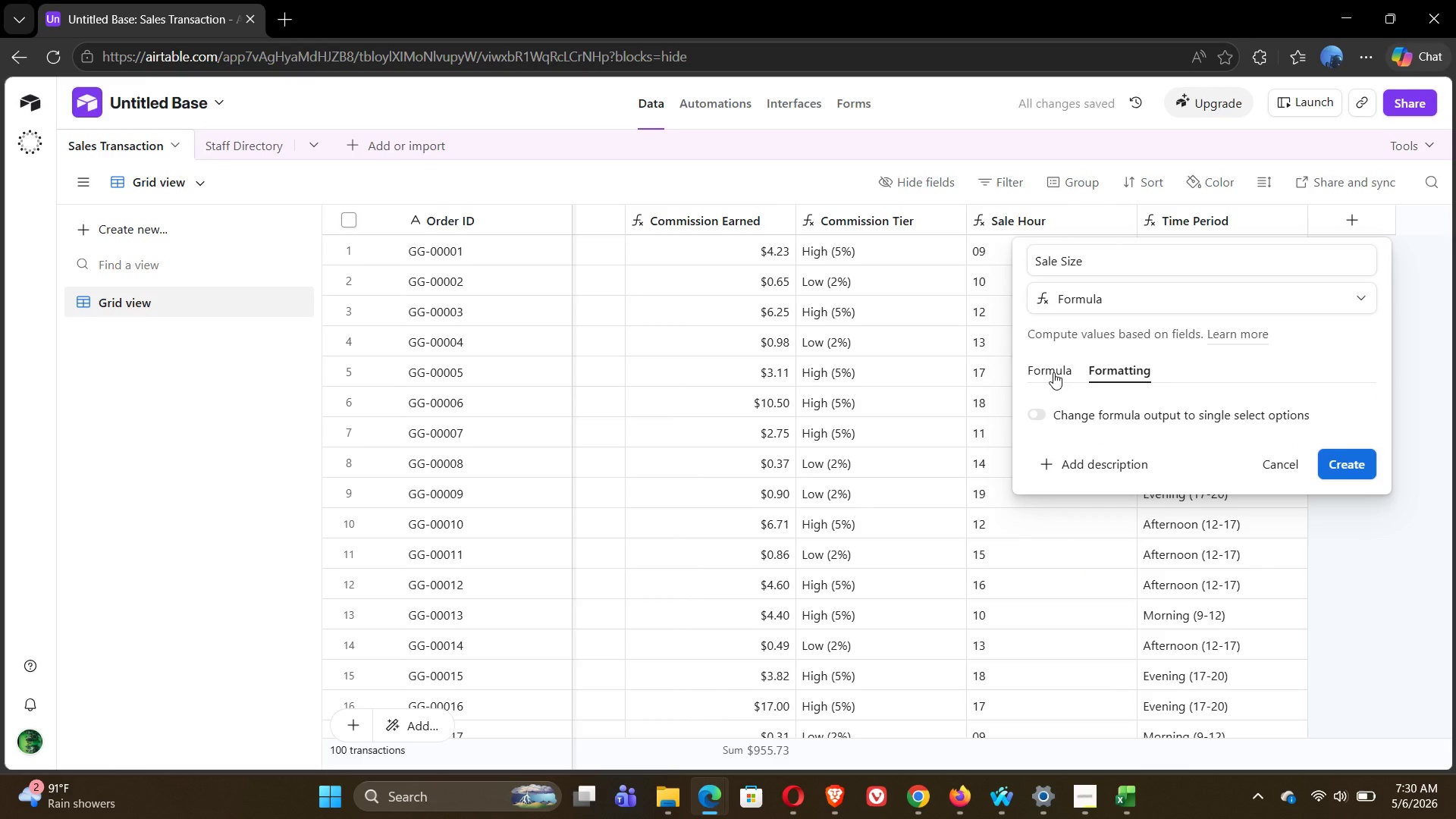 
left_click([1053, 372])
 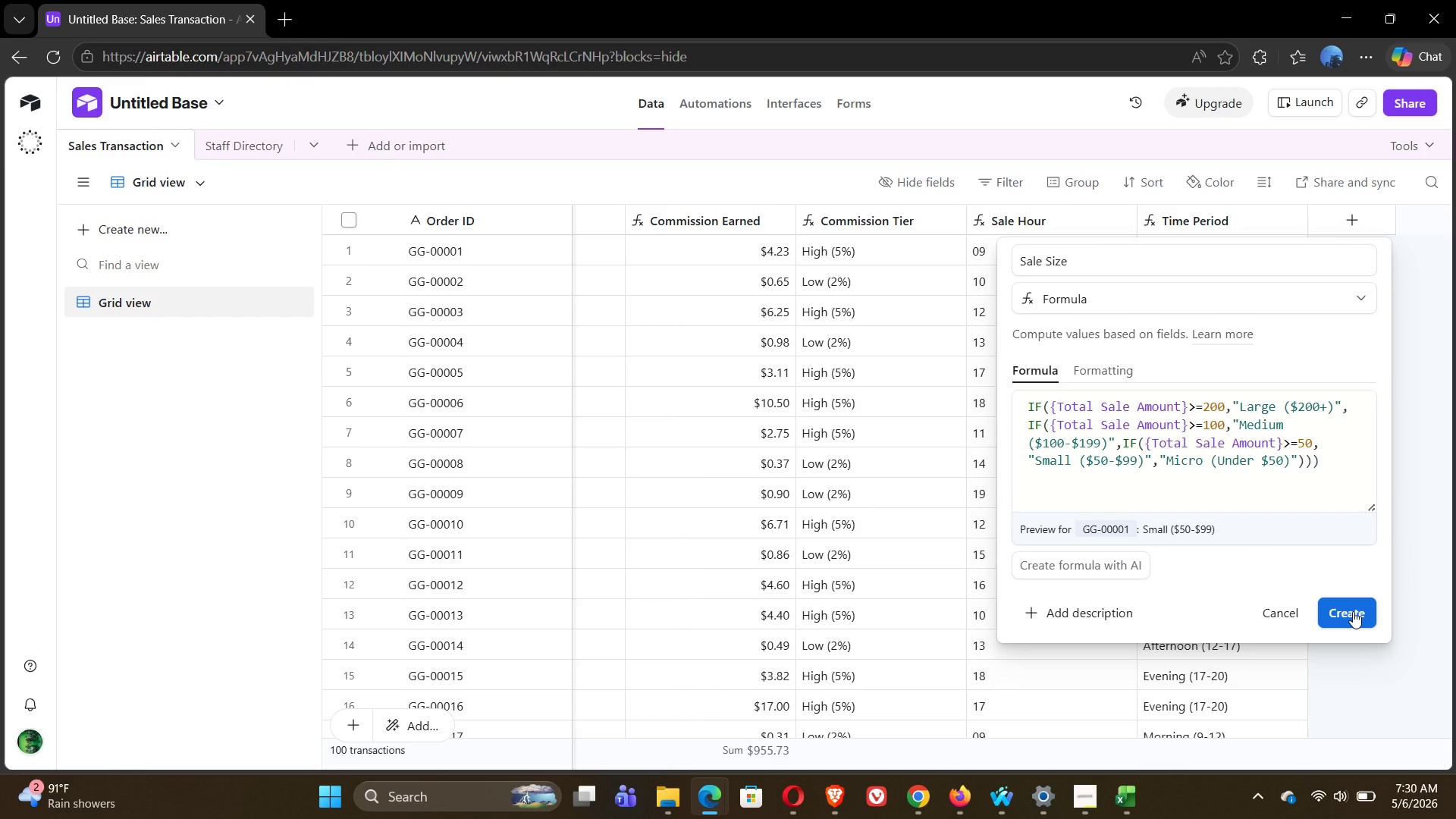 
left_click([1353, 611])
 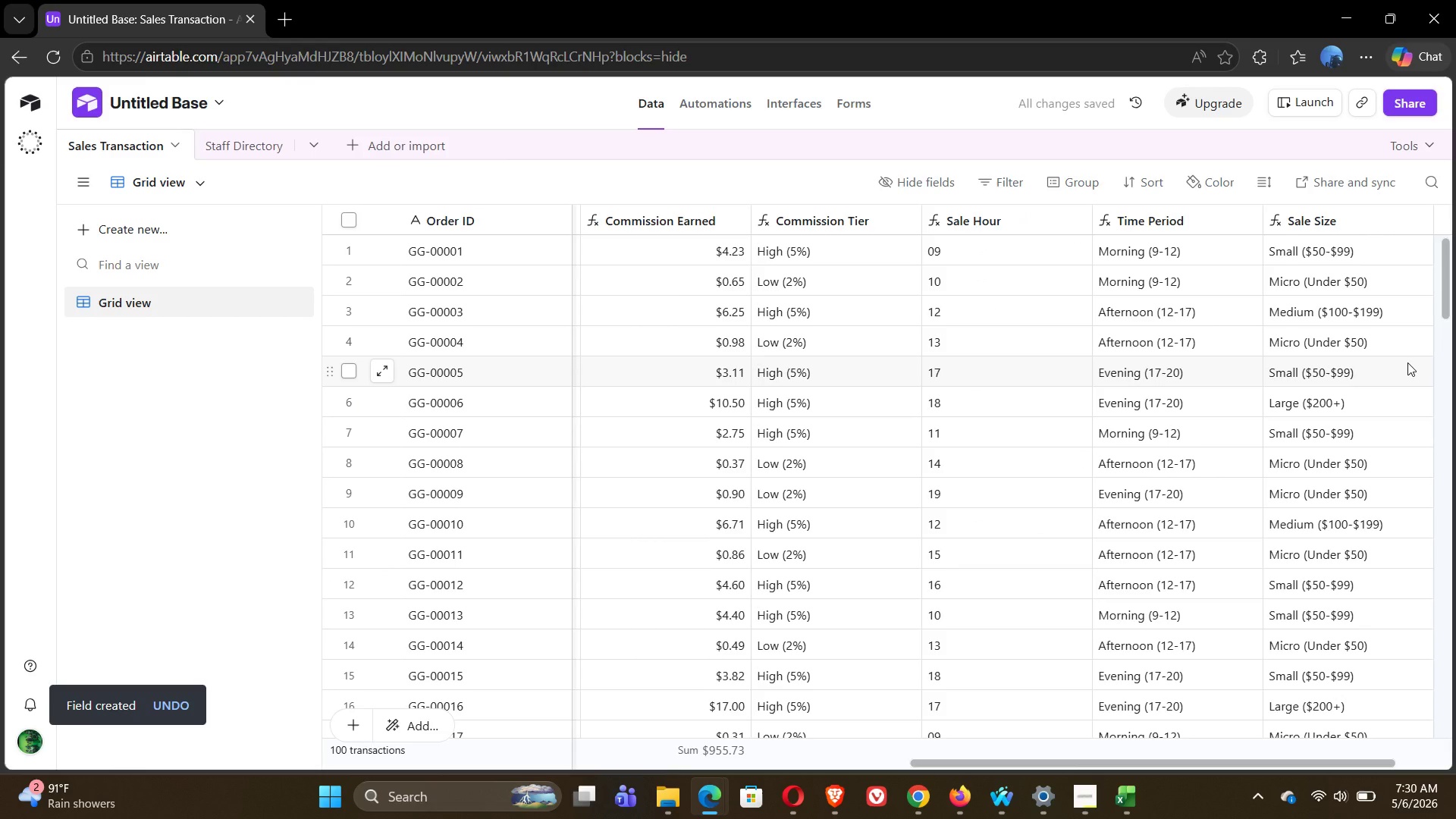 
wait(7.19)
 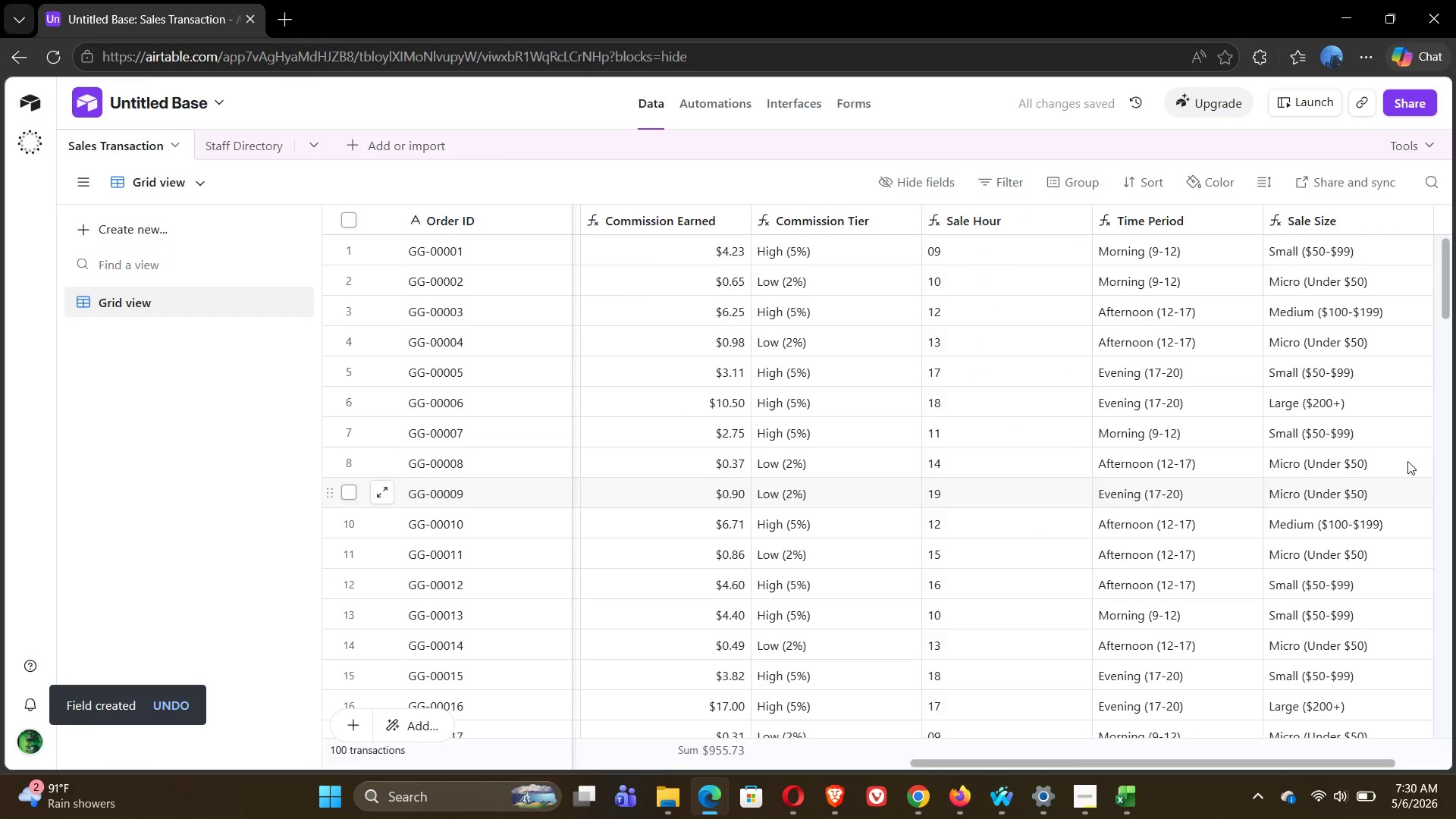 
mouse_move([1352, 225])
 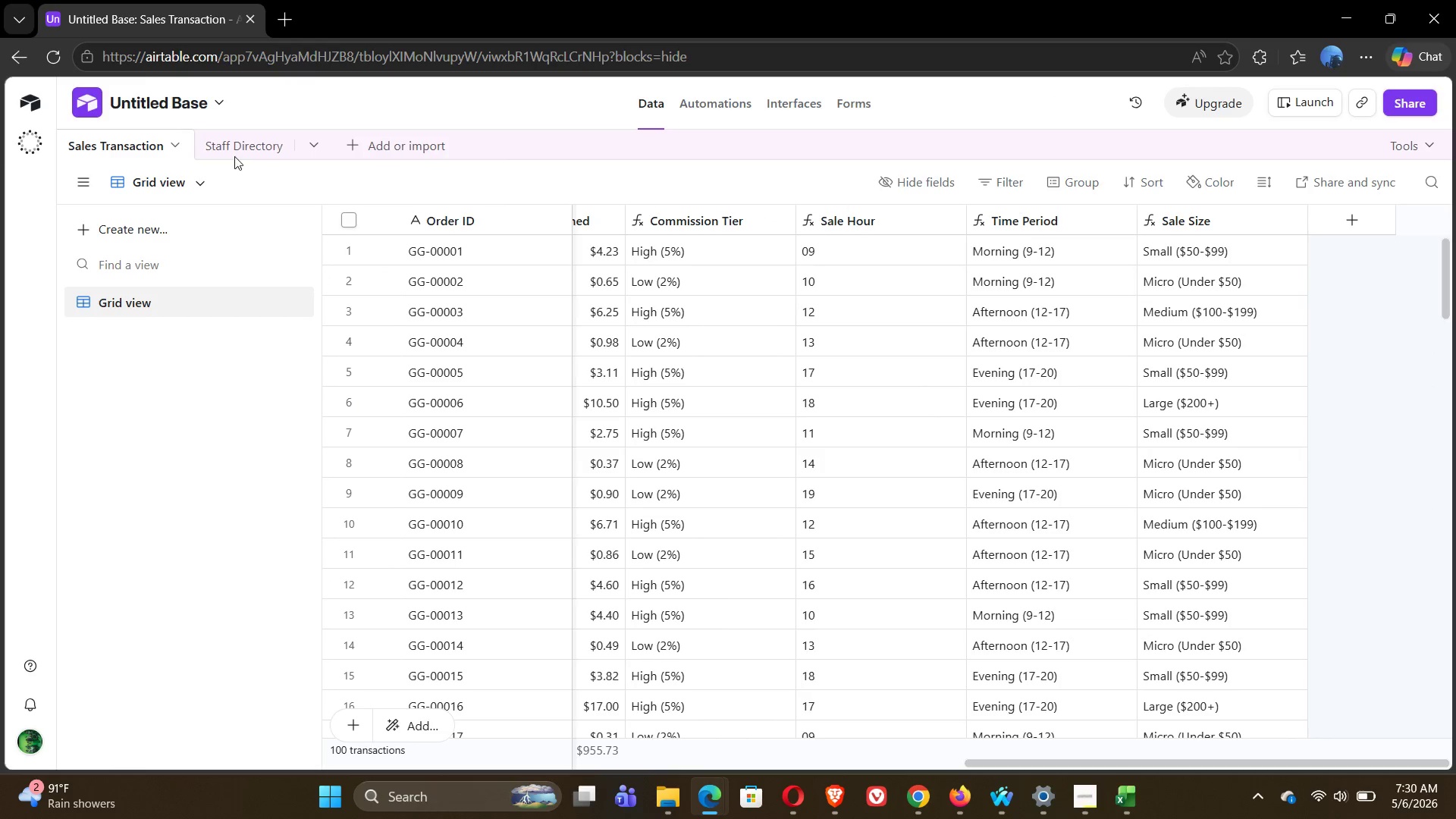 
left_click([231, 143])
 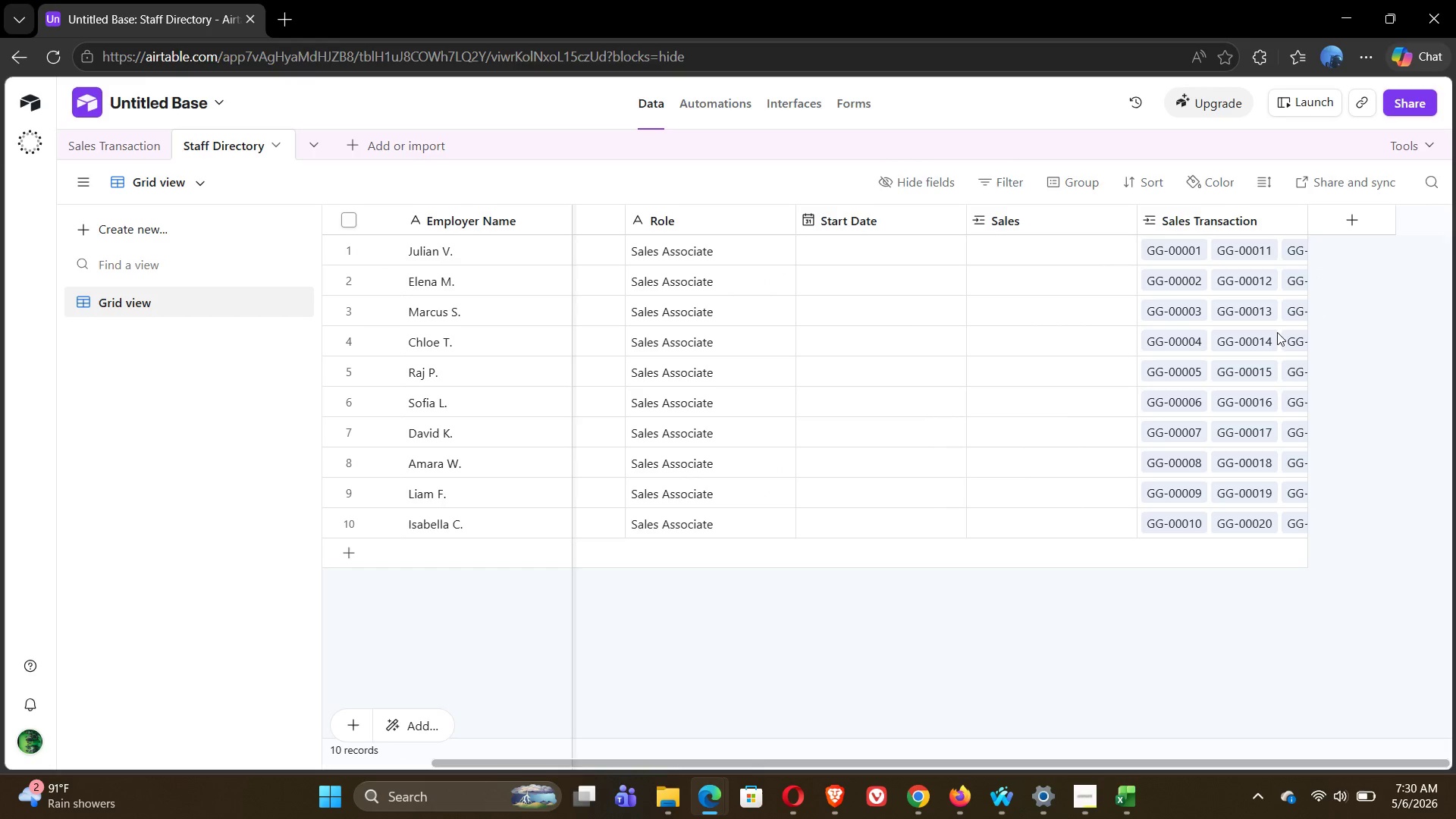 
wait(6.81)
 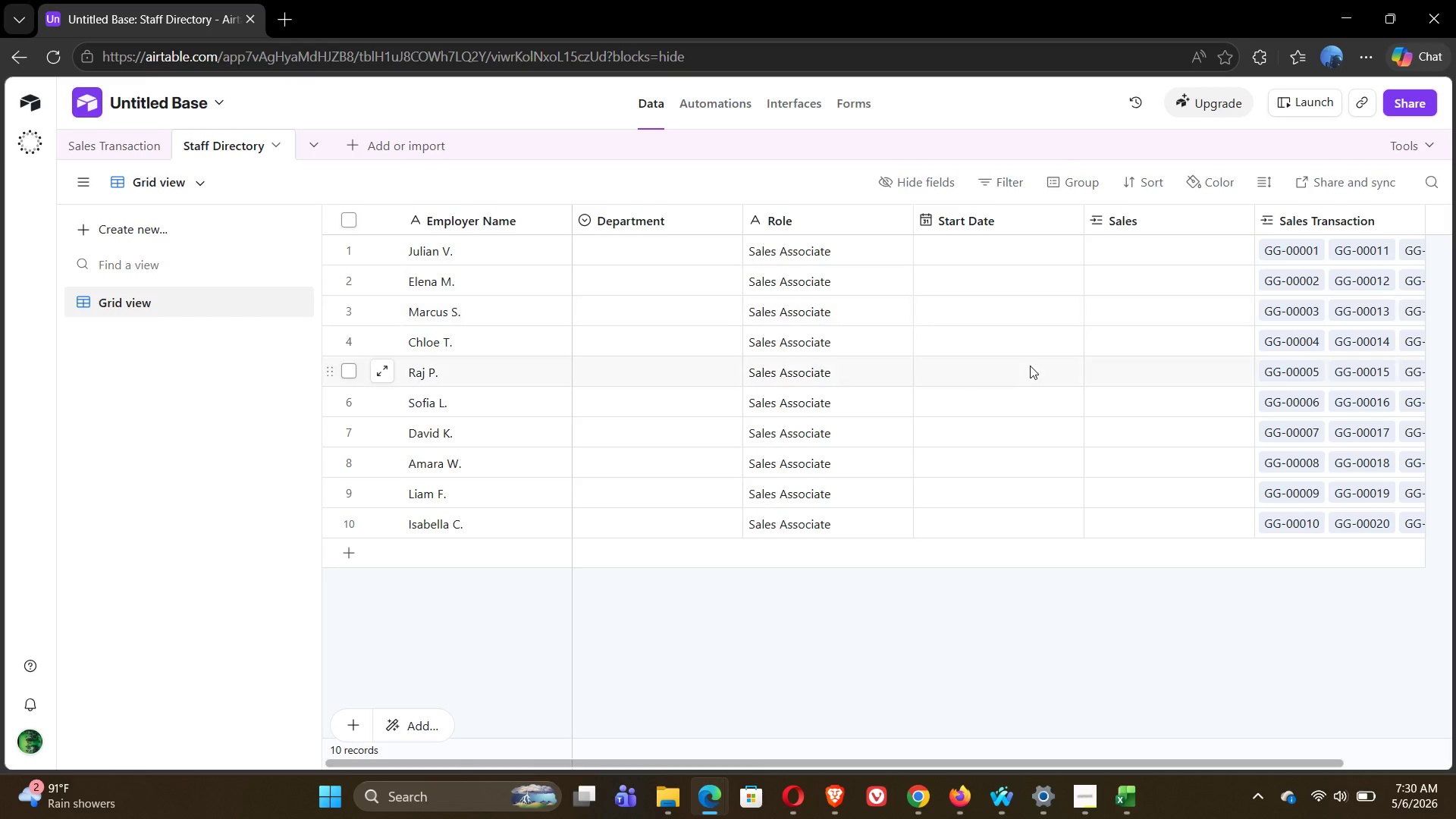 
left_click([1366, 228])
 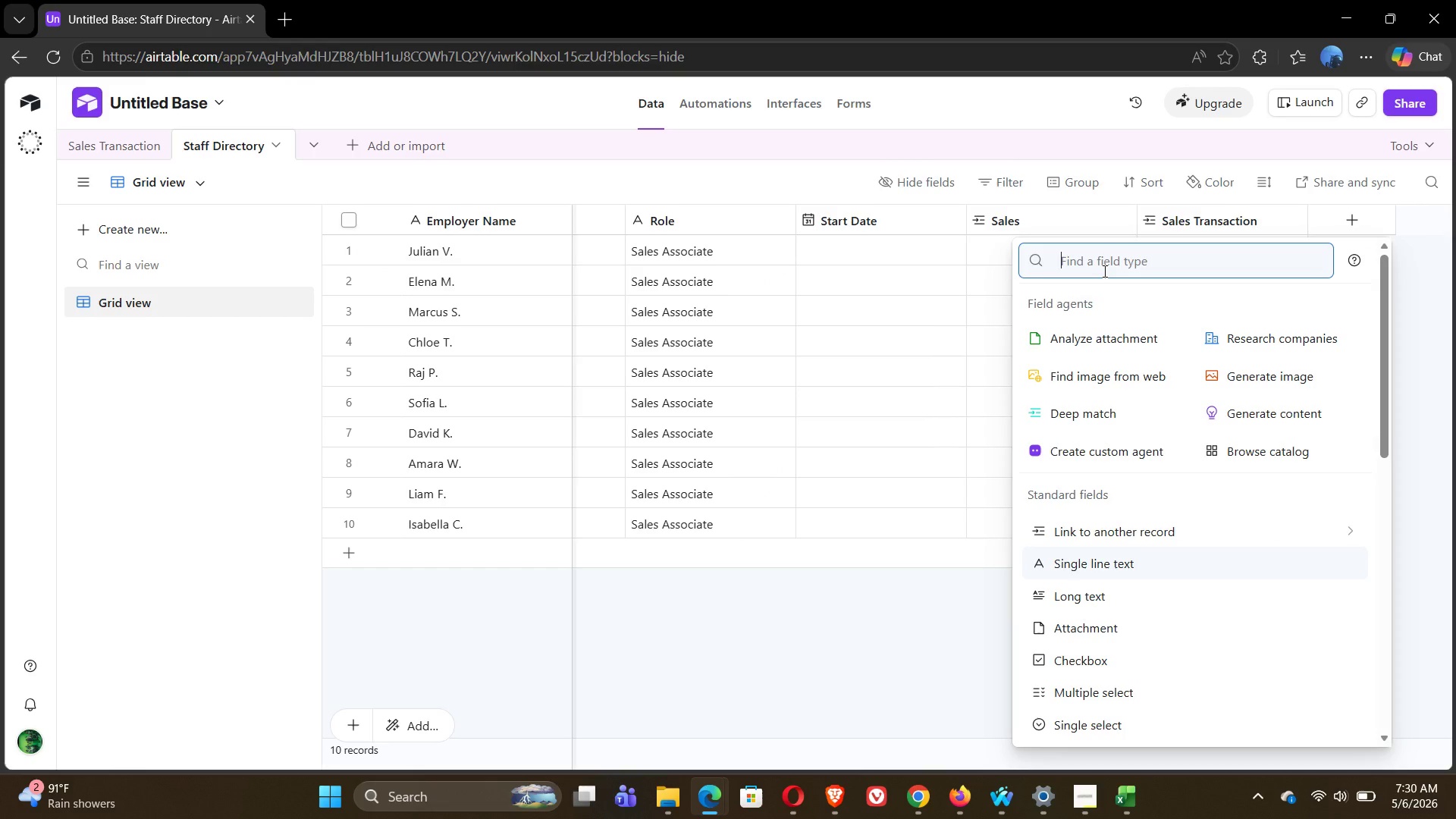 
type(rol)
 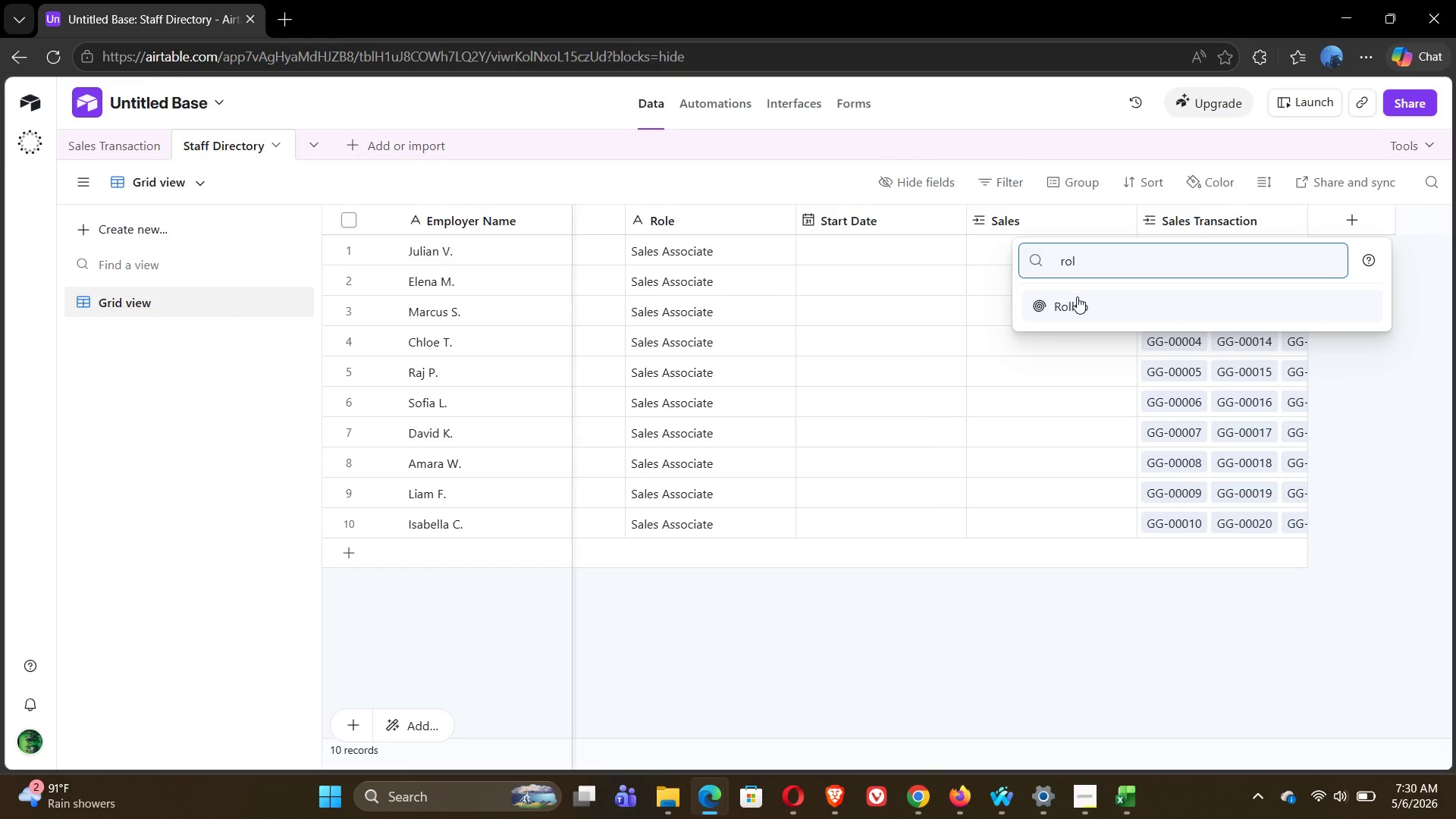 
left_click([1076, 297])
 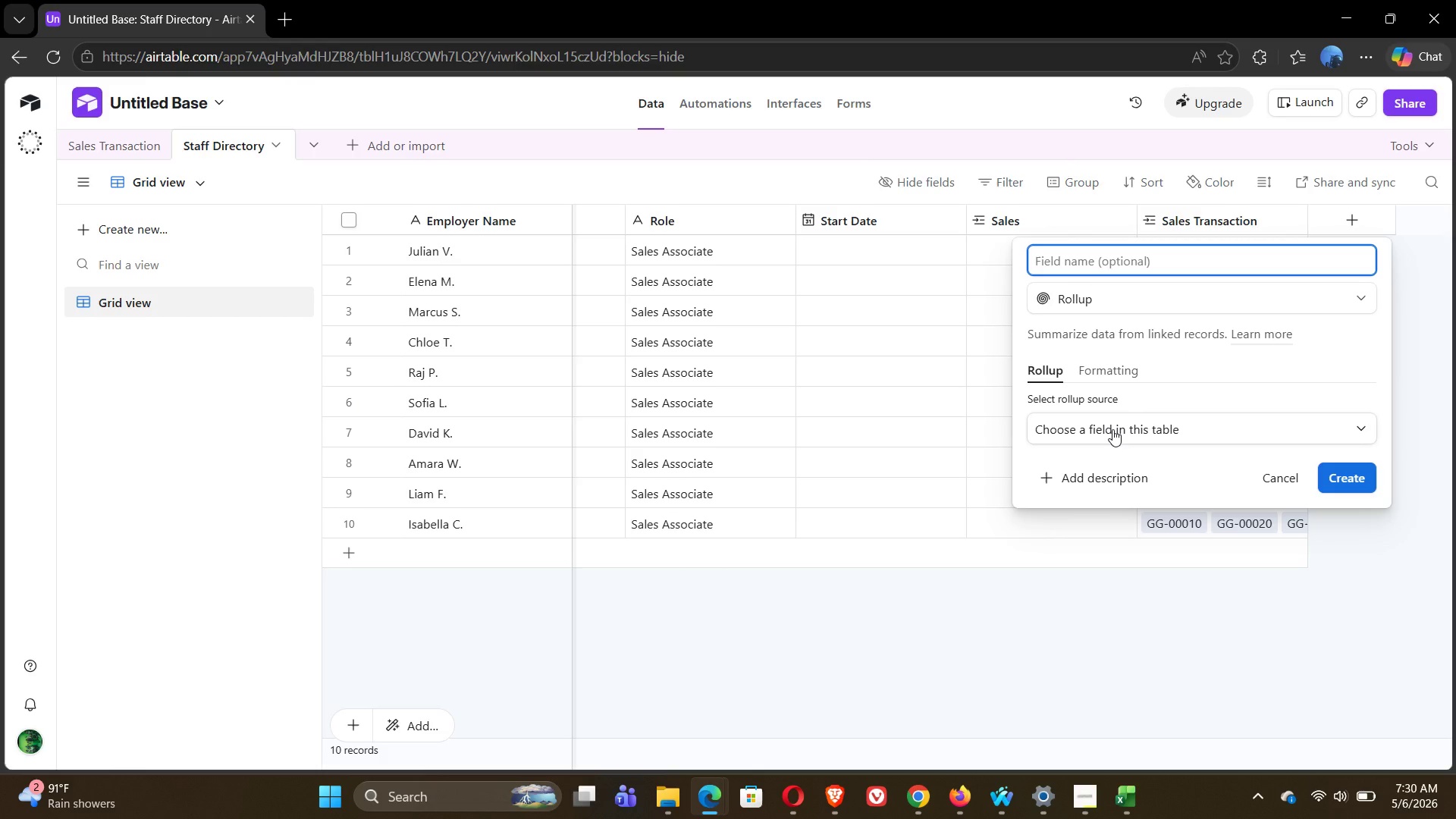 
wait(10.23)
 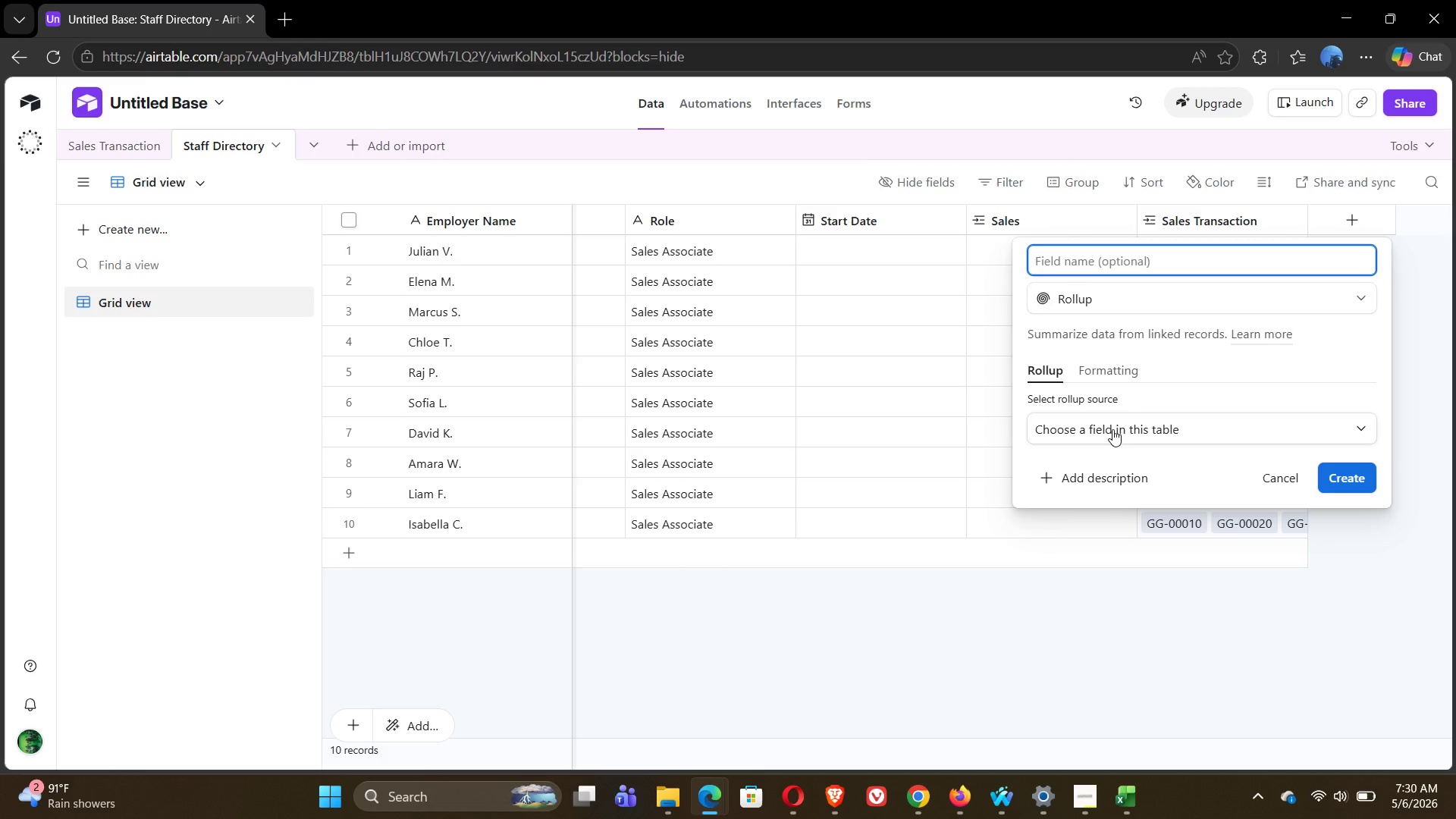 
type(Total Rv)
key(Backspace)
type(evenue)
 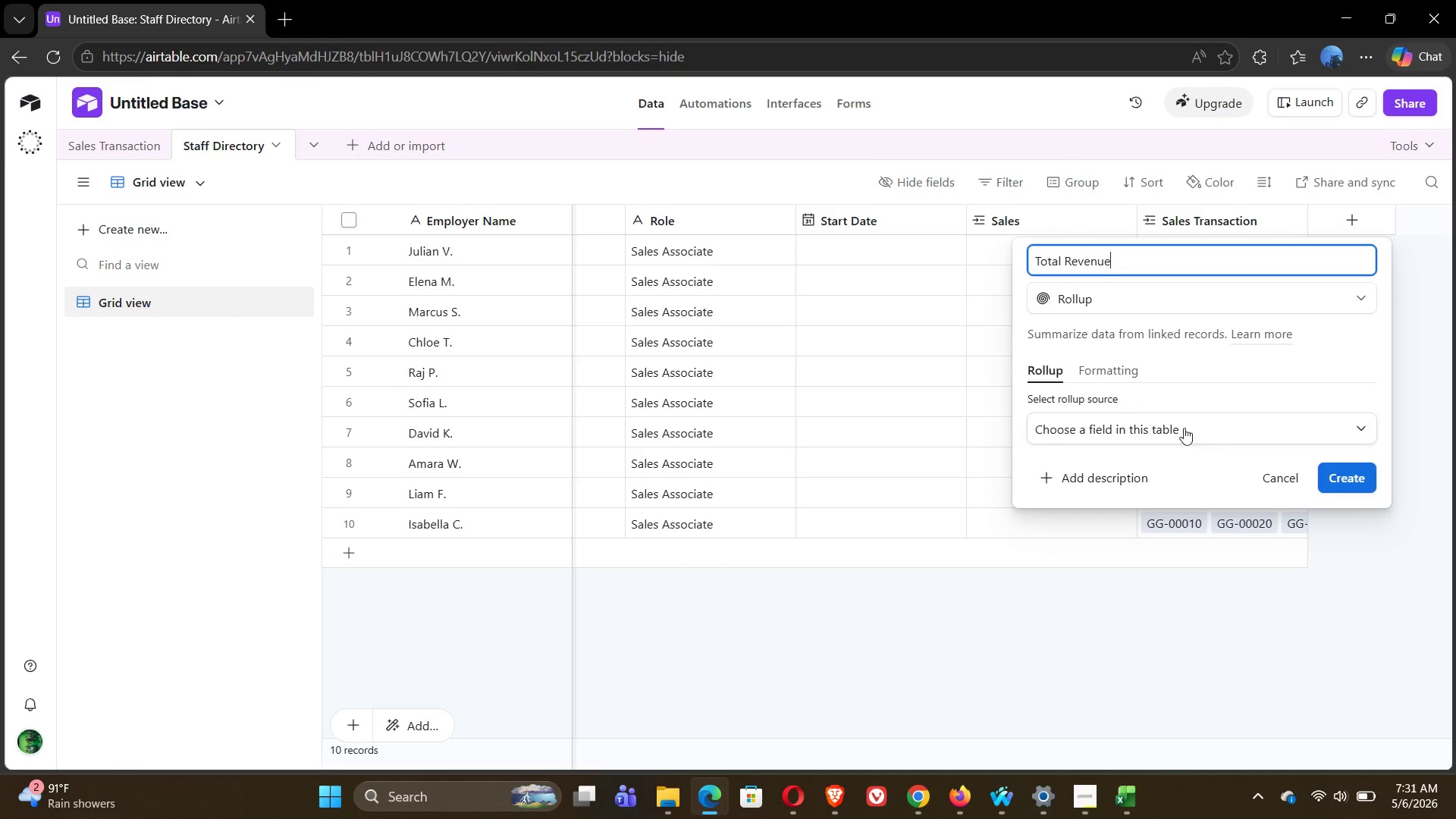 
left_click([1117, 426])
 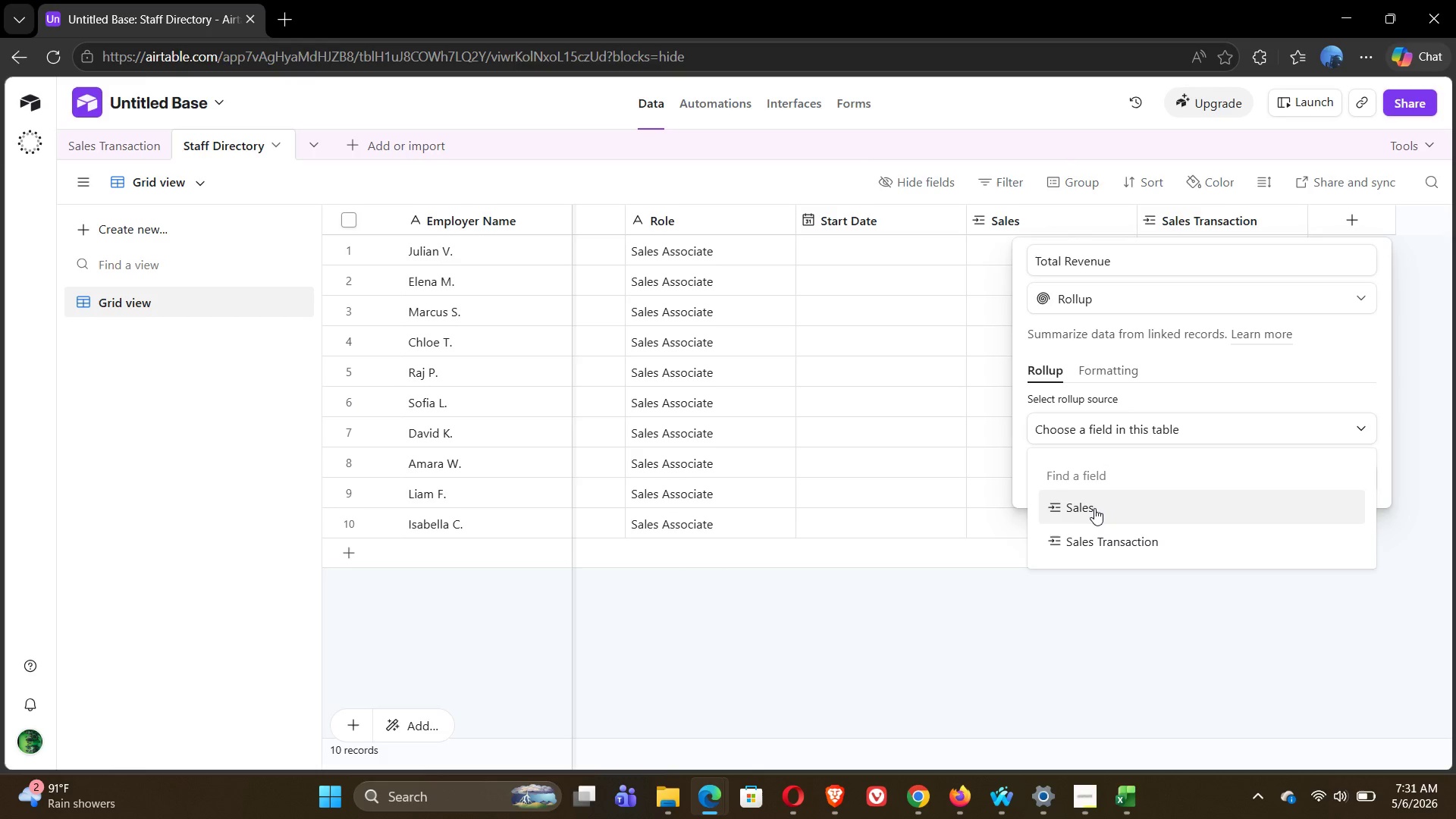 
left_click([1094, 508])
 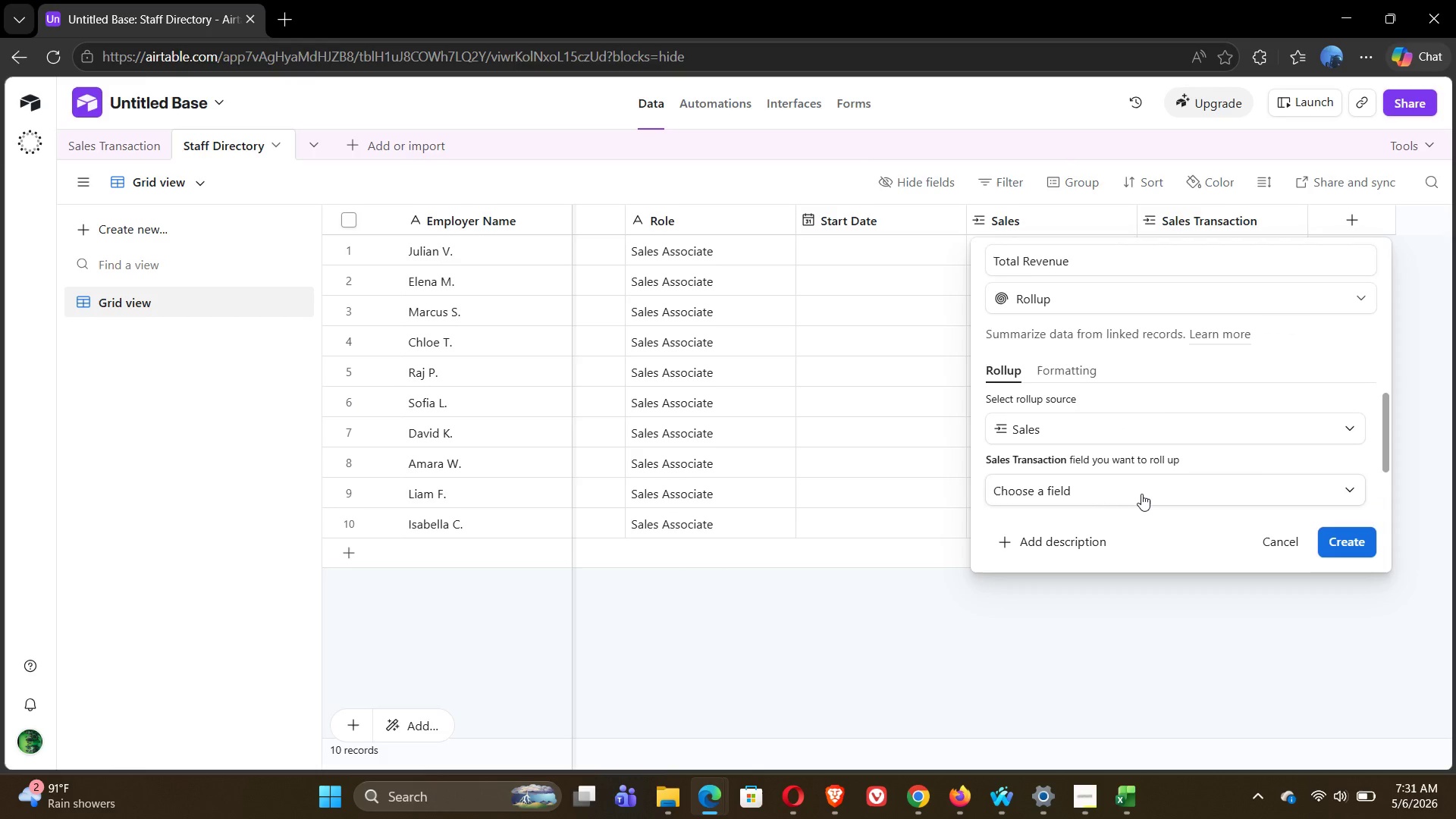 
left_click([1142, 494])
 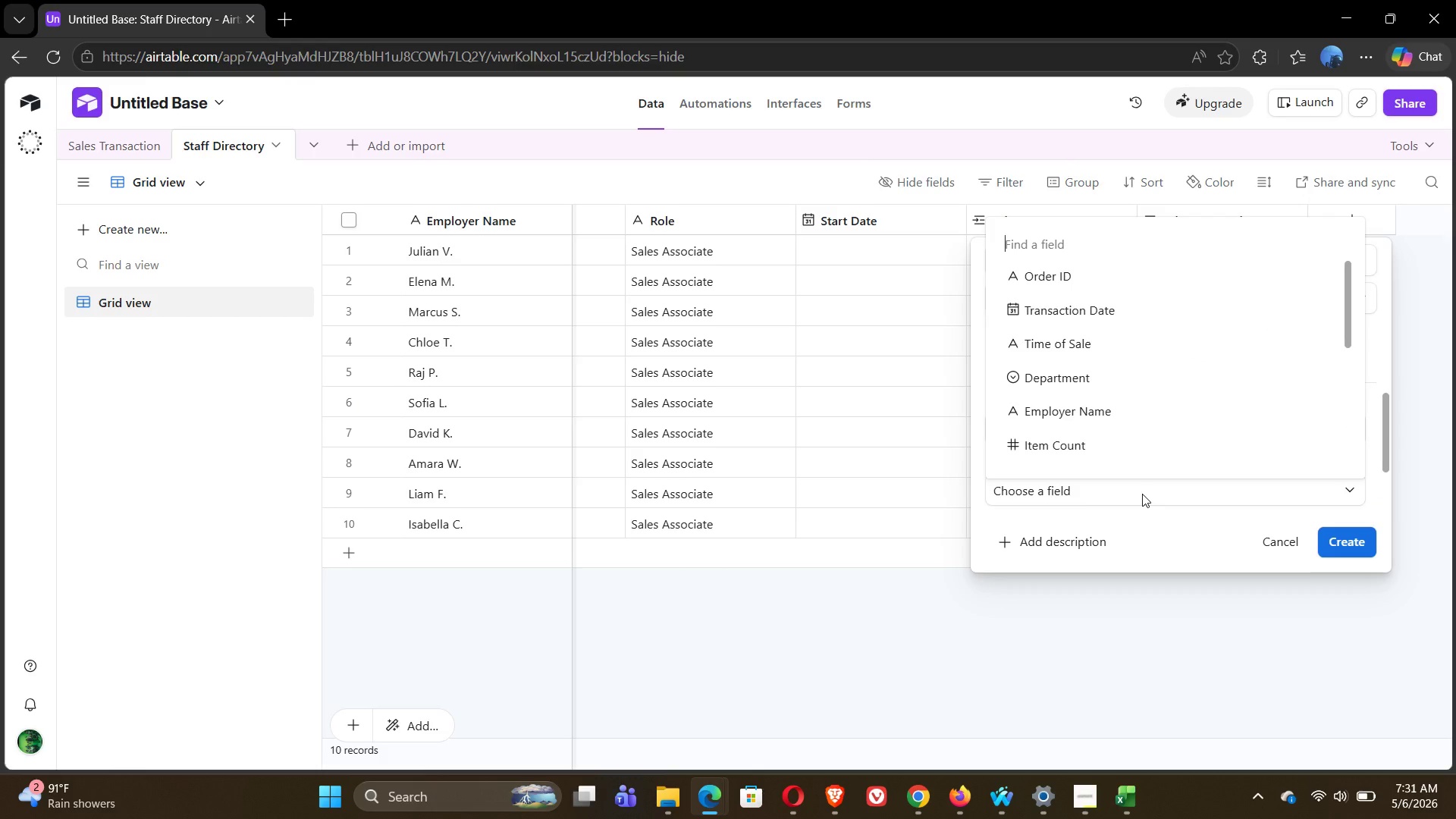 
mouse_move([1116, 369])
 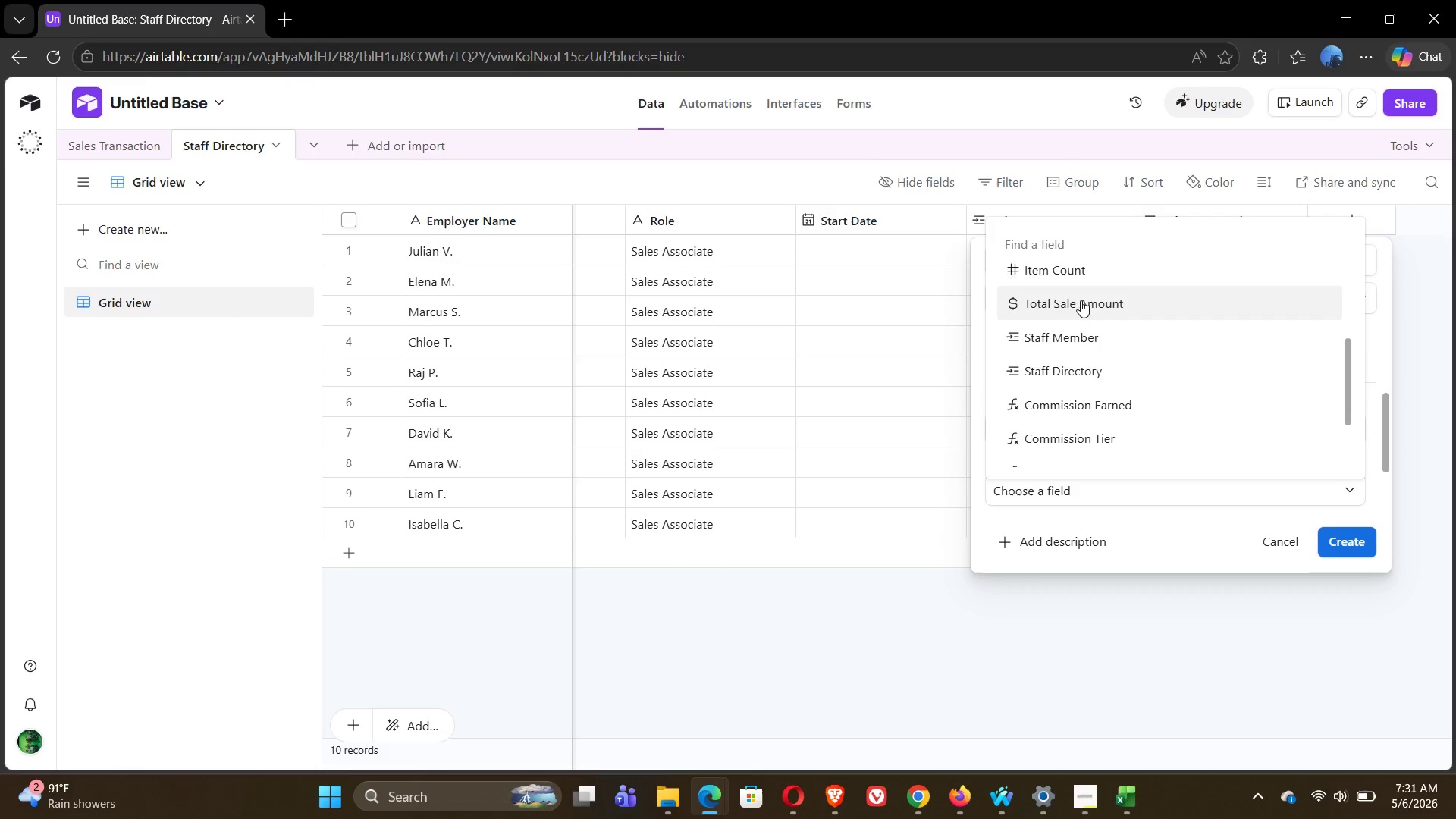 
left_click([1081, 300])
 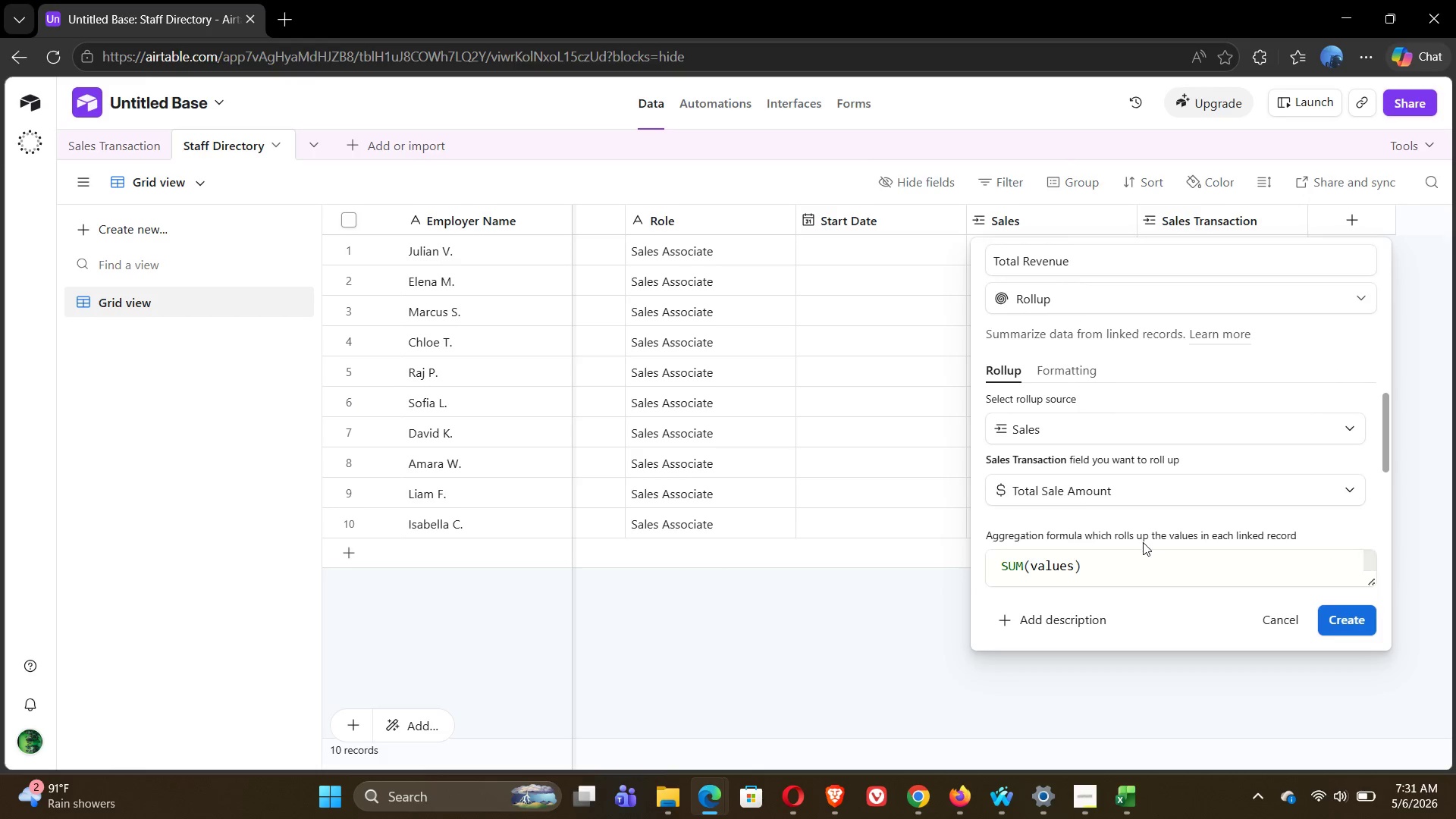 
wait(8.56)
 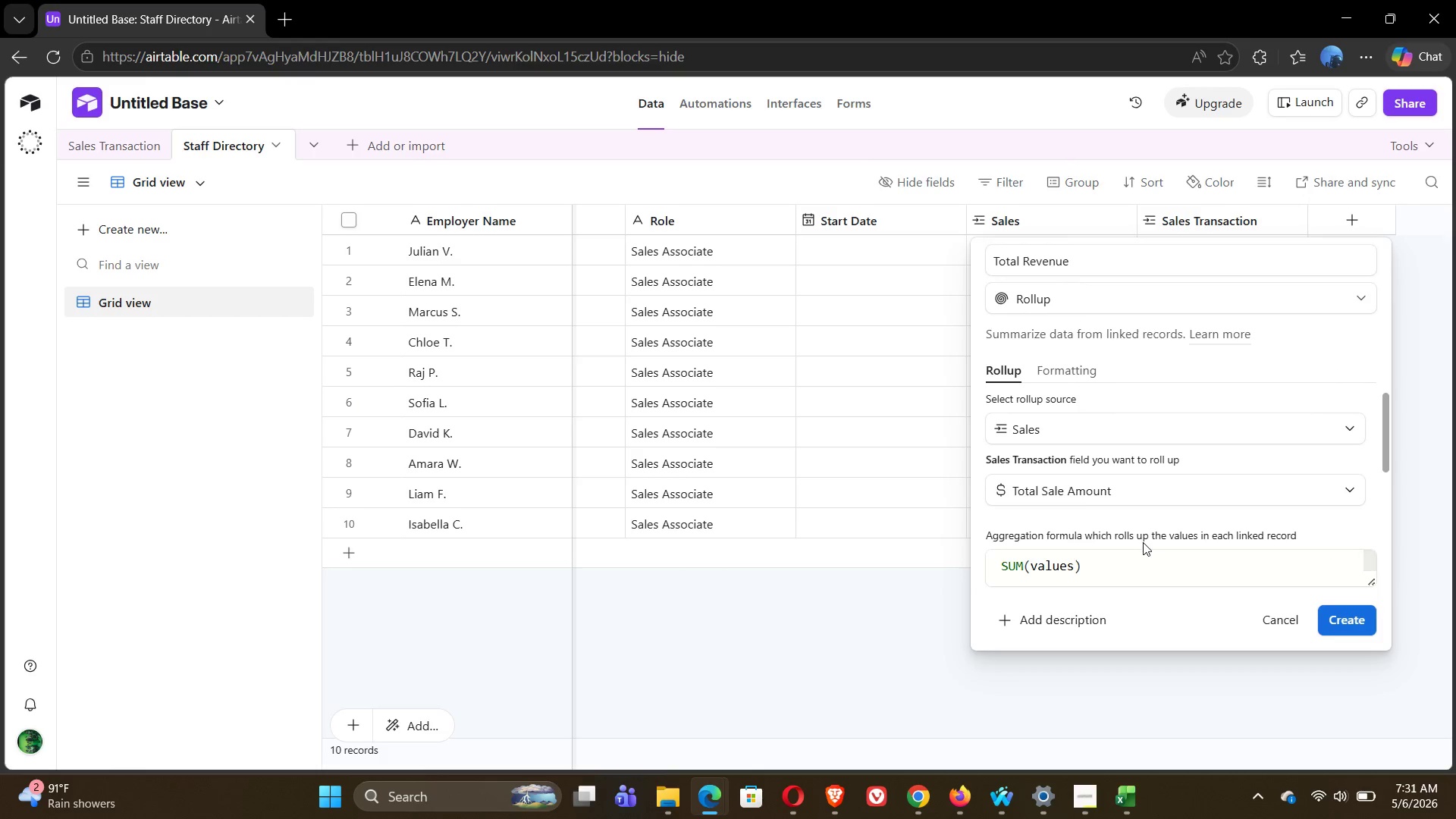 
left_click([1061, 365])
 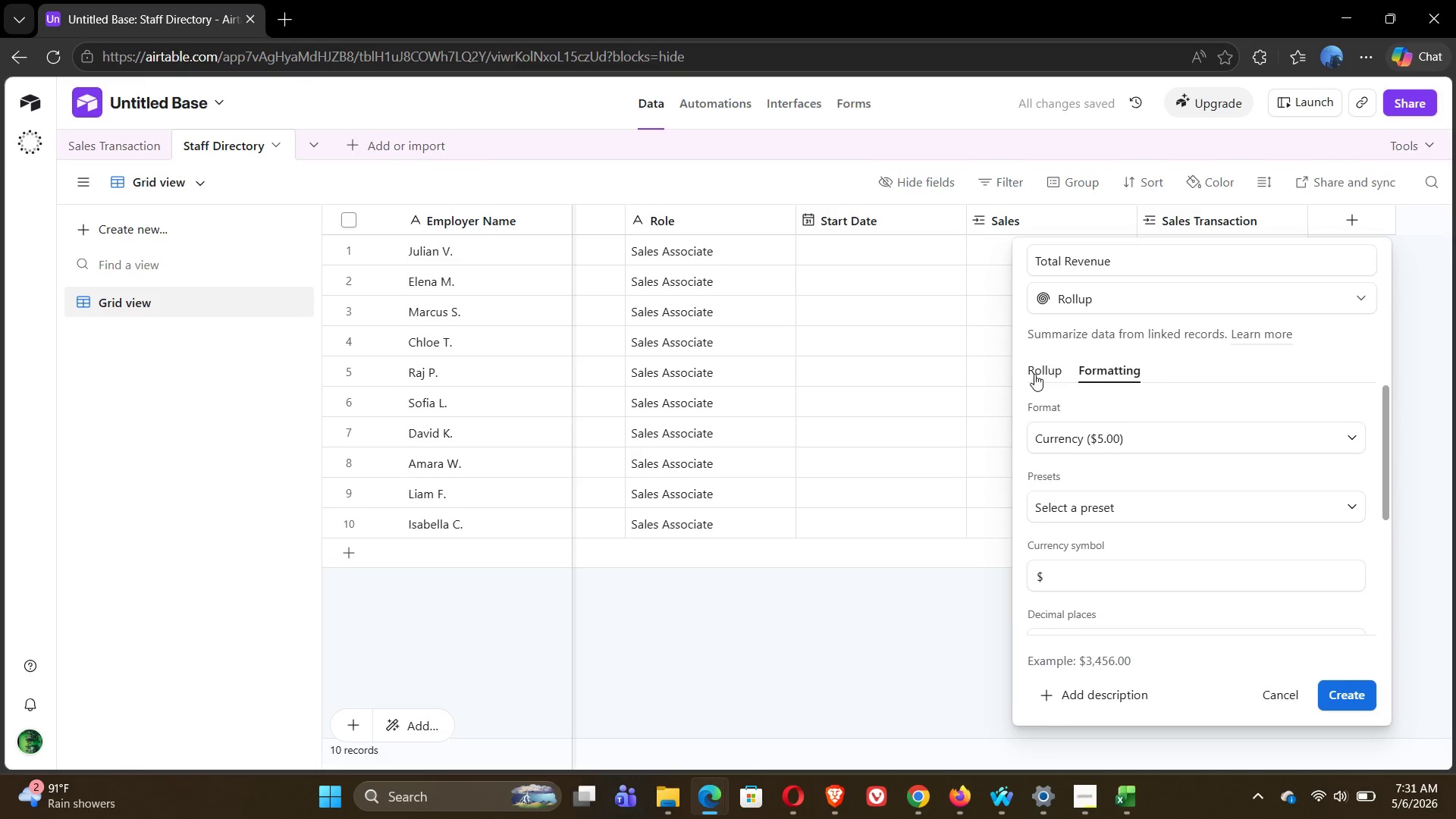 
left_click([1045, 368])
 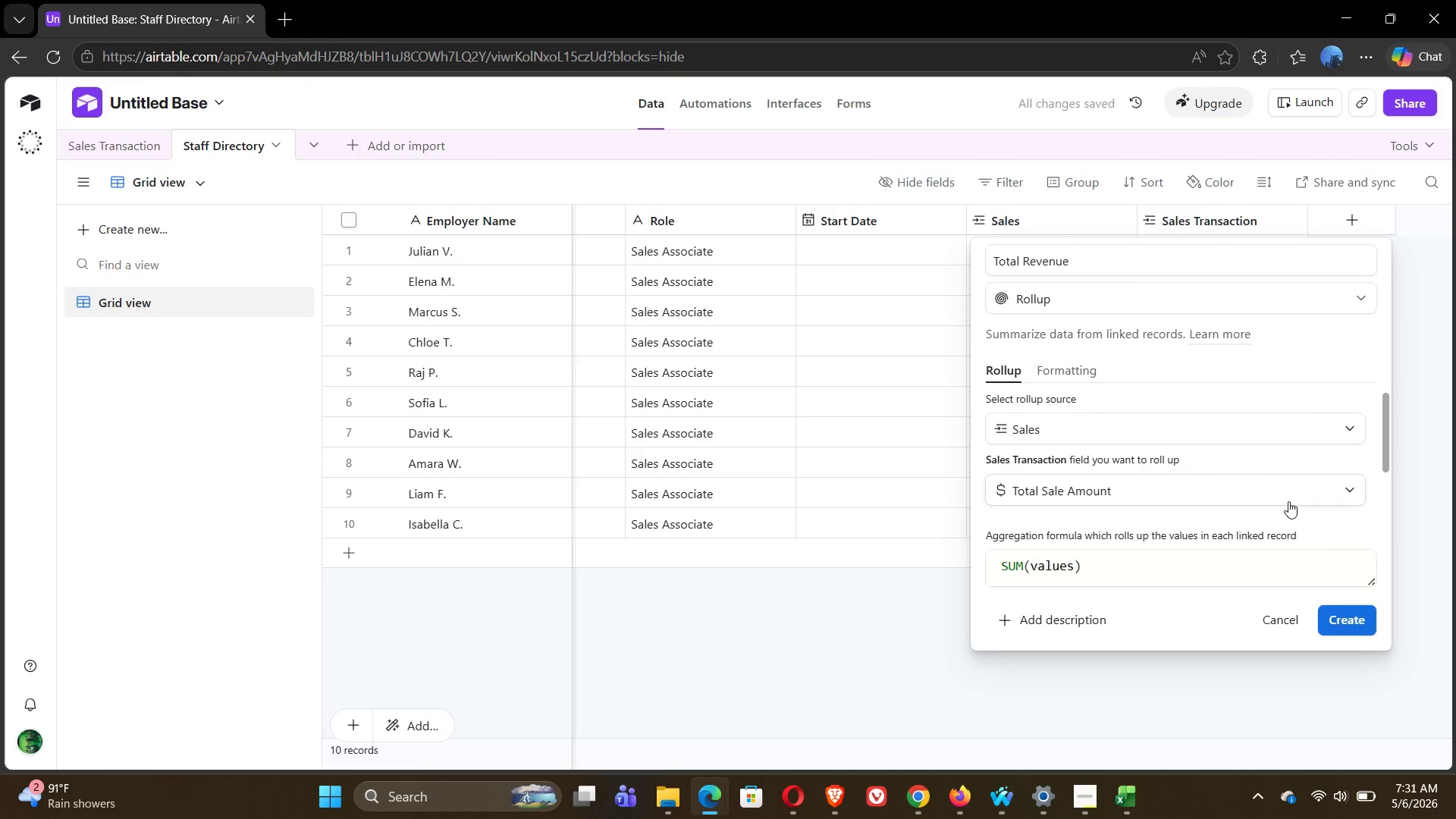 
left_click([1347, 631])
 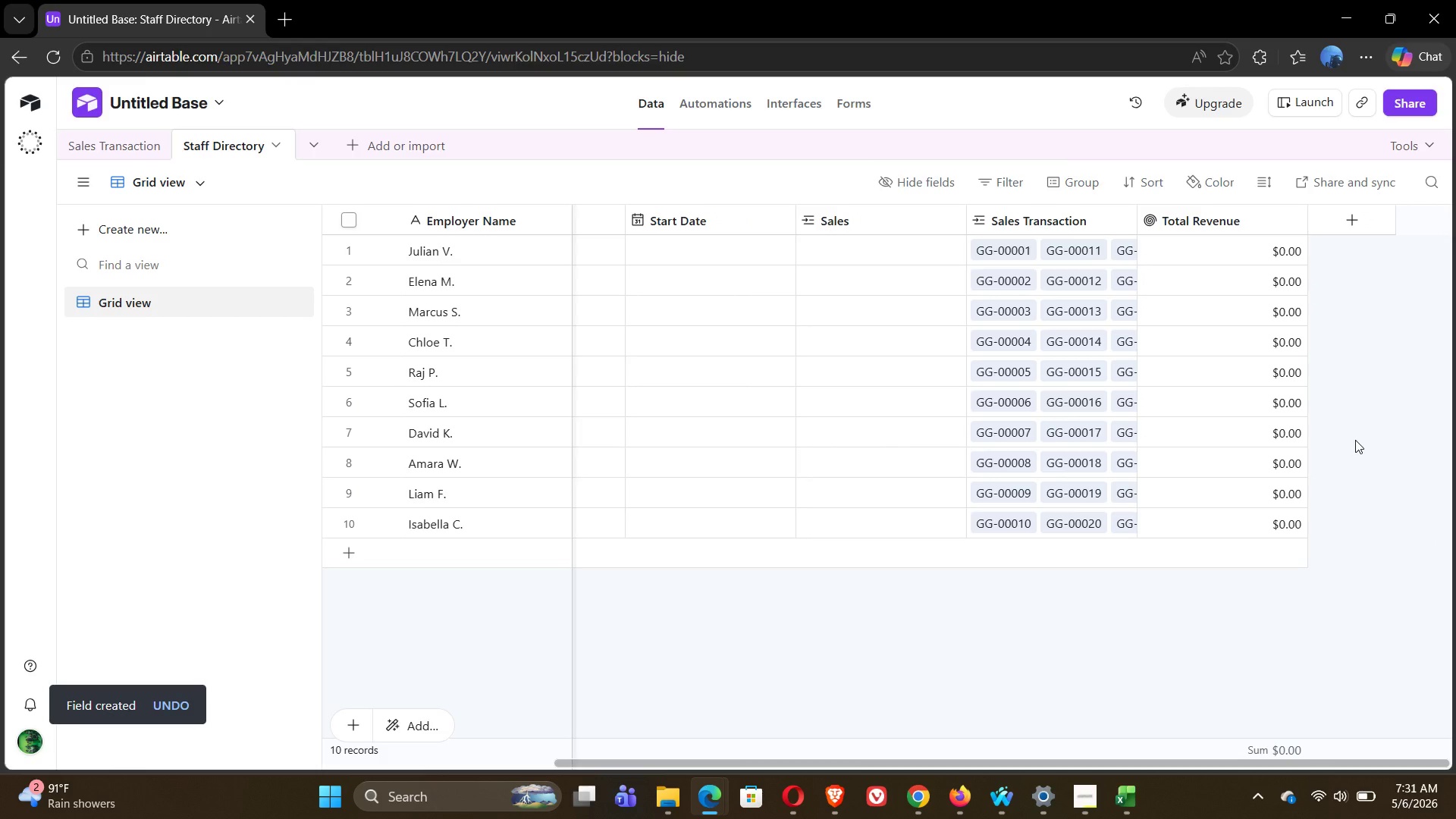 
wait(12.47)
 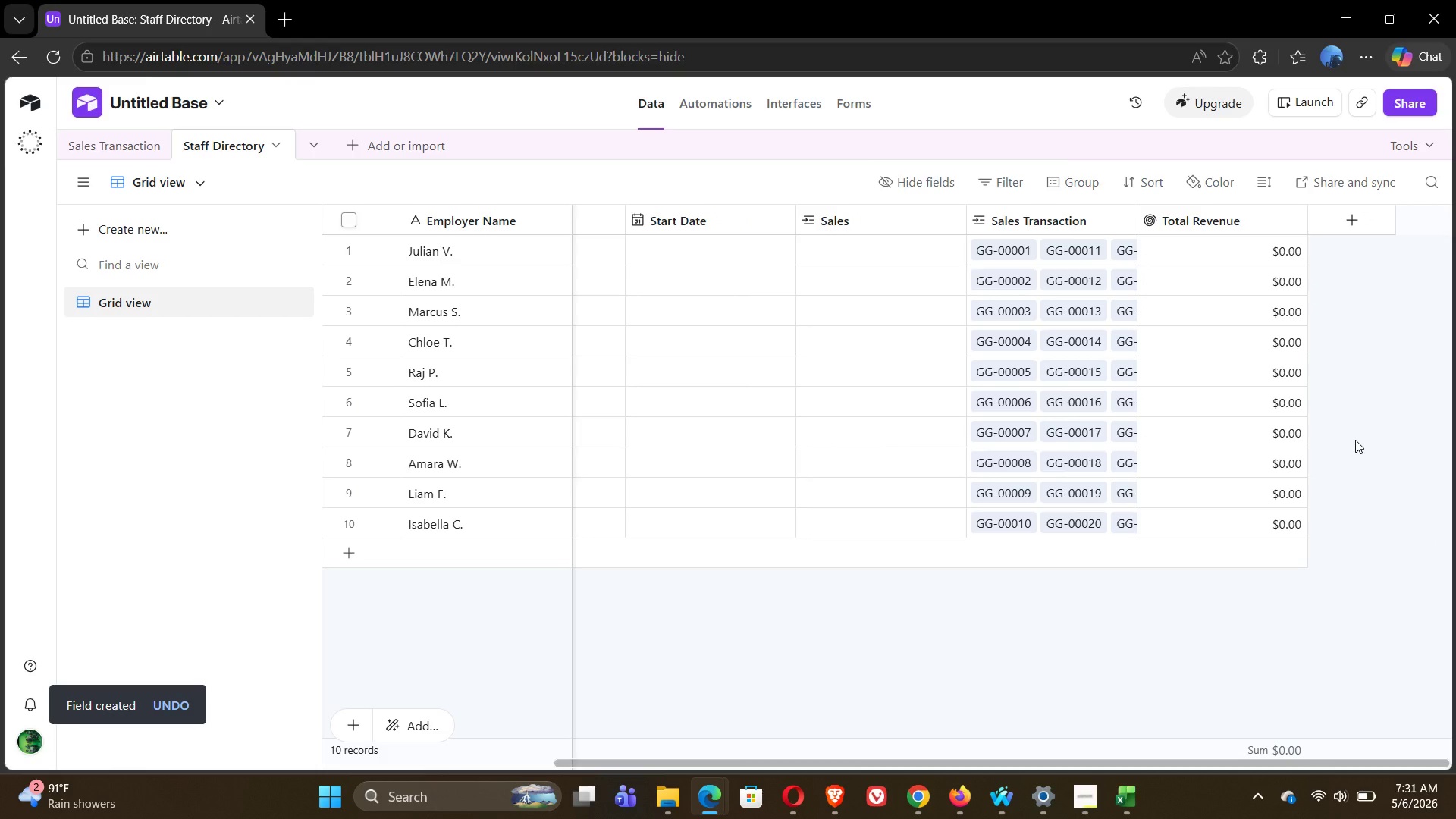 
left_click([1341, 212])
 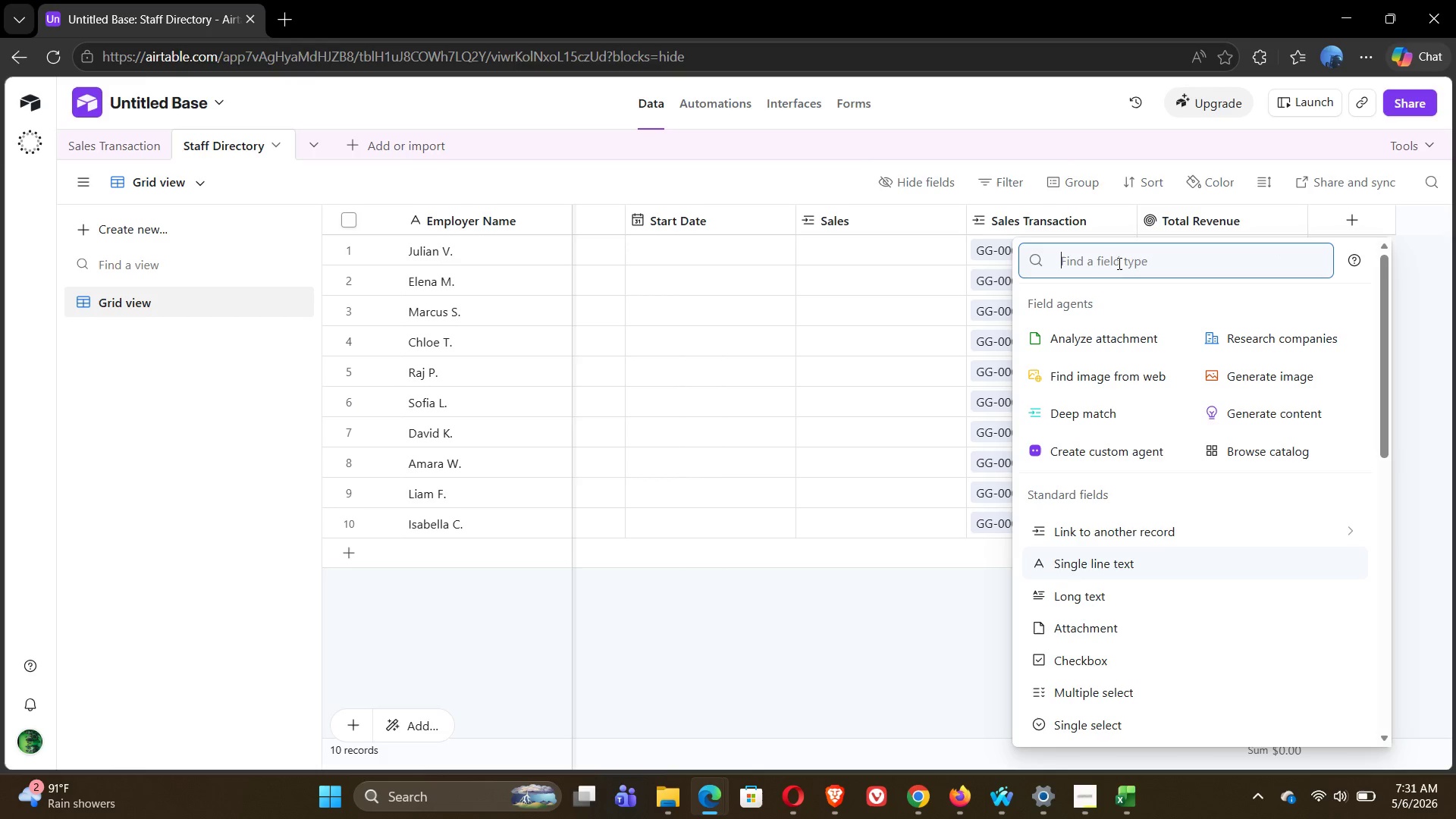 
type(roll)
 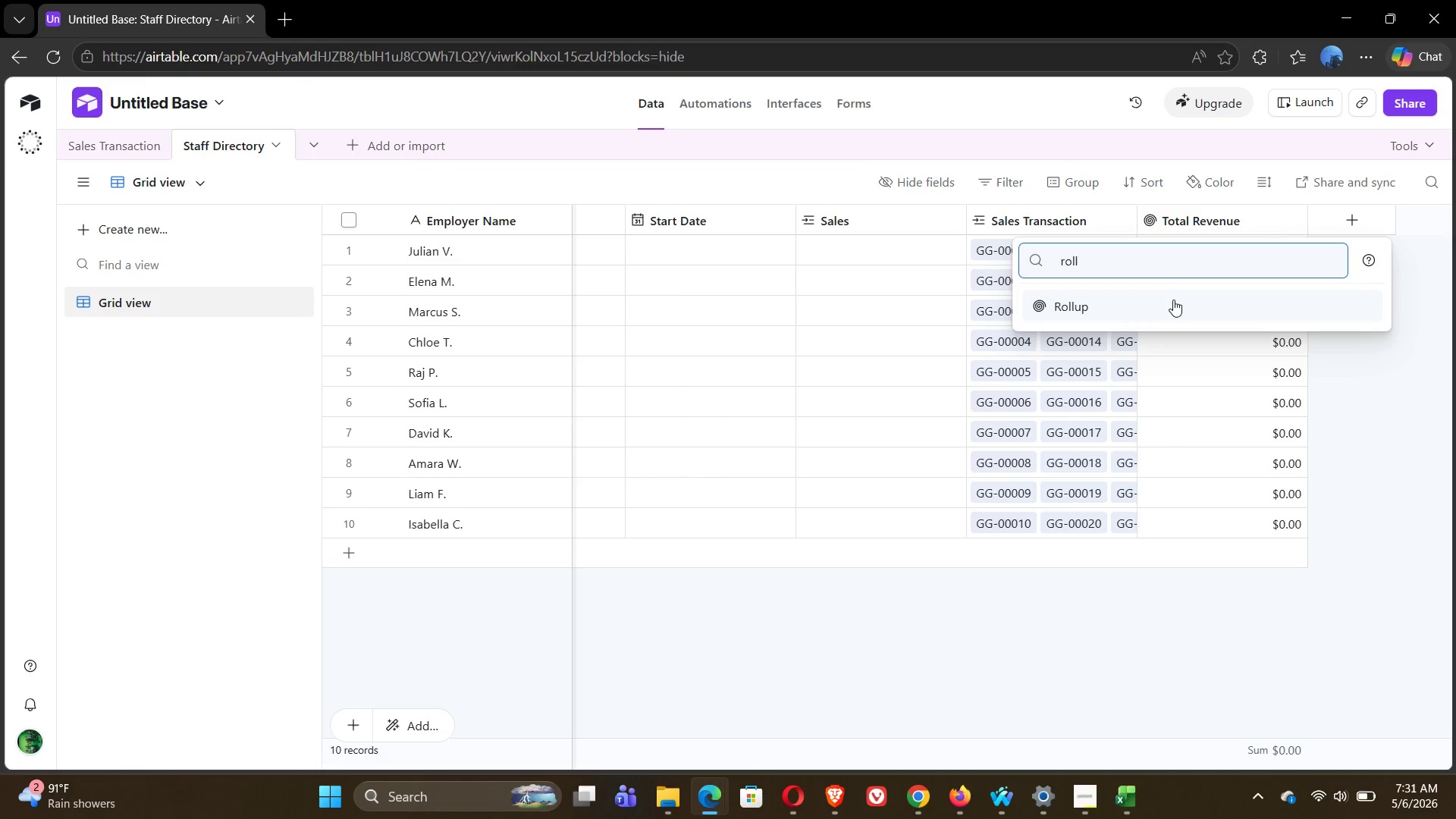 
left_click([1172, 303])
 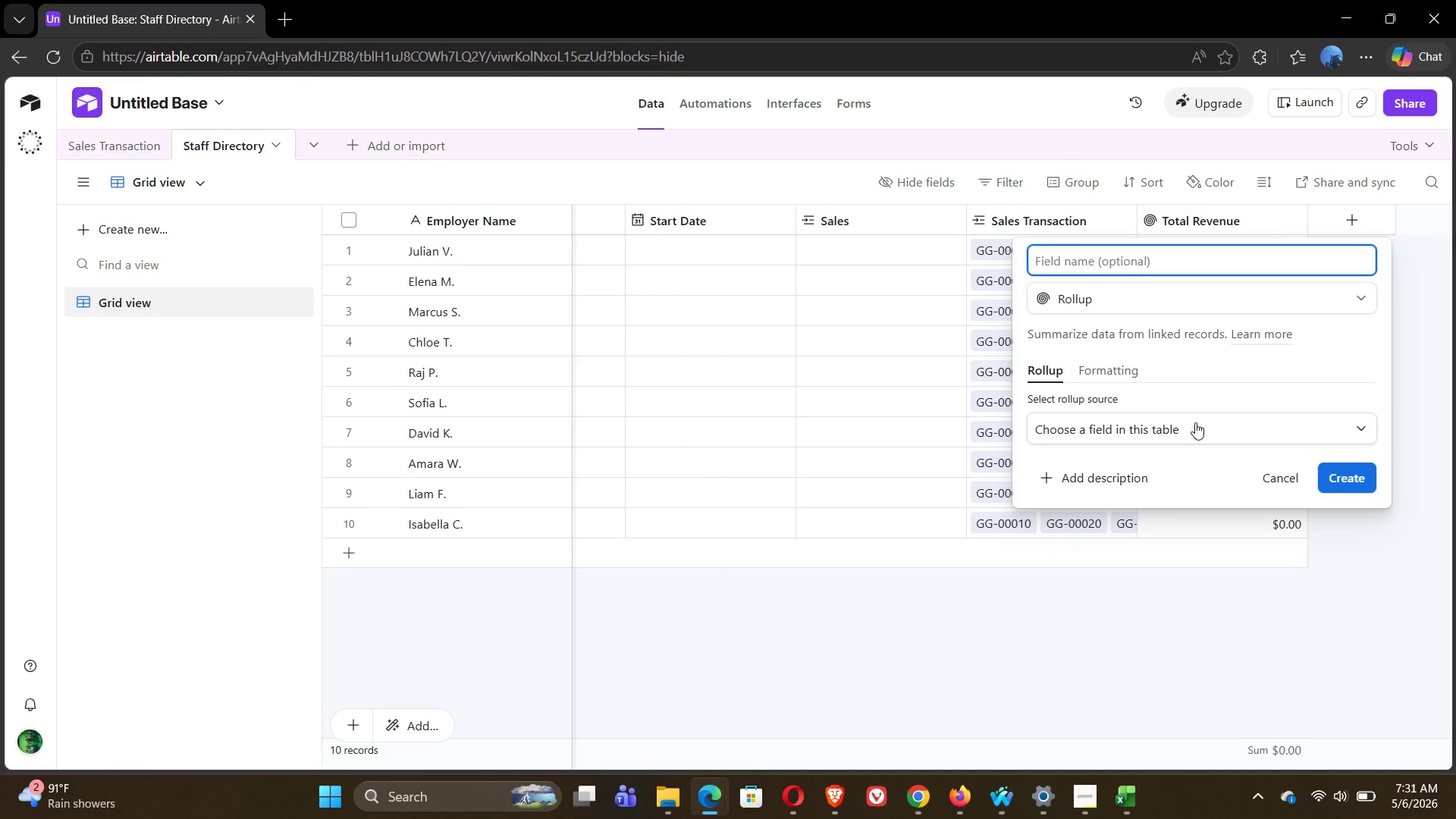 
wait(6.81)
 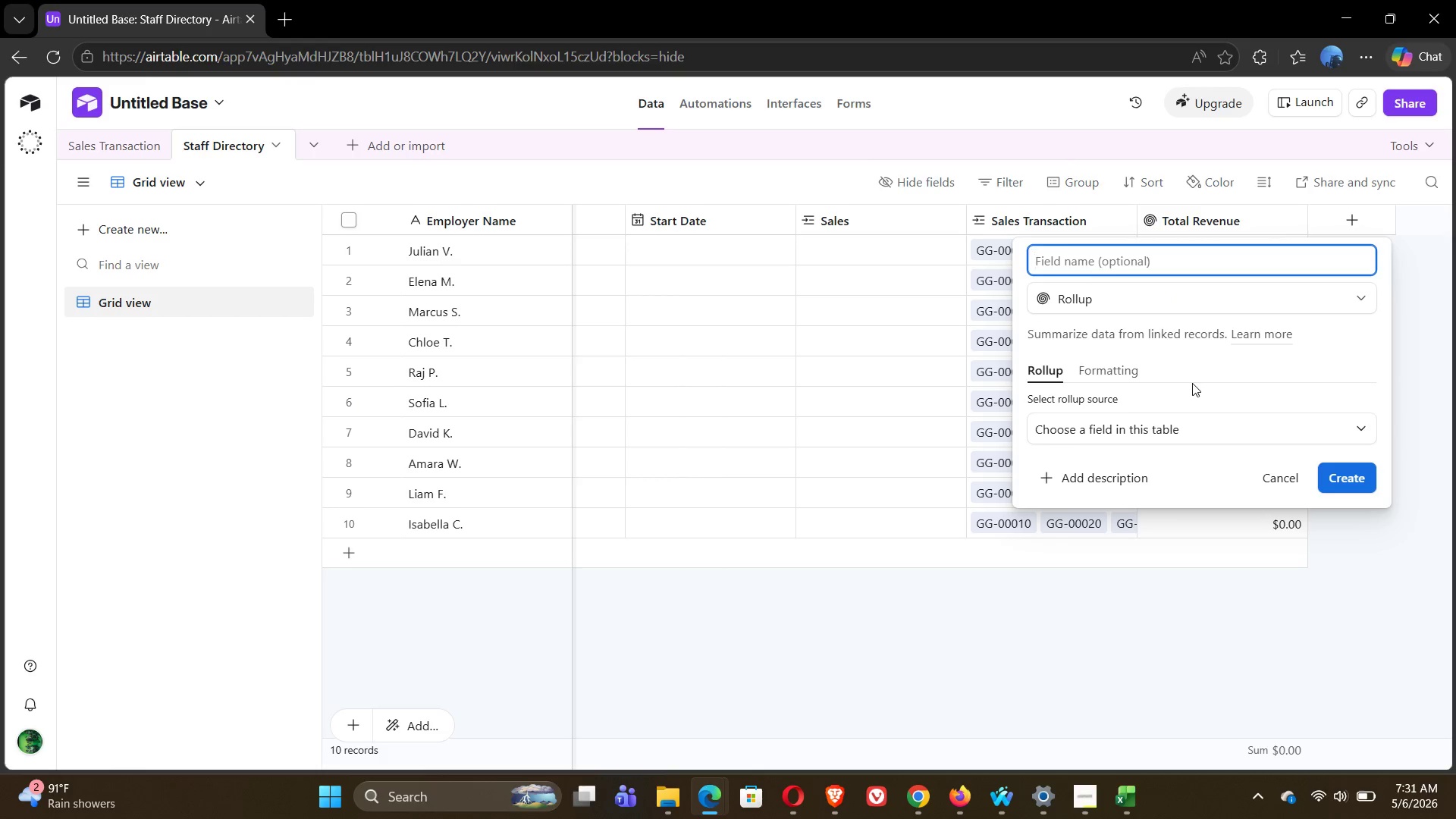 
left_click([1195, 422])
 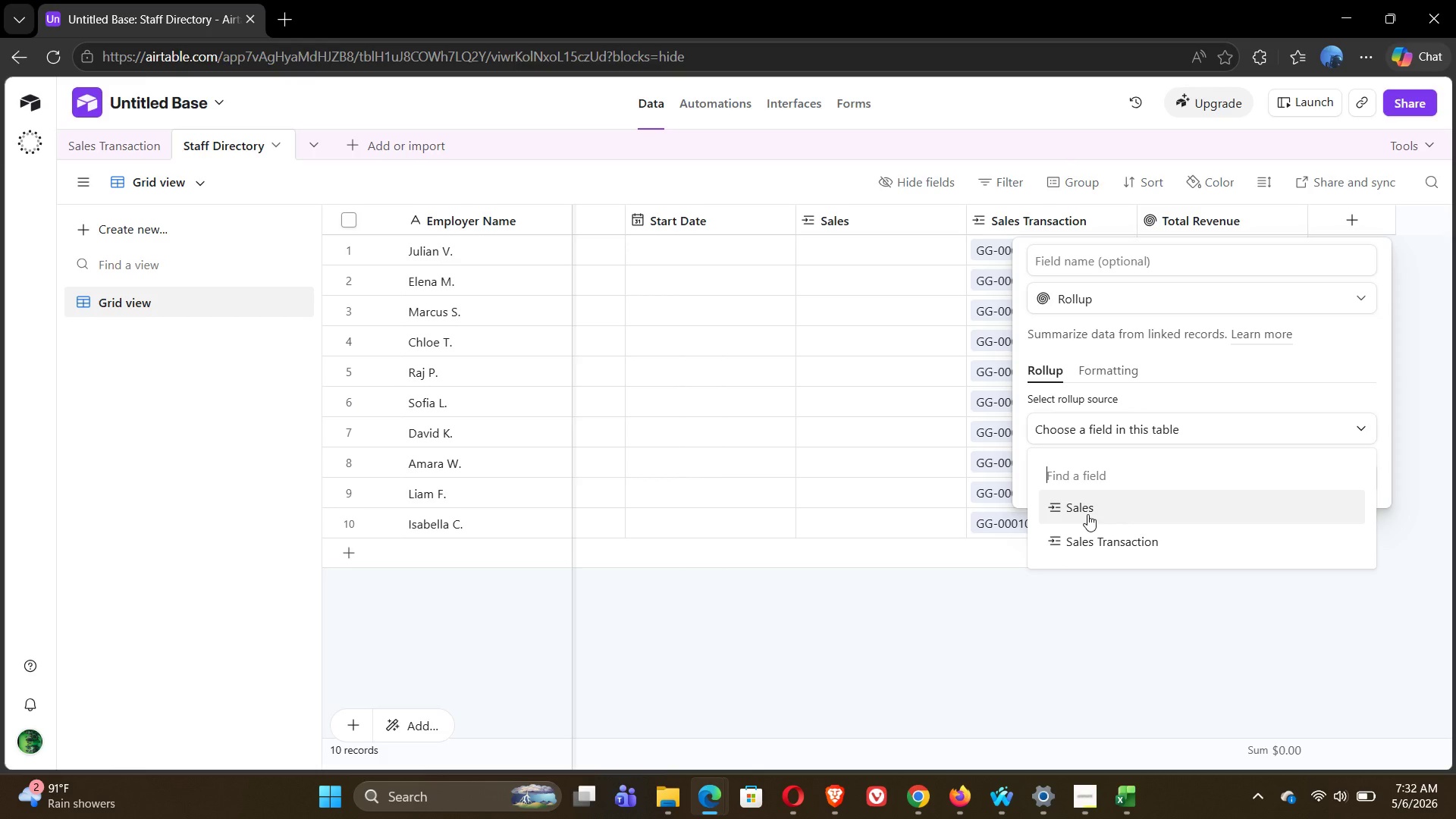 
wait(32.16)
 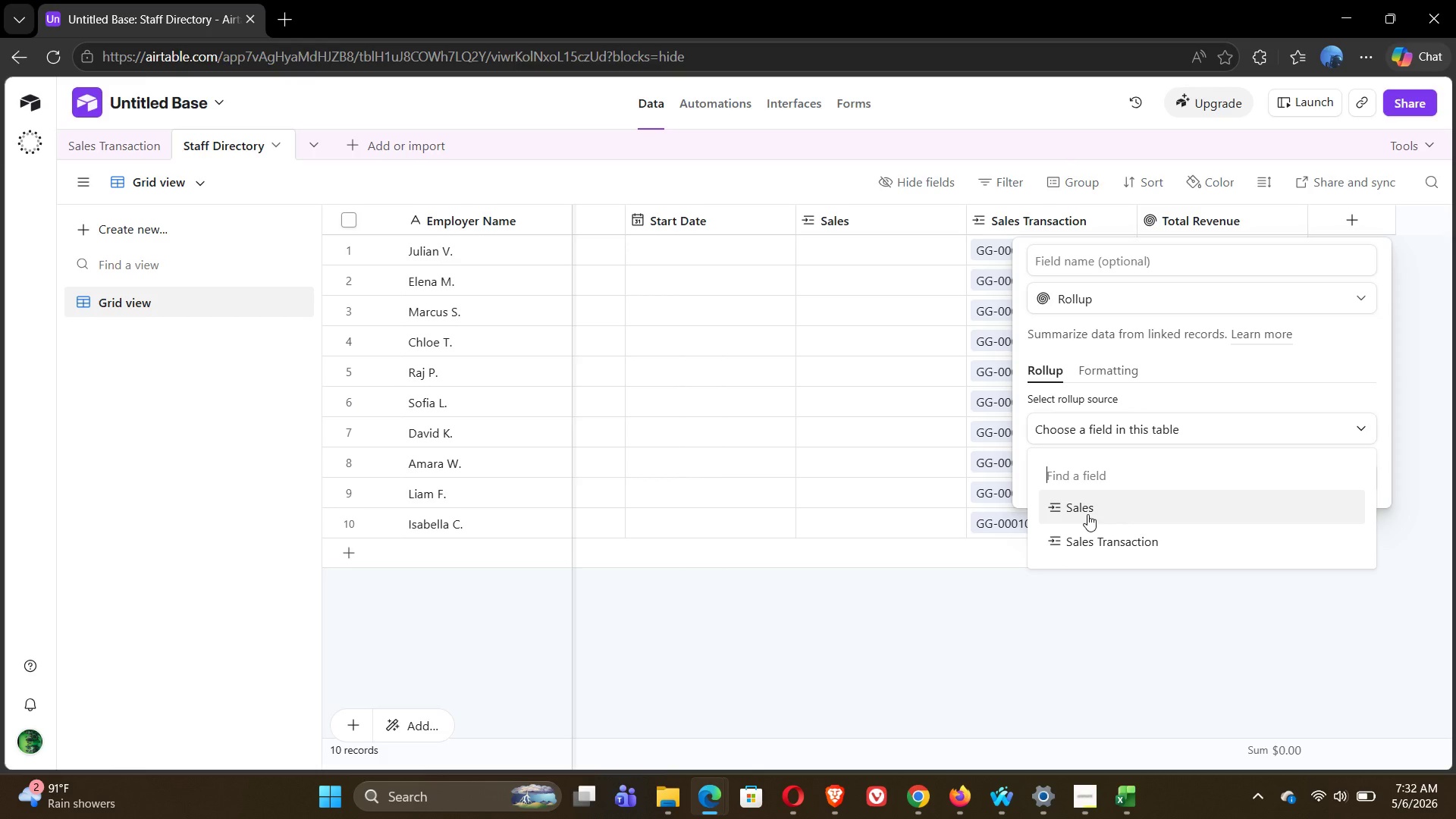 
left_click([923, 631])
 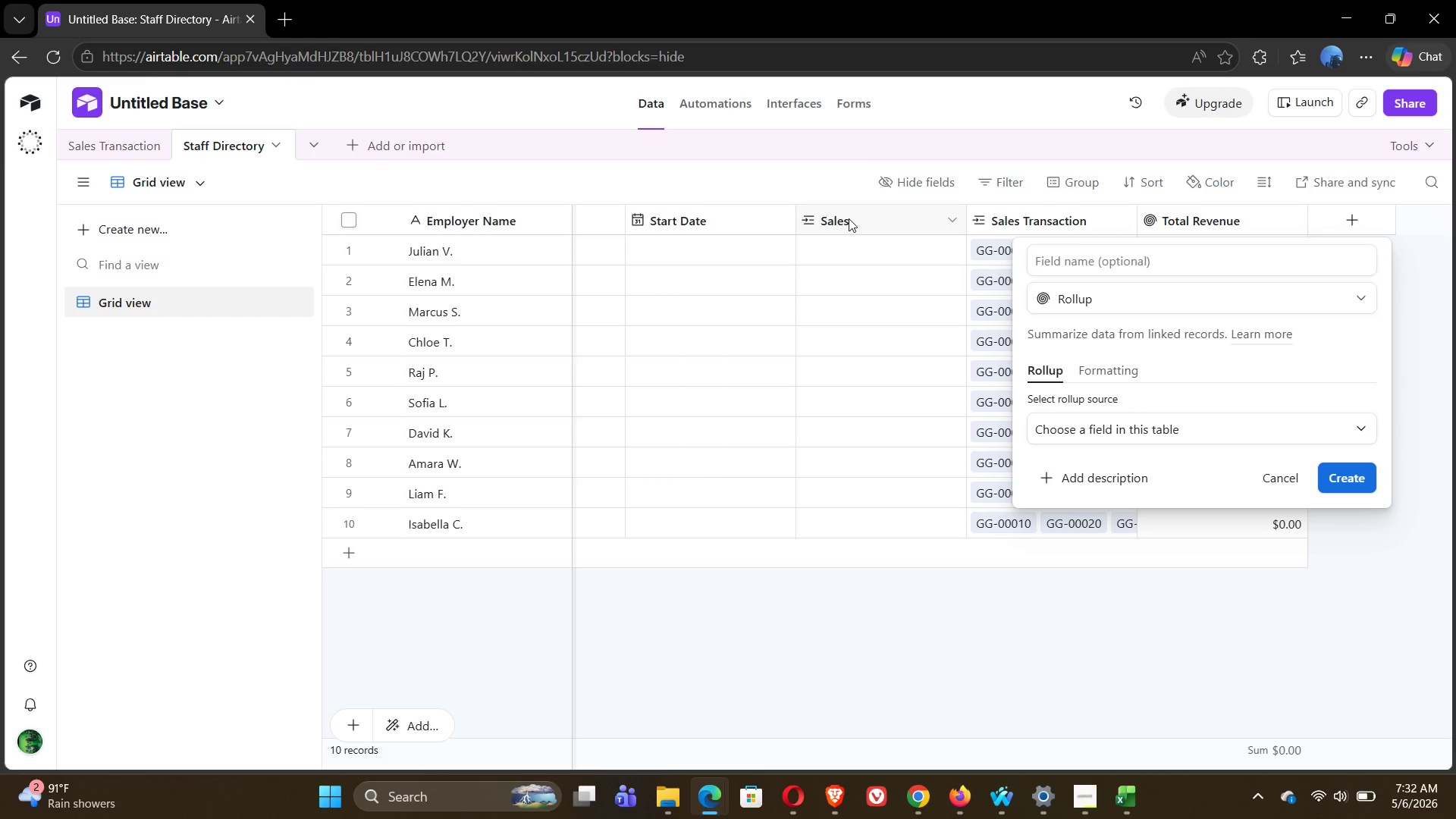 
left_click([849, 218])
 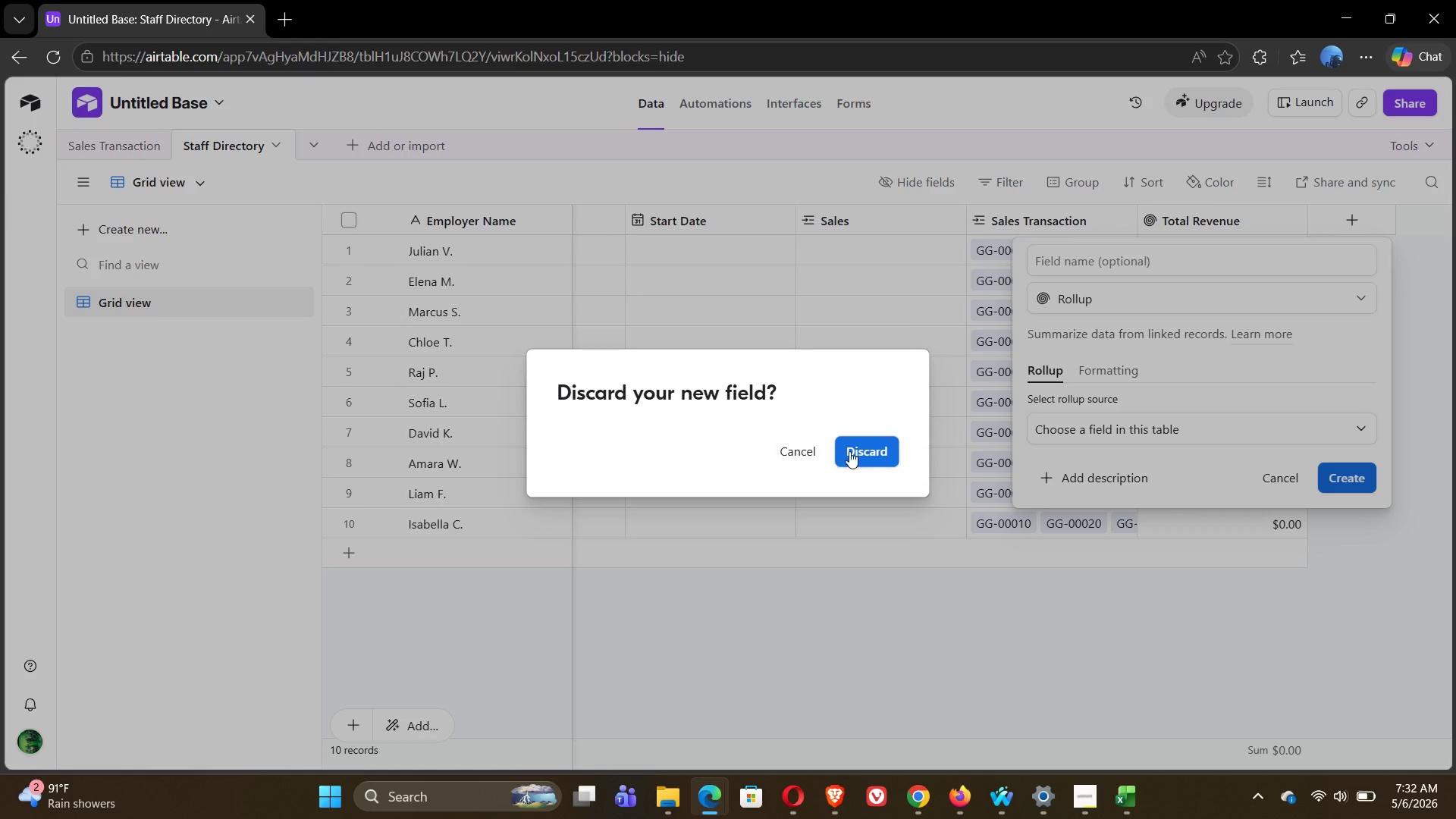 
left_click([870, 452])
 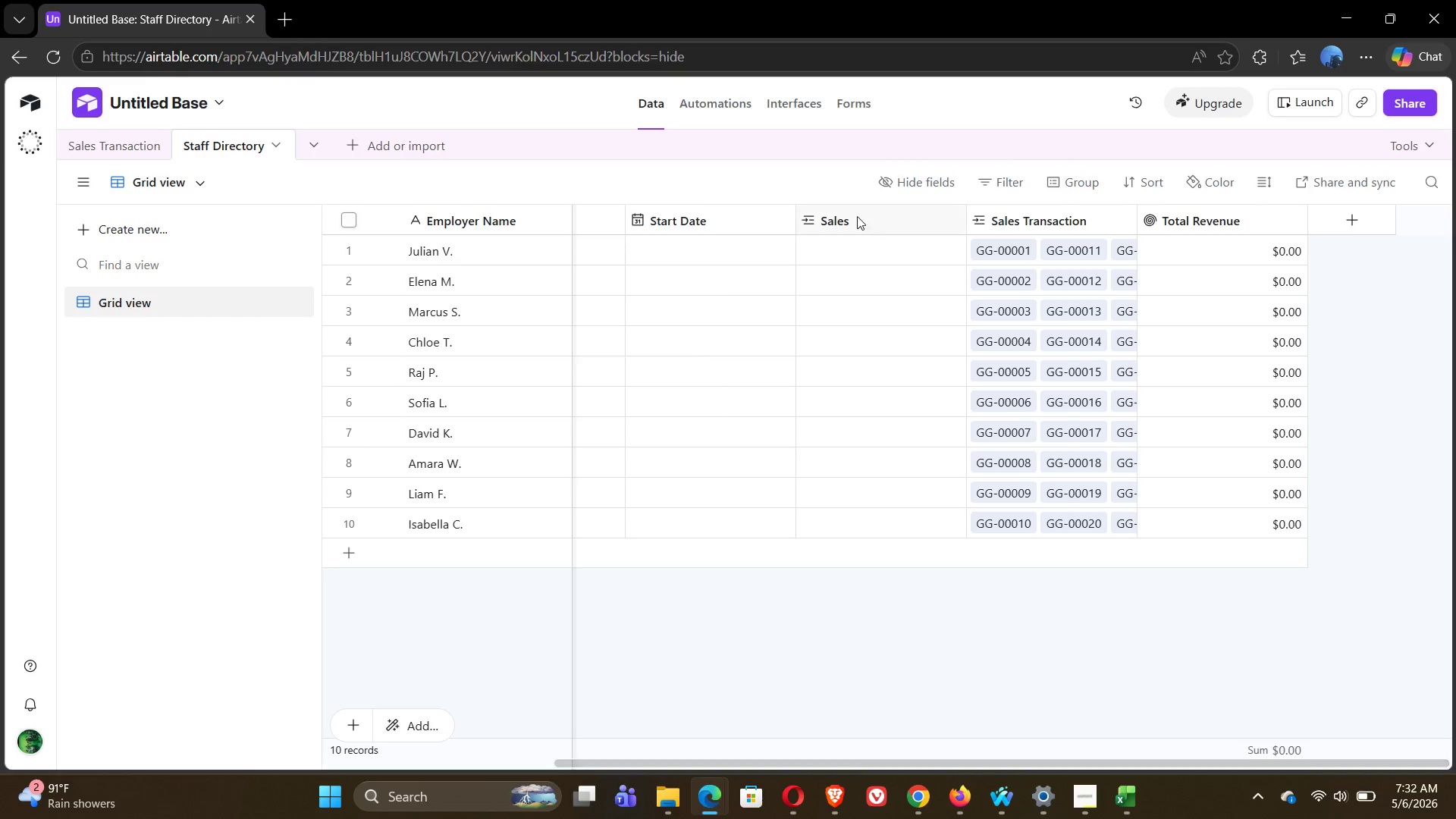 
left_click([864, 226])
 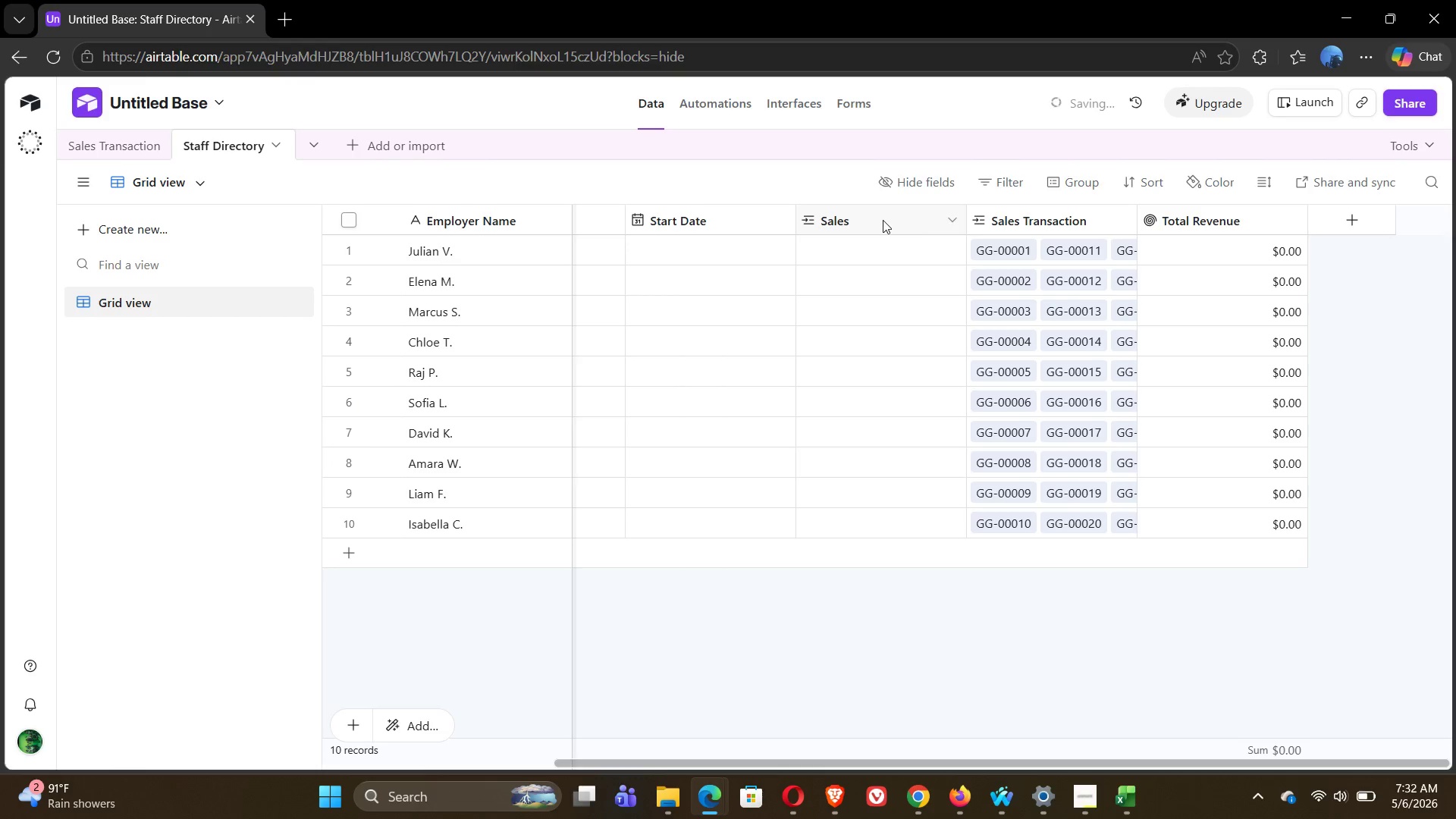 
double_click([883, 220])
 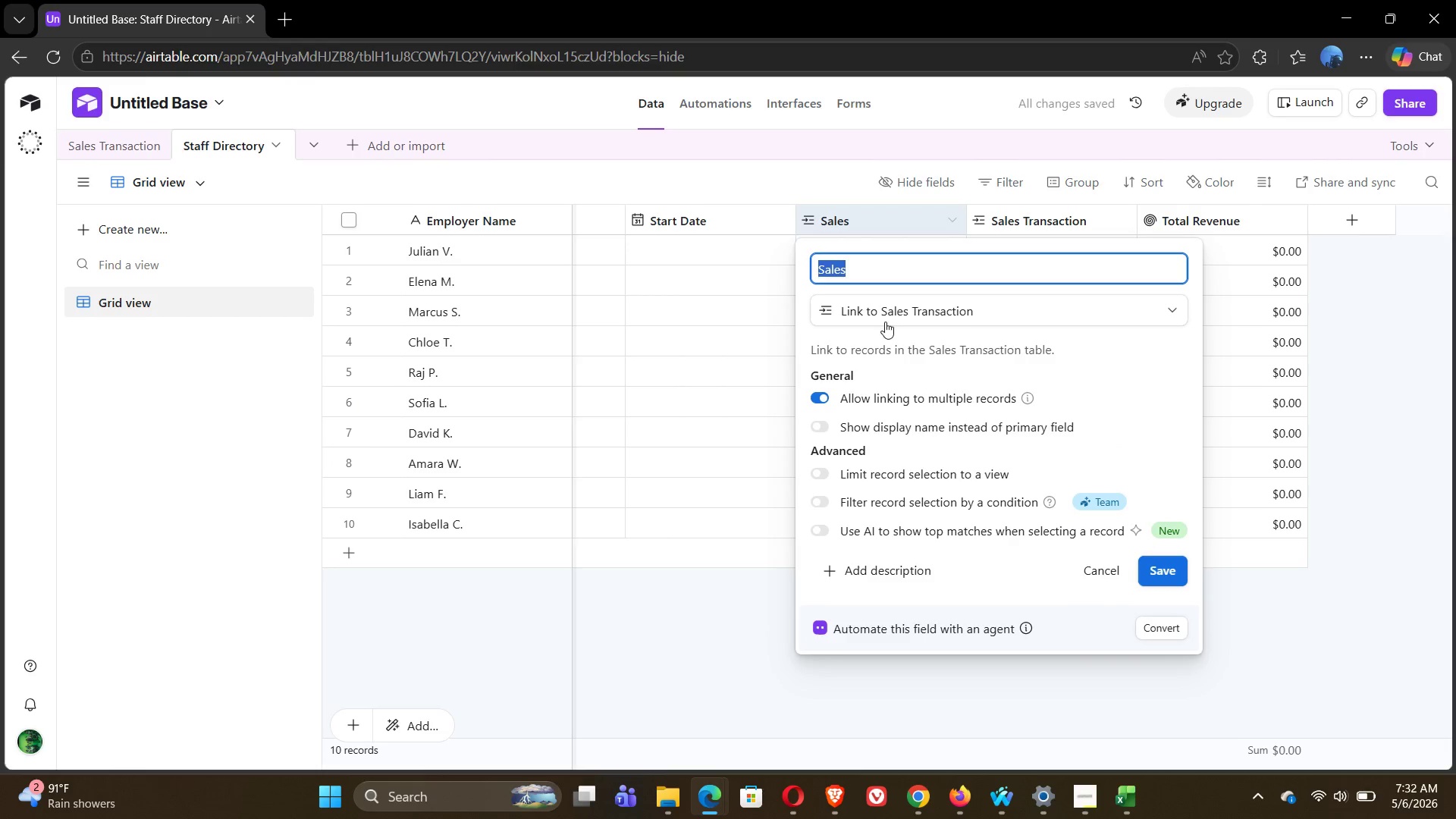 
left_click([959, 320])
 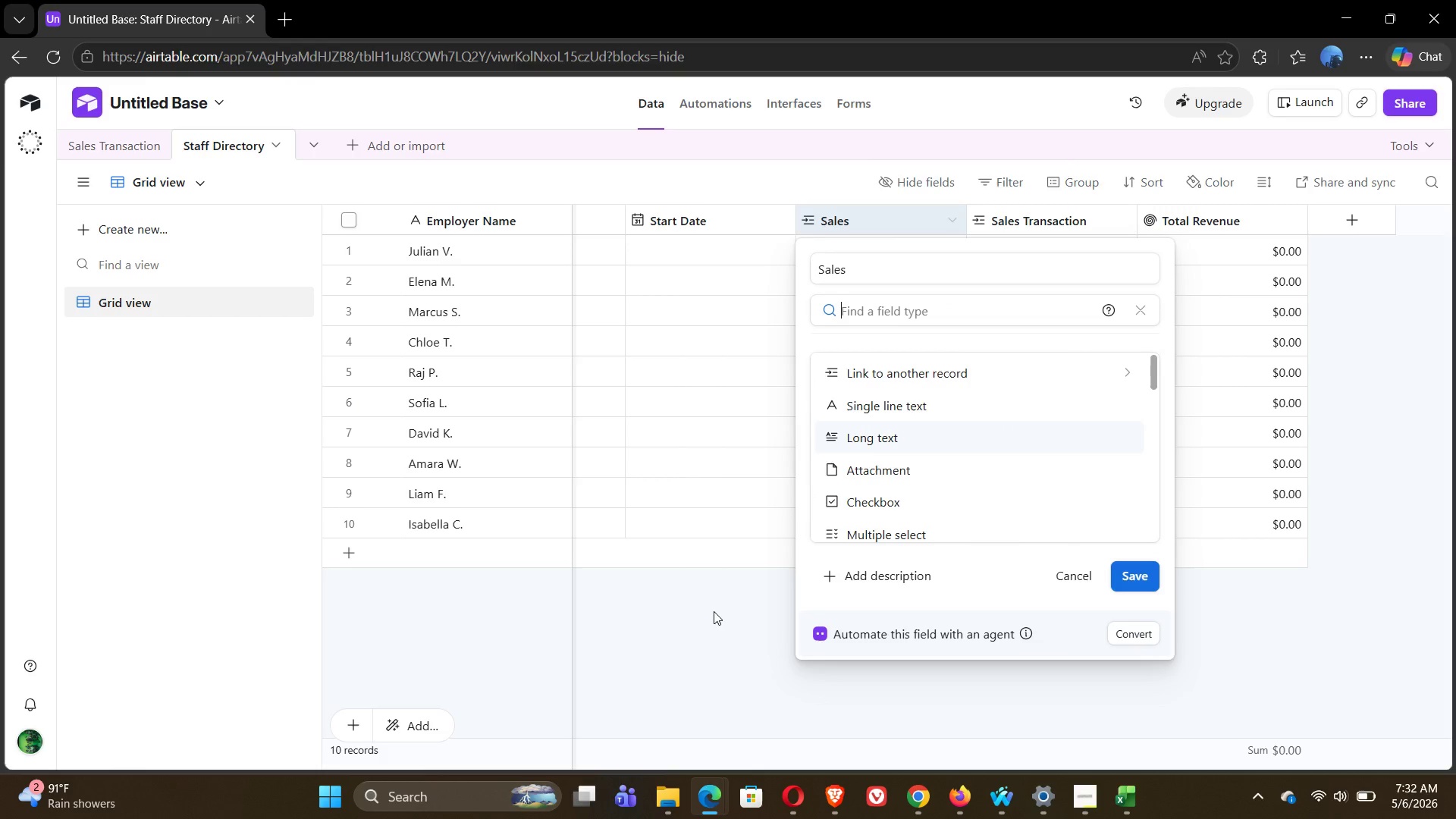 
left_click([714, 611])
 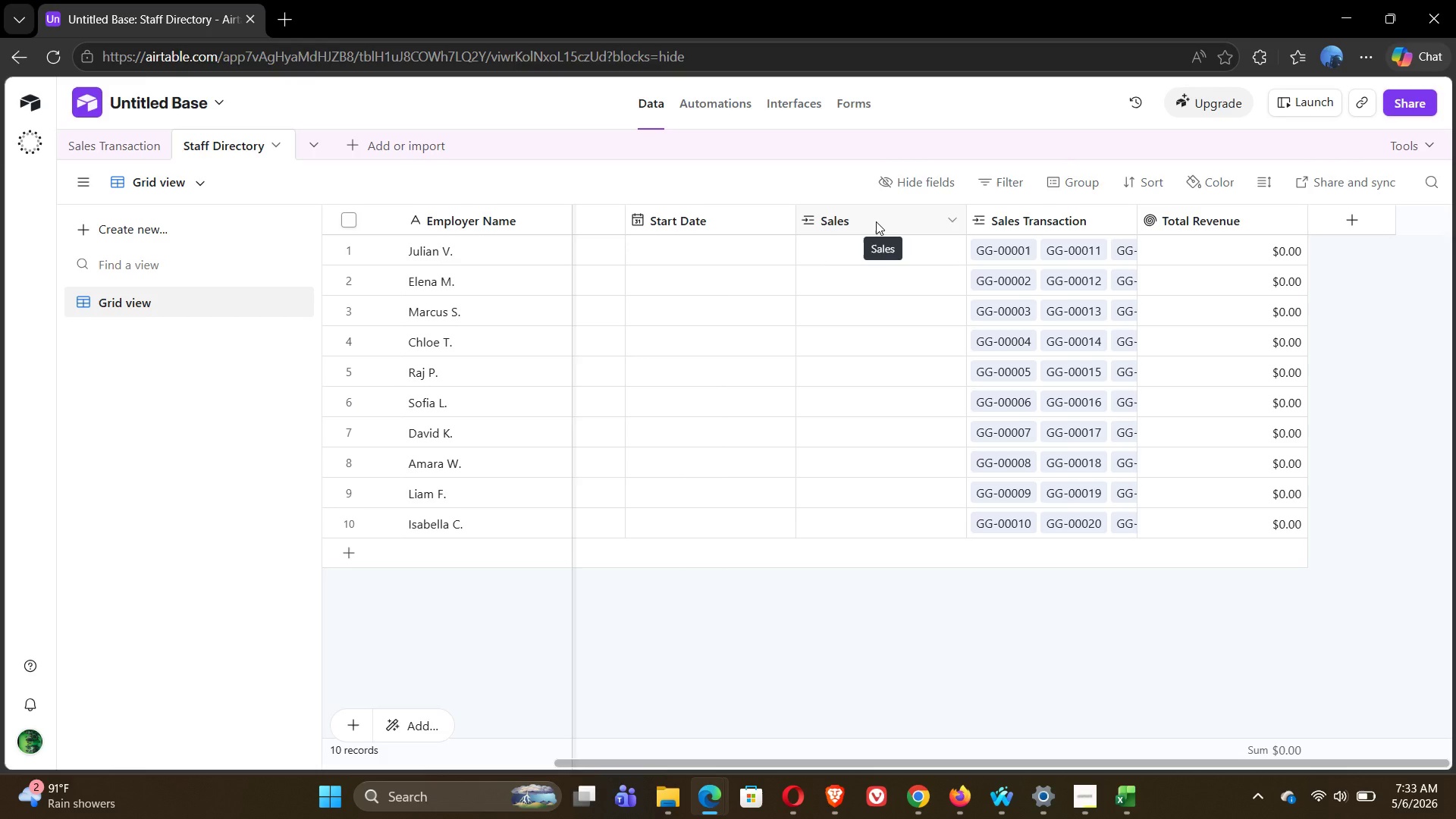 
wait(33.3)
 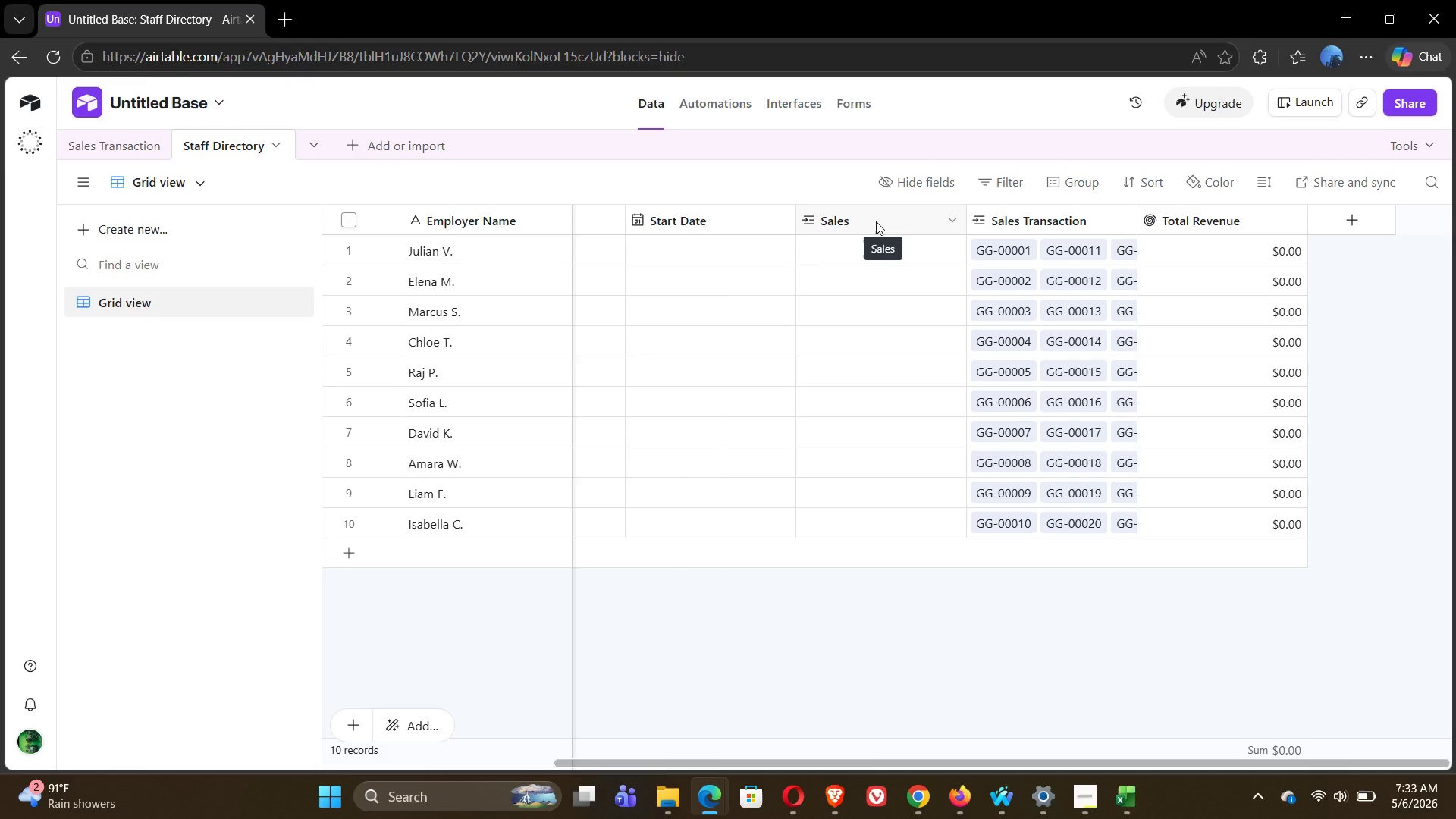 
left_click([1253, 227])
 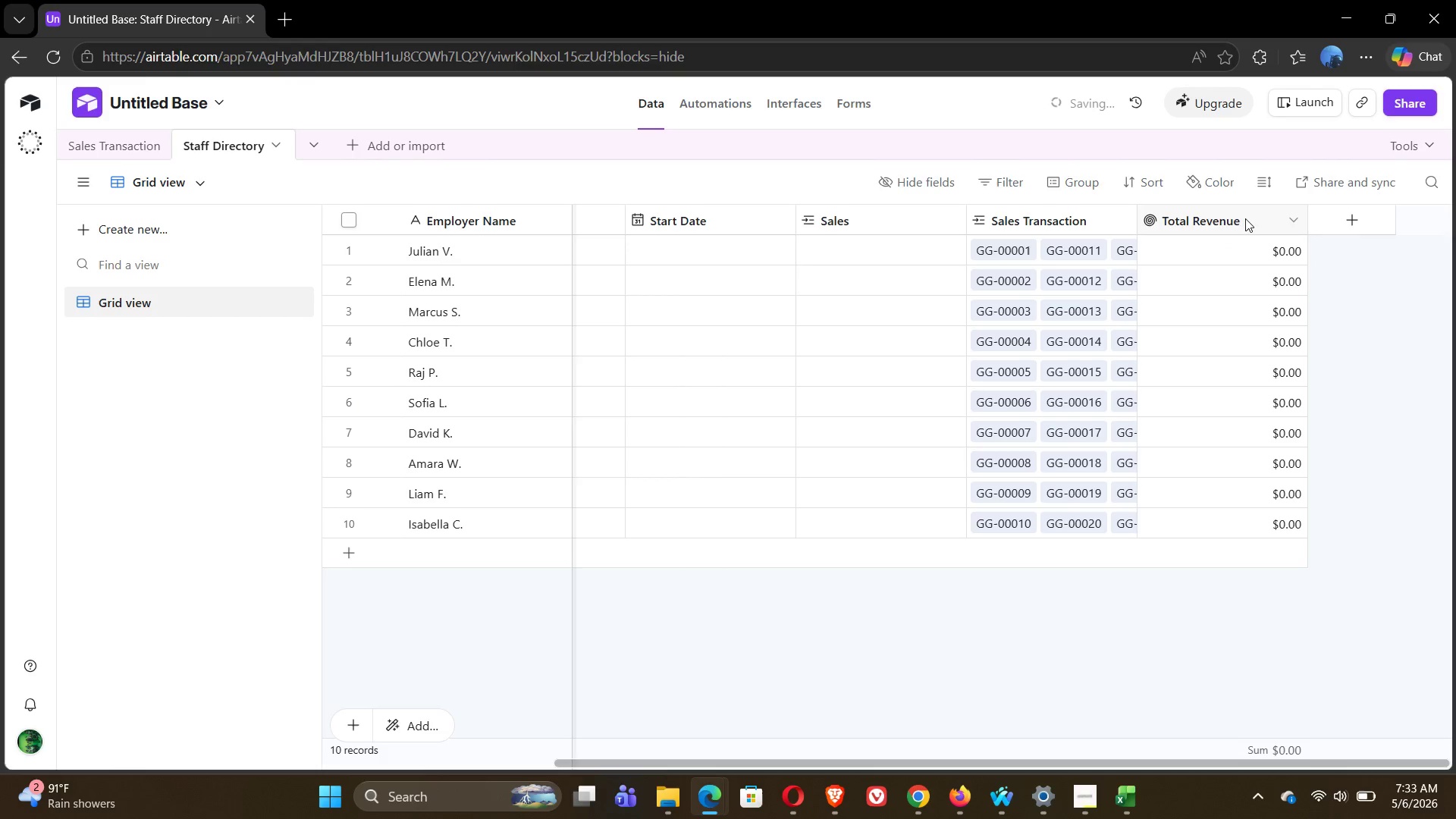 
double_click([1245, 218])
 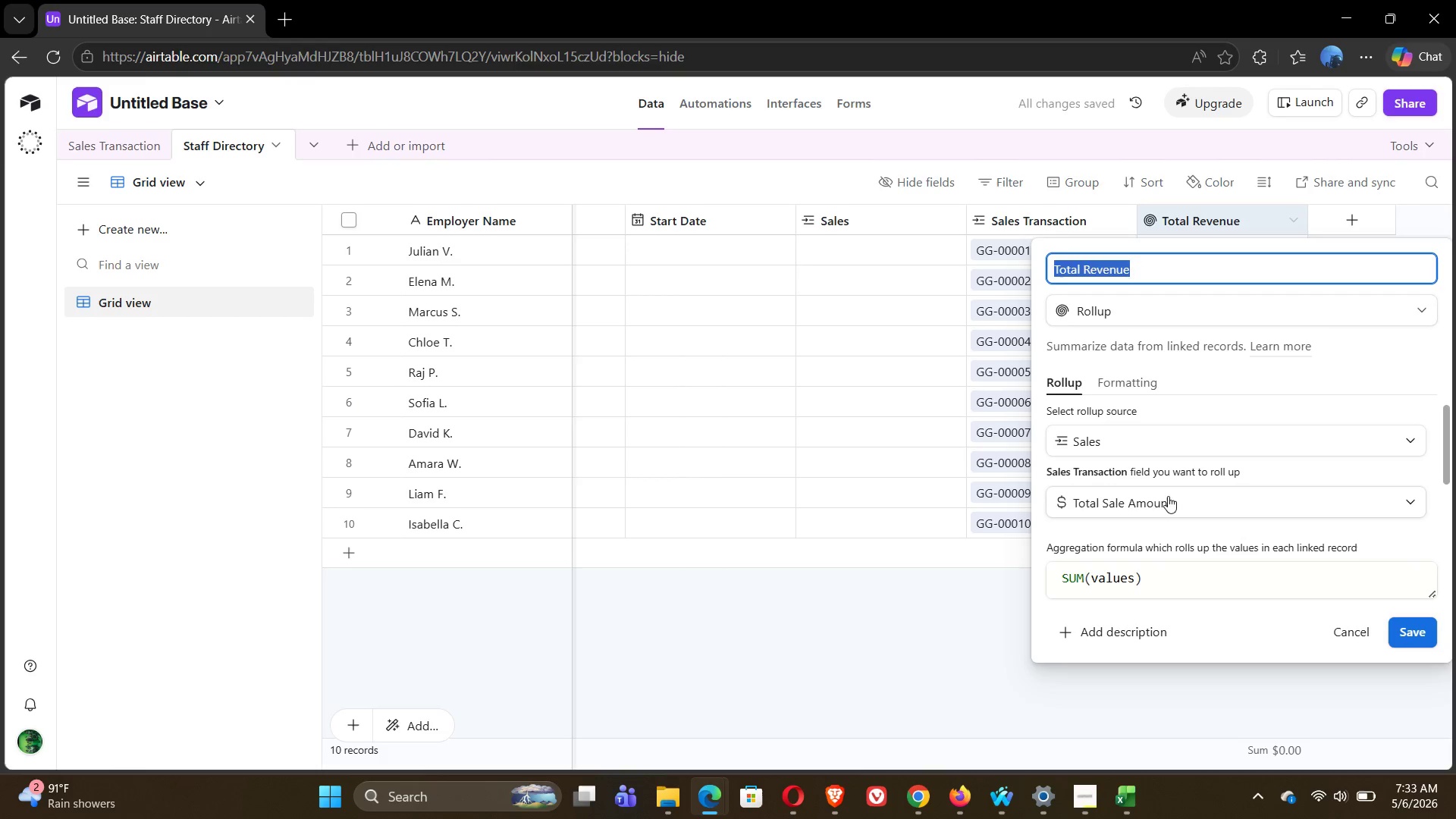 
left_click([1148, 439])
 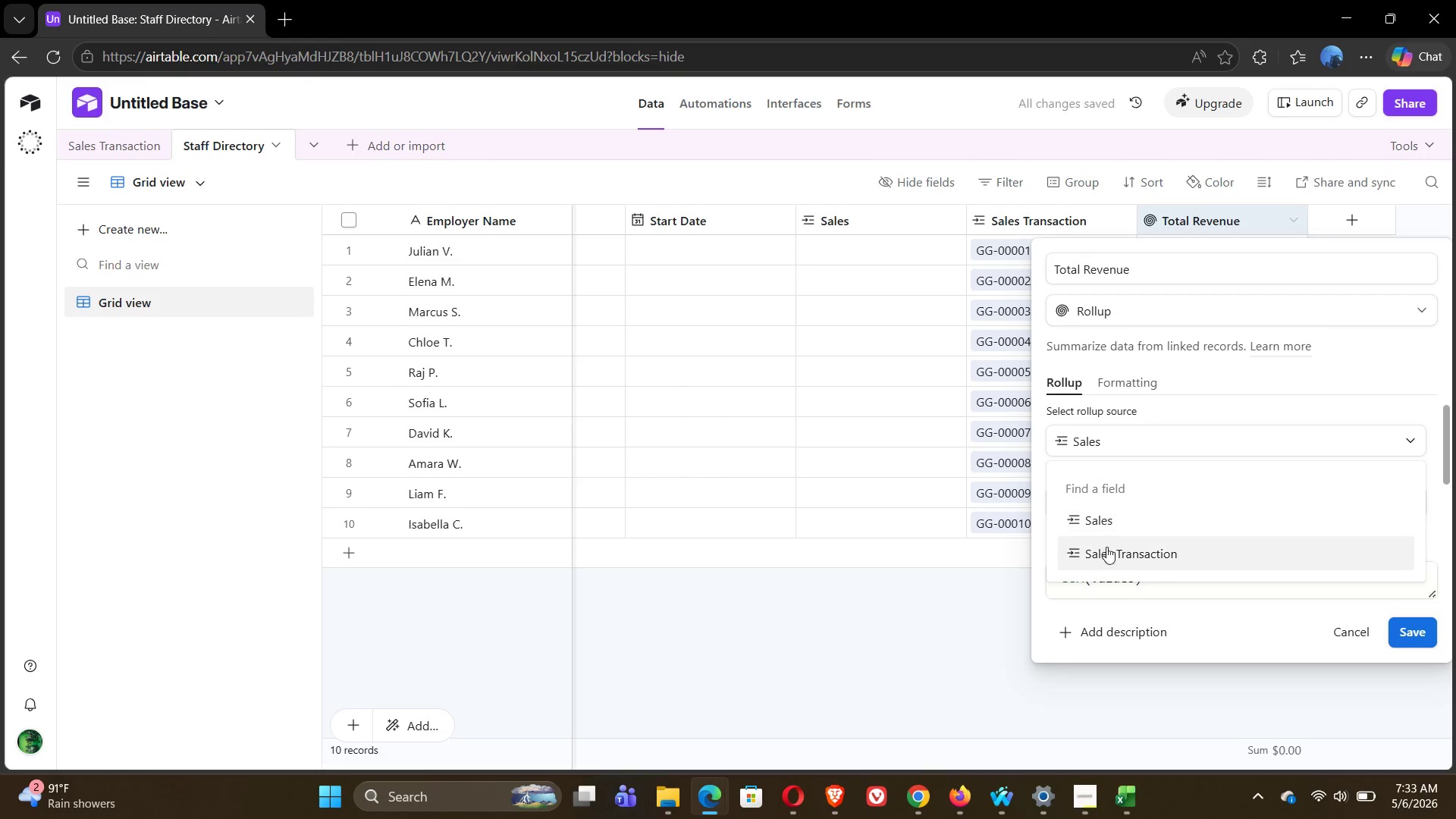 
left_click([1106, 551])
 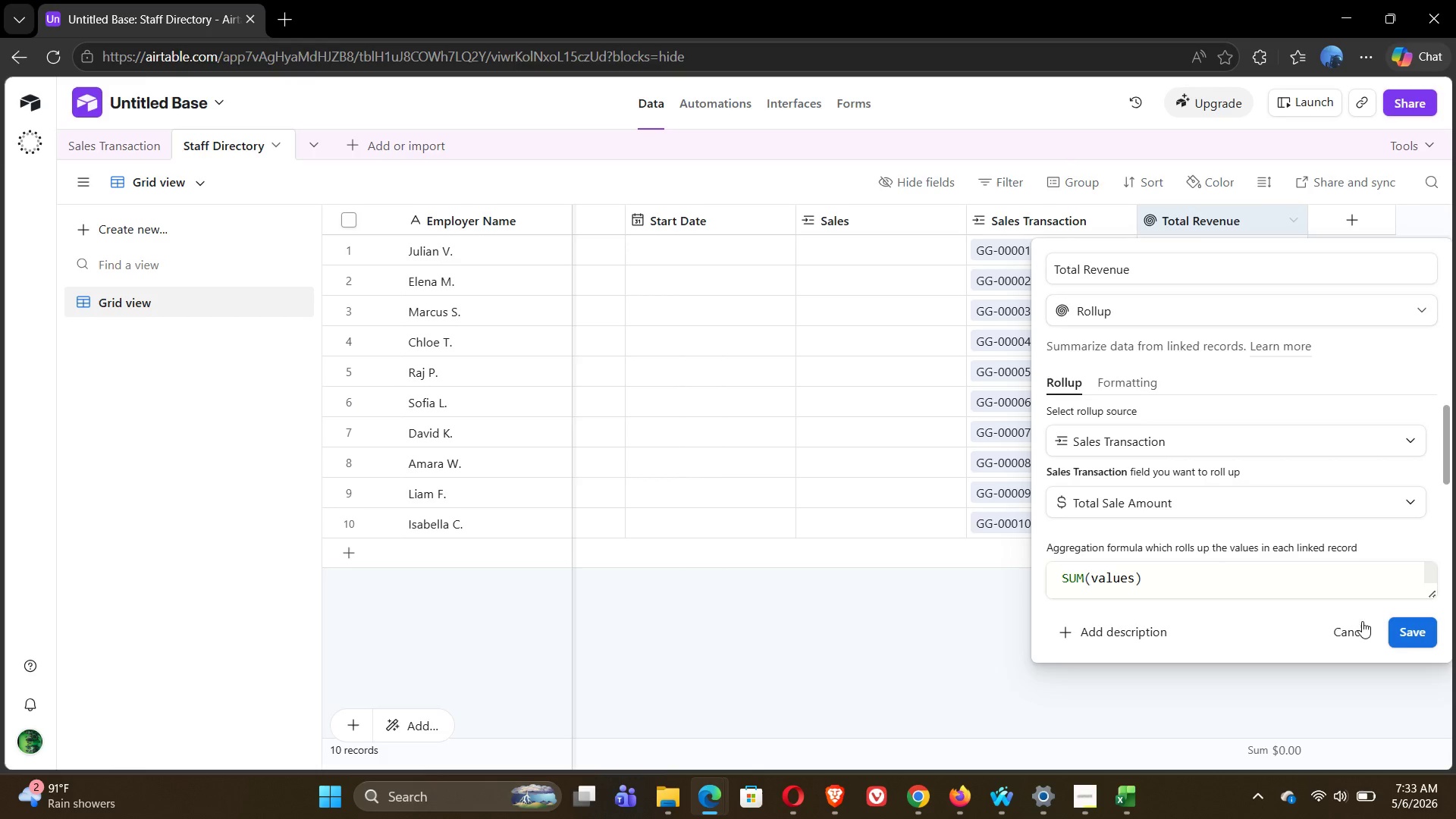 
left_click([1417, 628])
 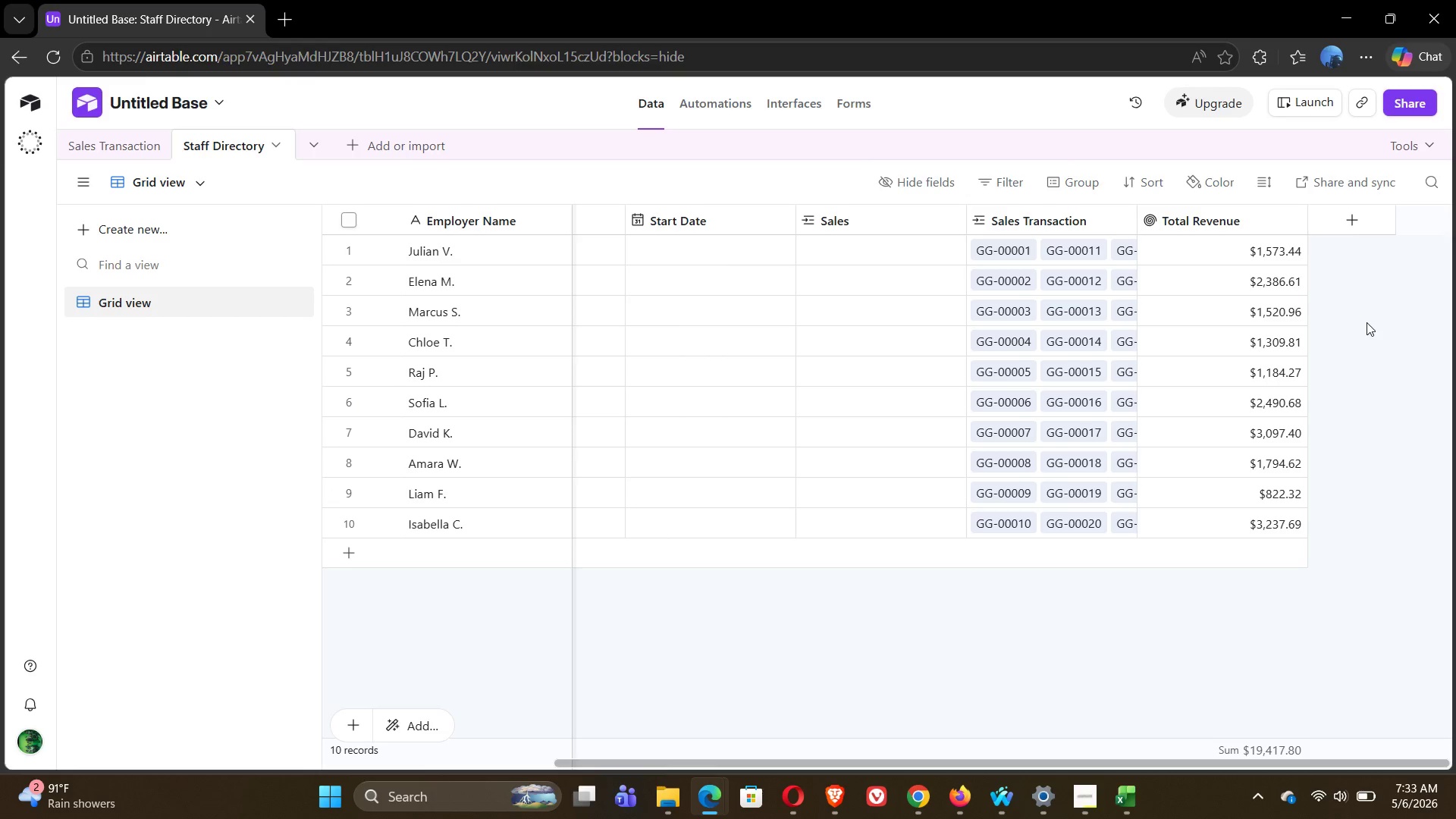 
wait(18.88)
 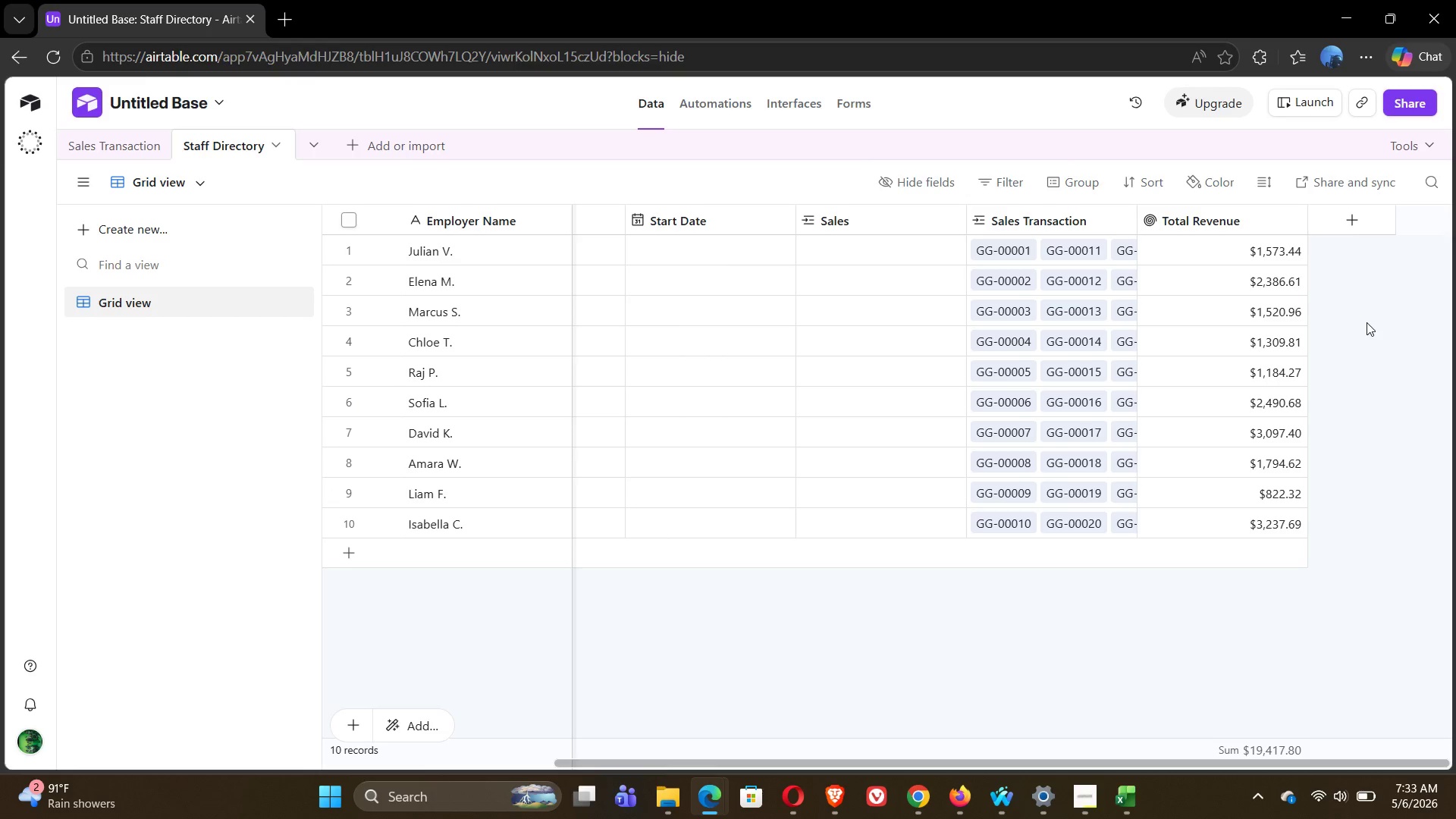 
left_click([1369, 215])
 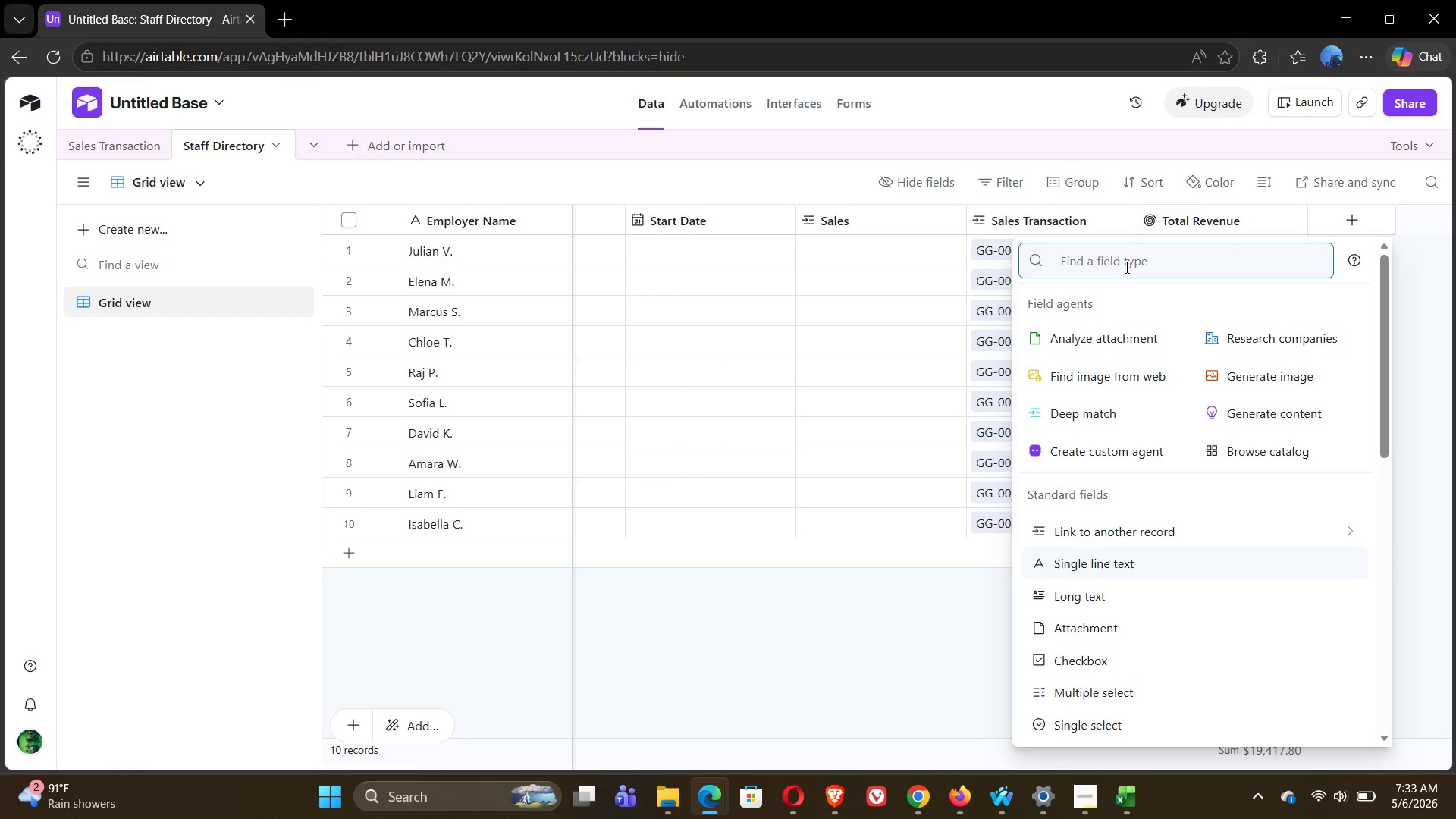 
type(roll)
 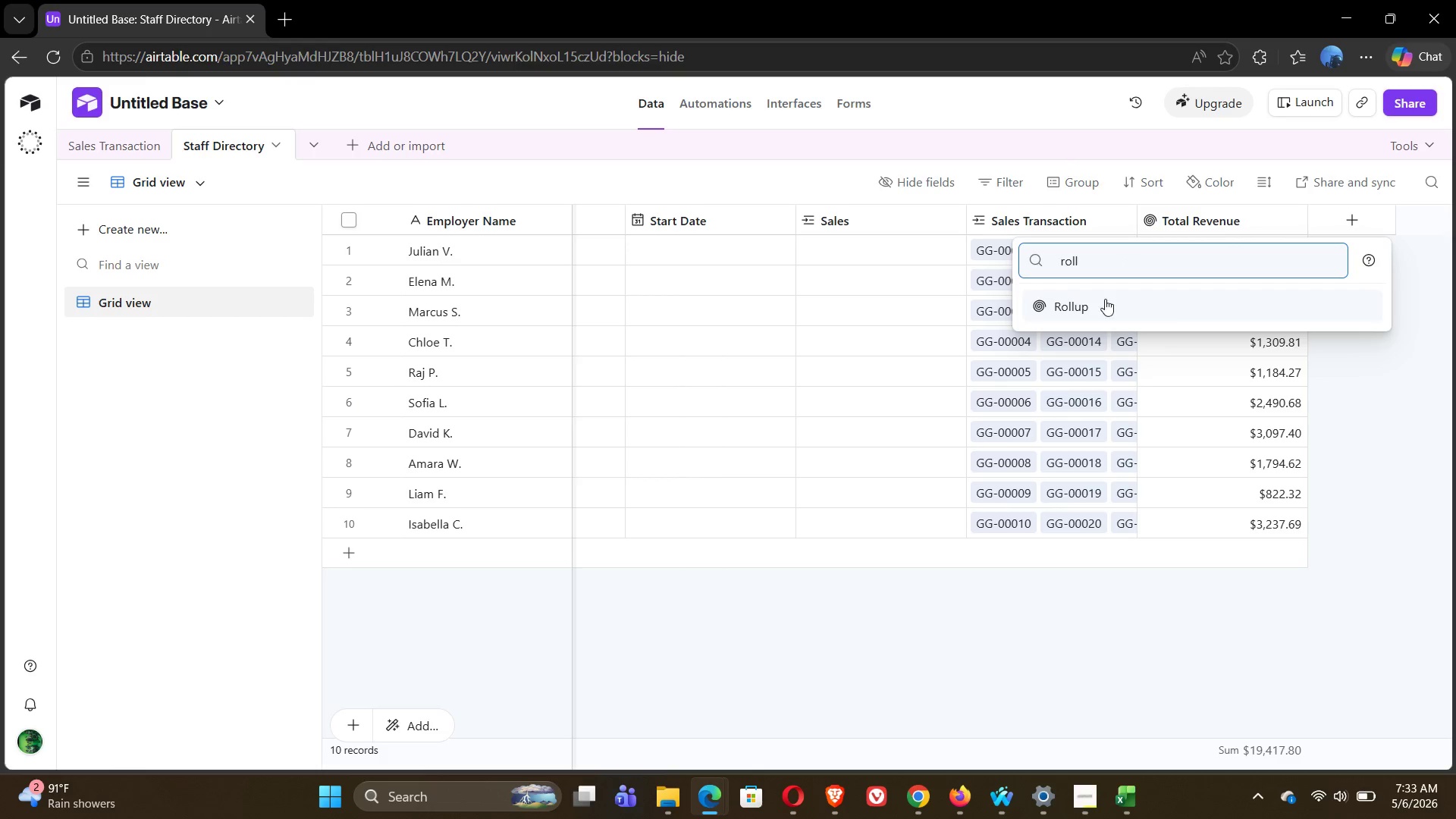 
left_click([1097, 304])
 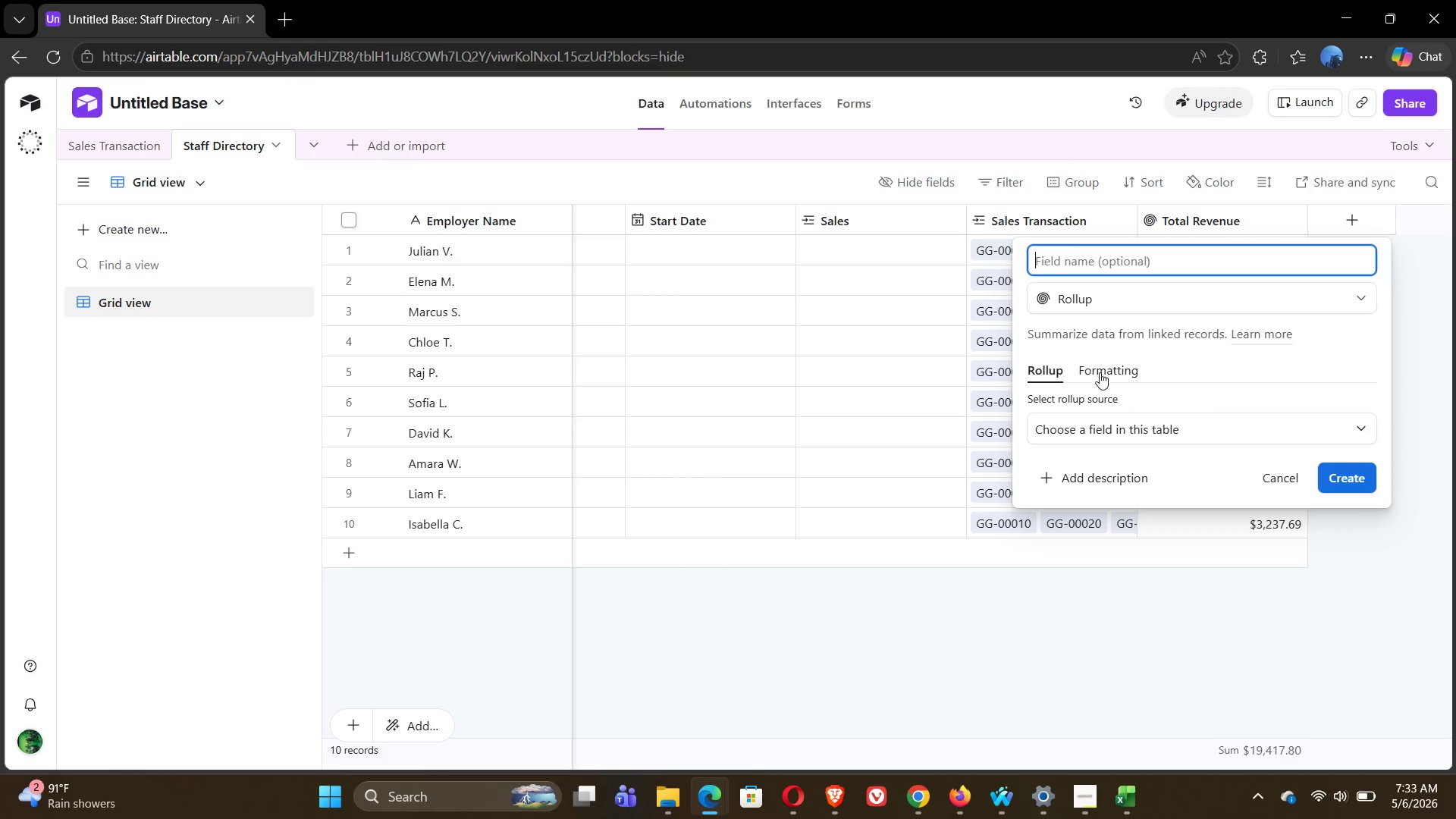 
left_click([1095, 425])
 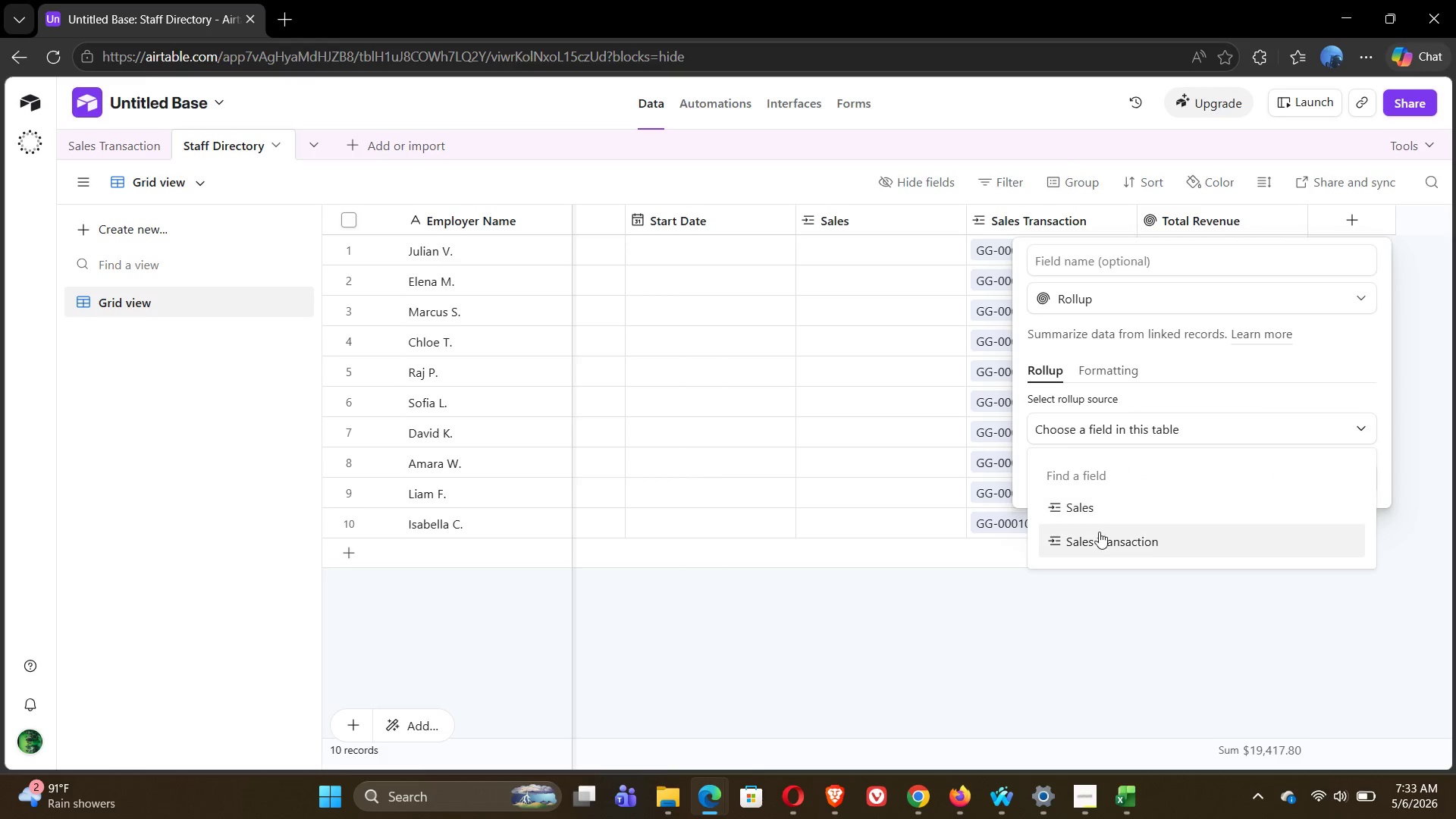 
left_click([1100, 538])
 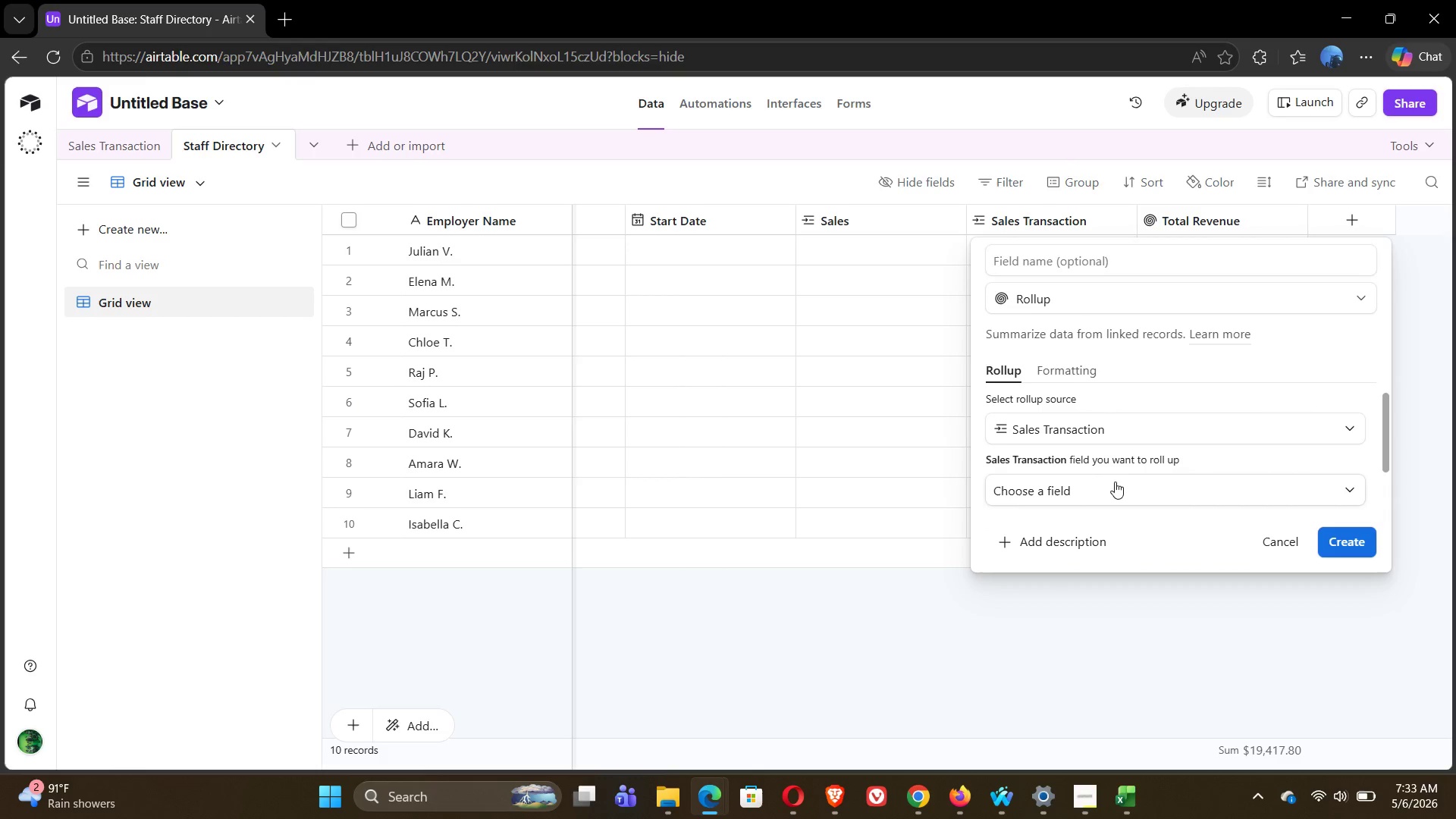 
left_click([1115, 485])
 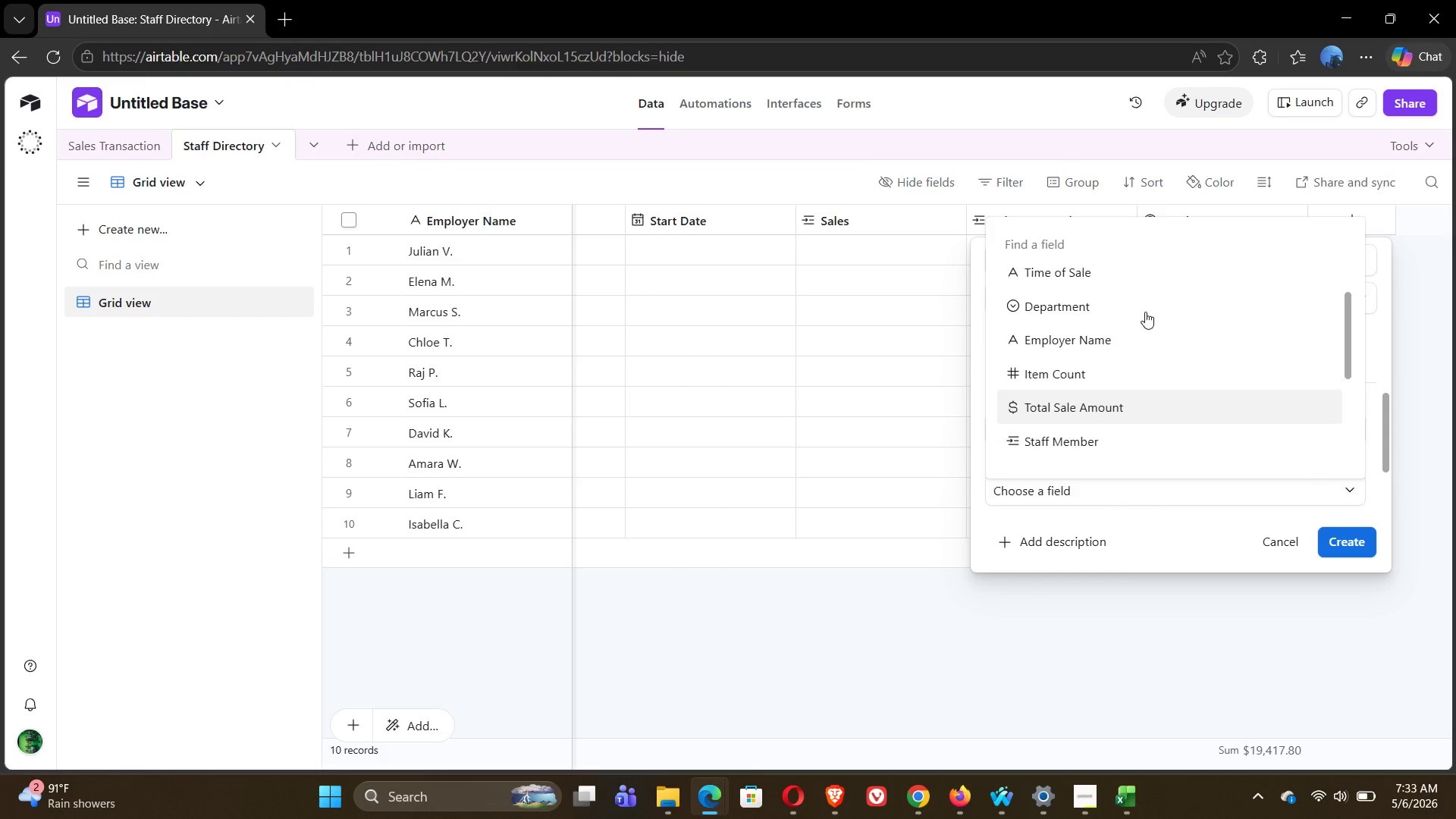 
wait(10.33)
 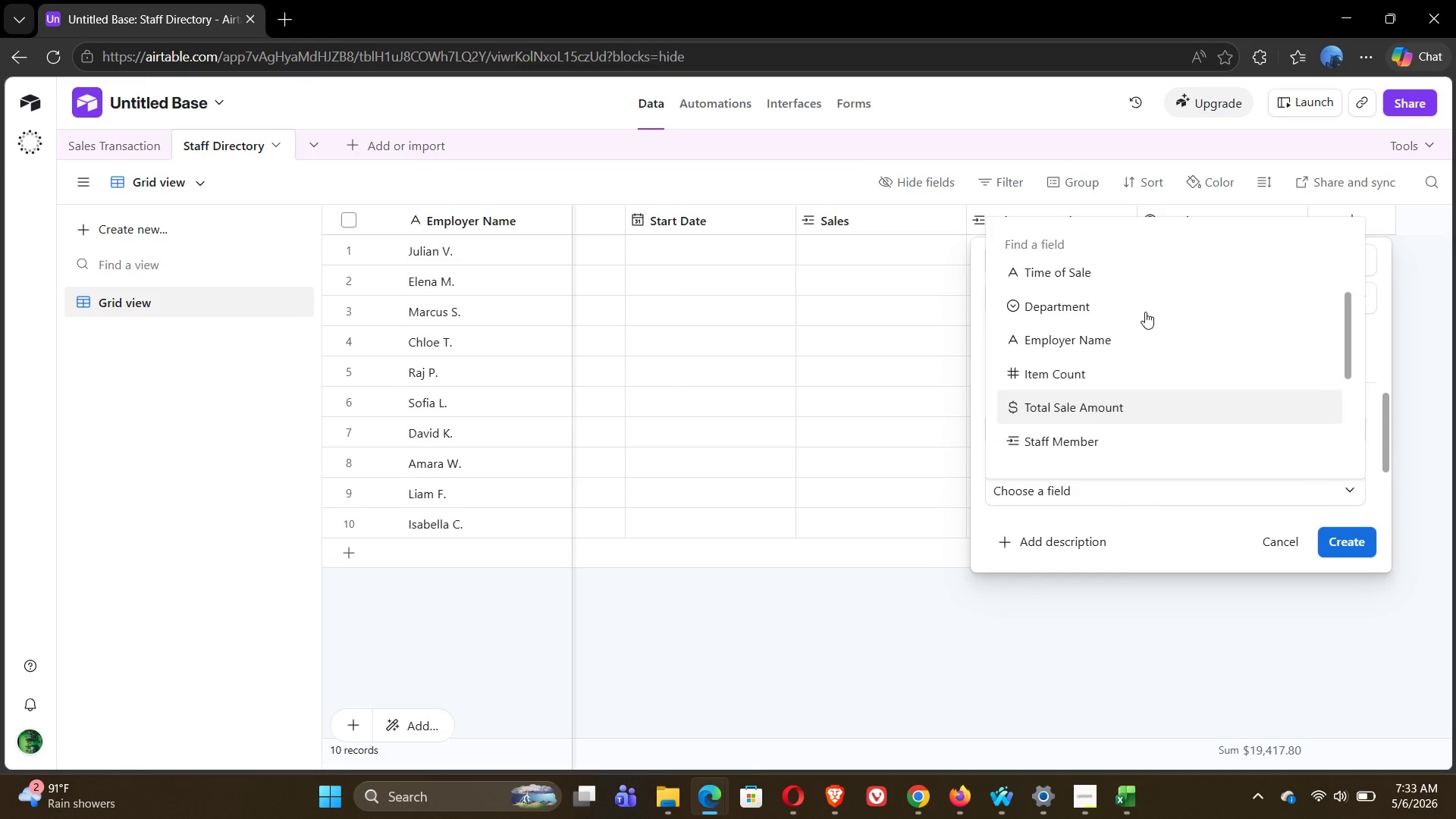 
left_click([1235, 582])
 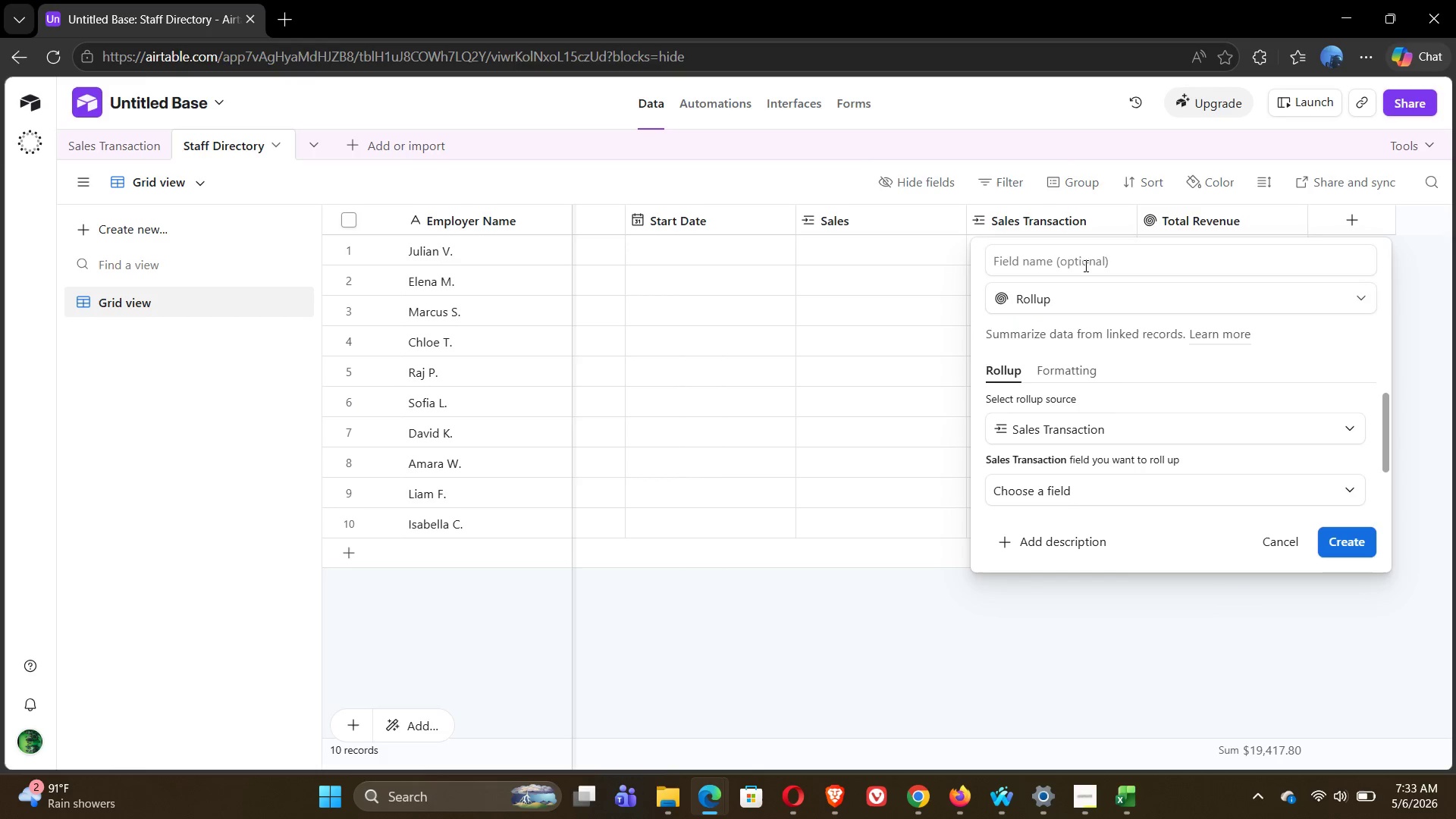 
left_click([1068, 249])
 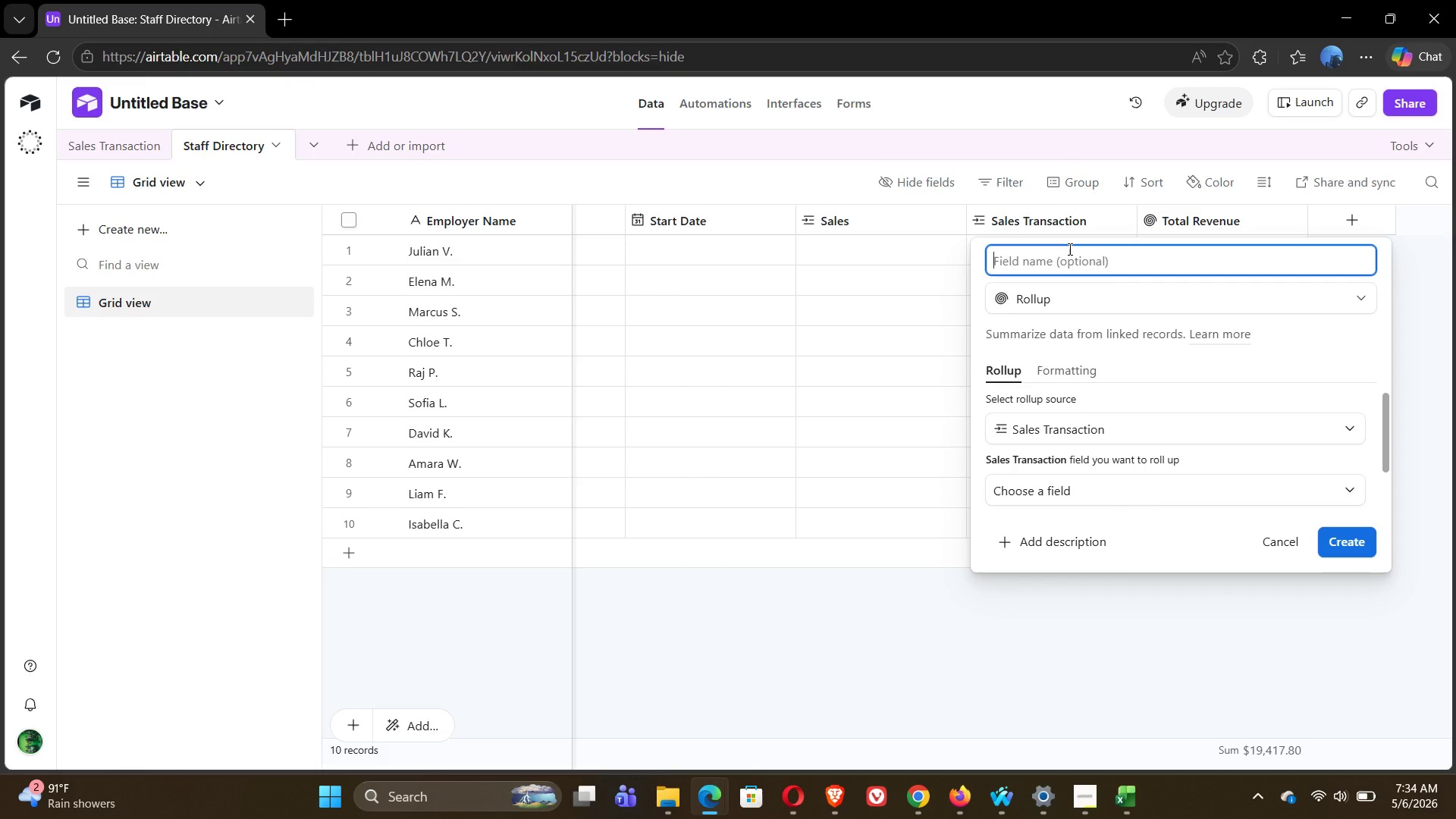 
type(Total Commission)
 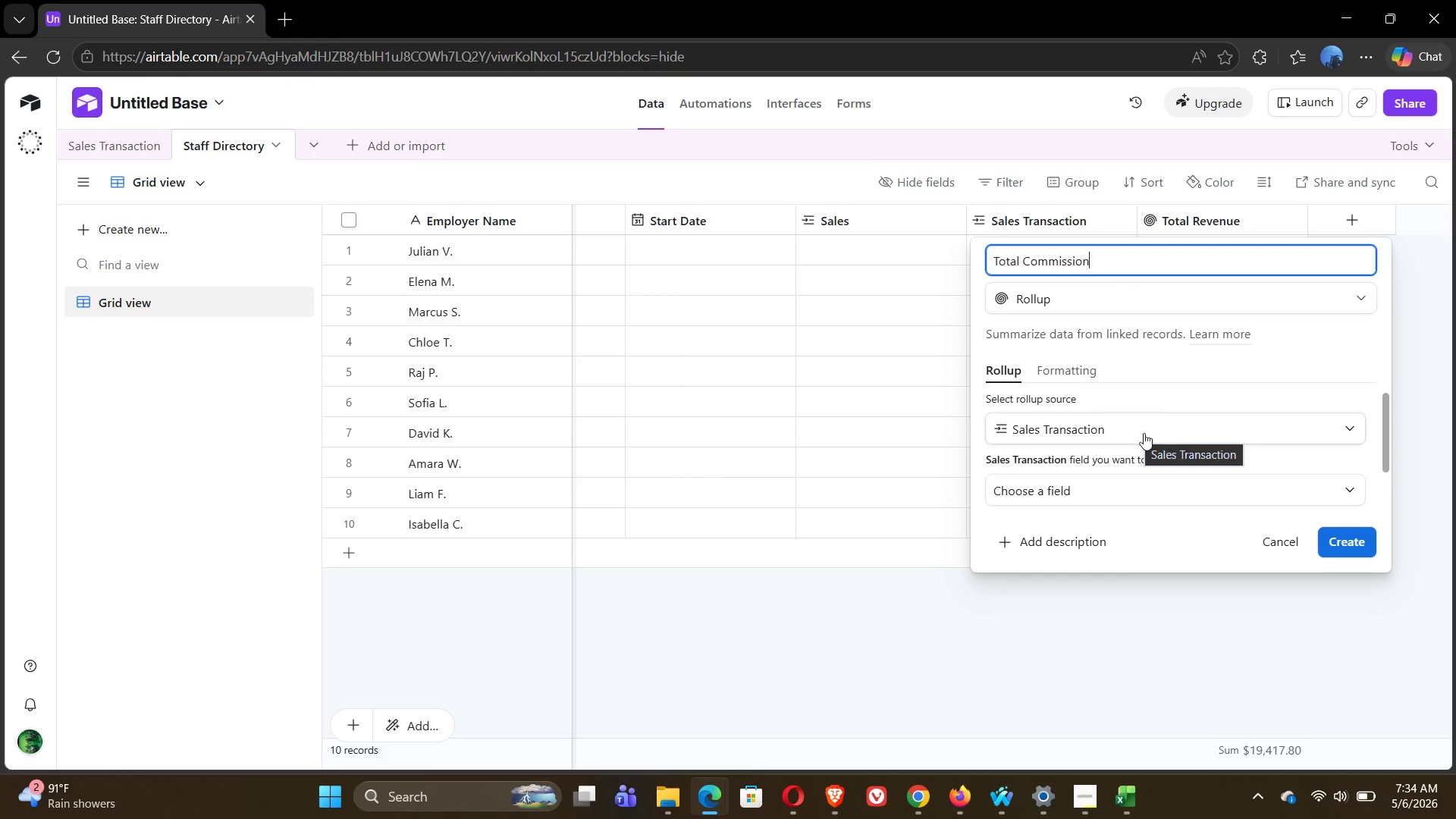 
left_click([1109, 493])
 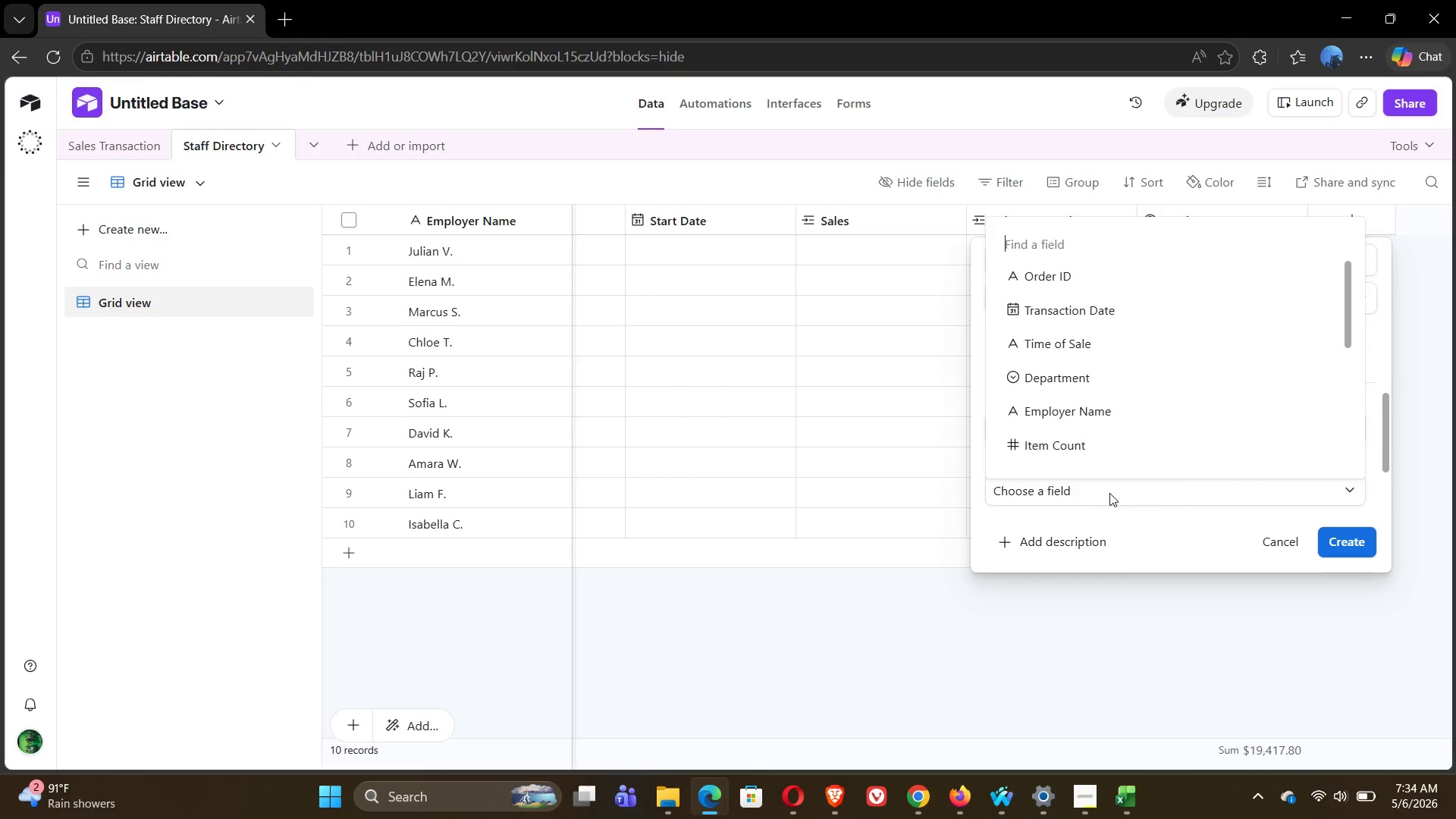 
mouse_move([1106, 440])
 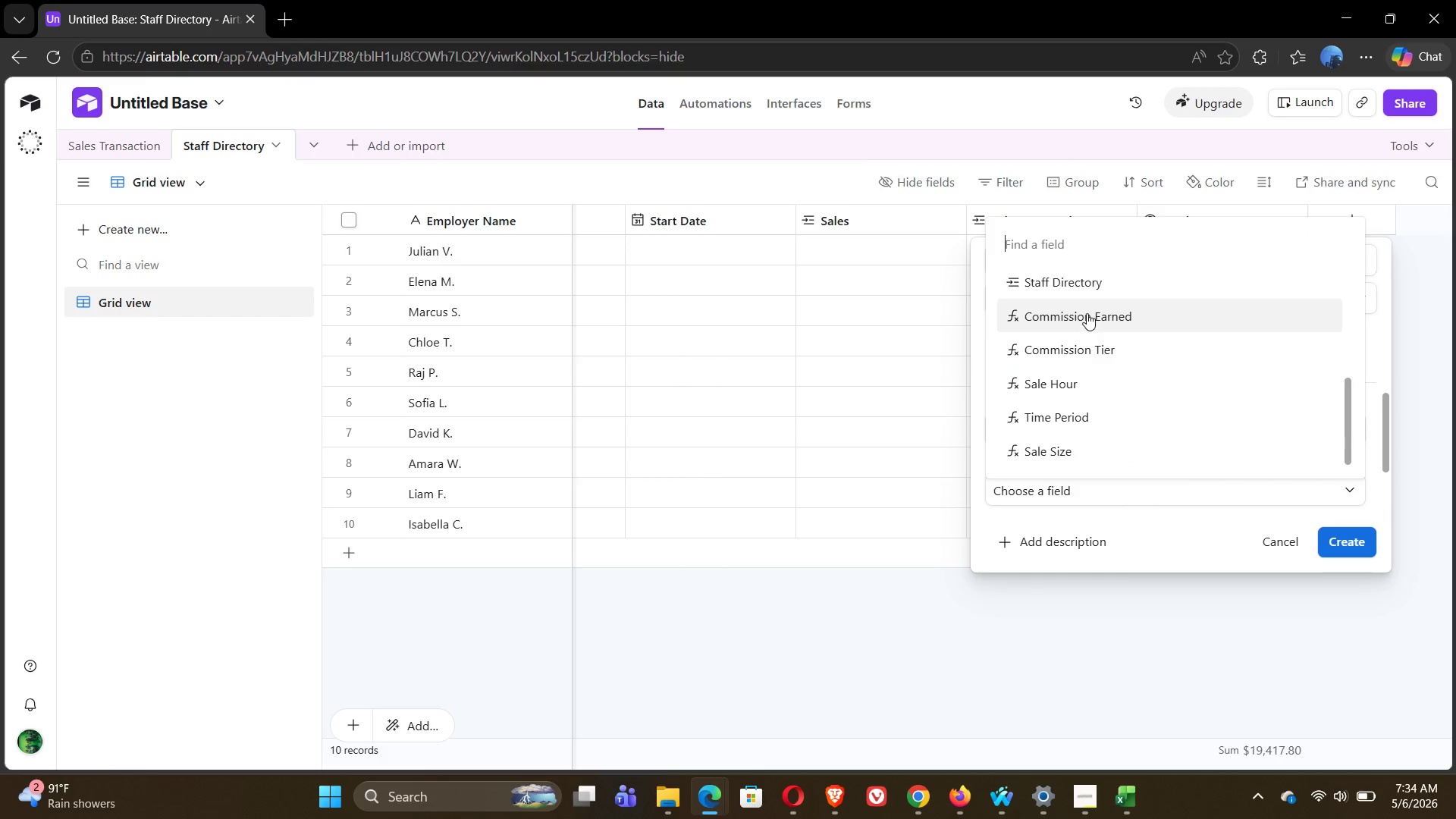 
left_click([1087, 313])
 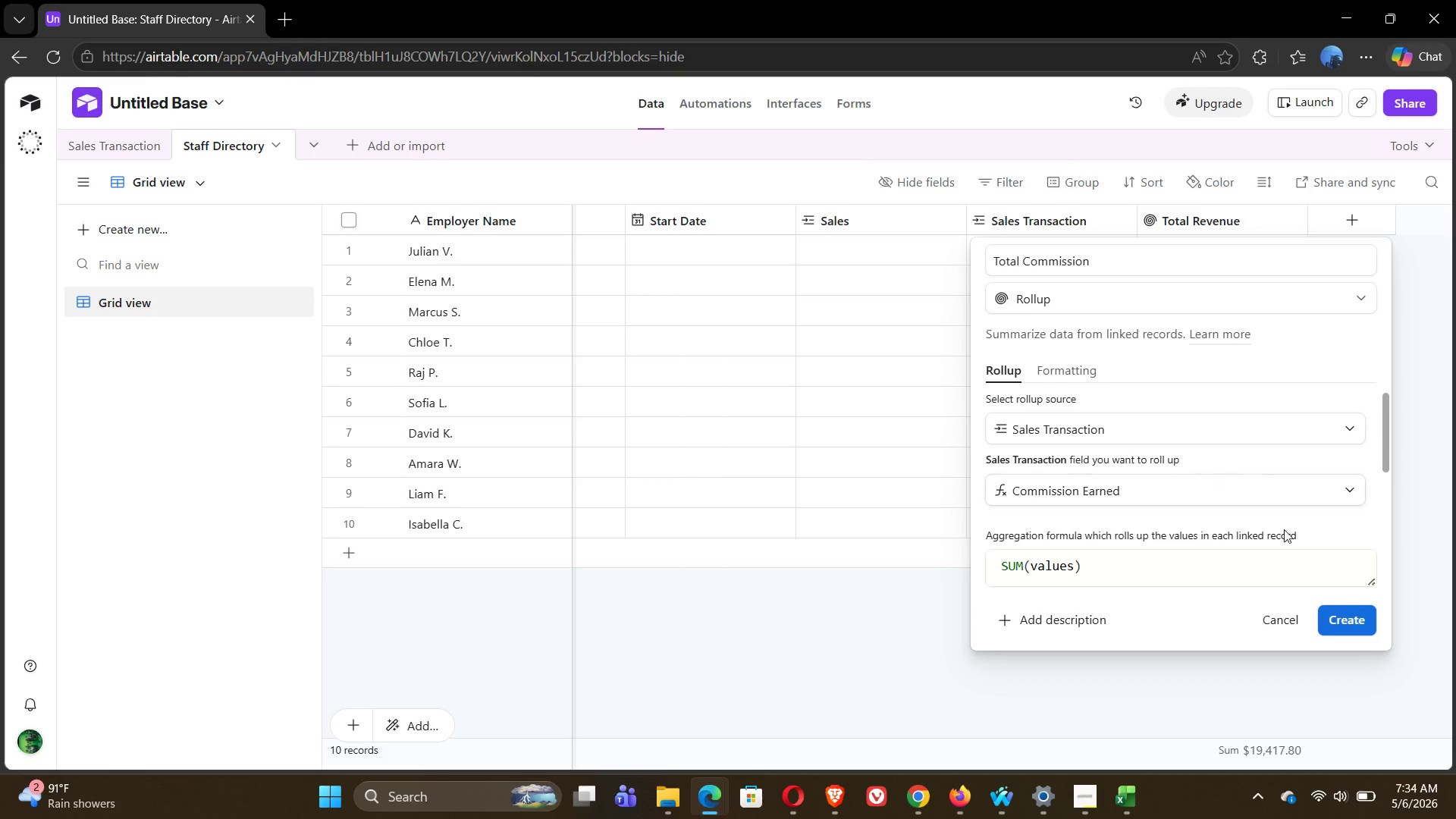 
left_click([1348, 623])
 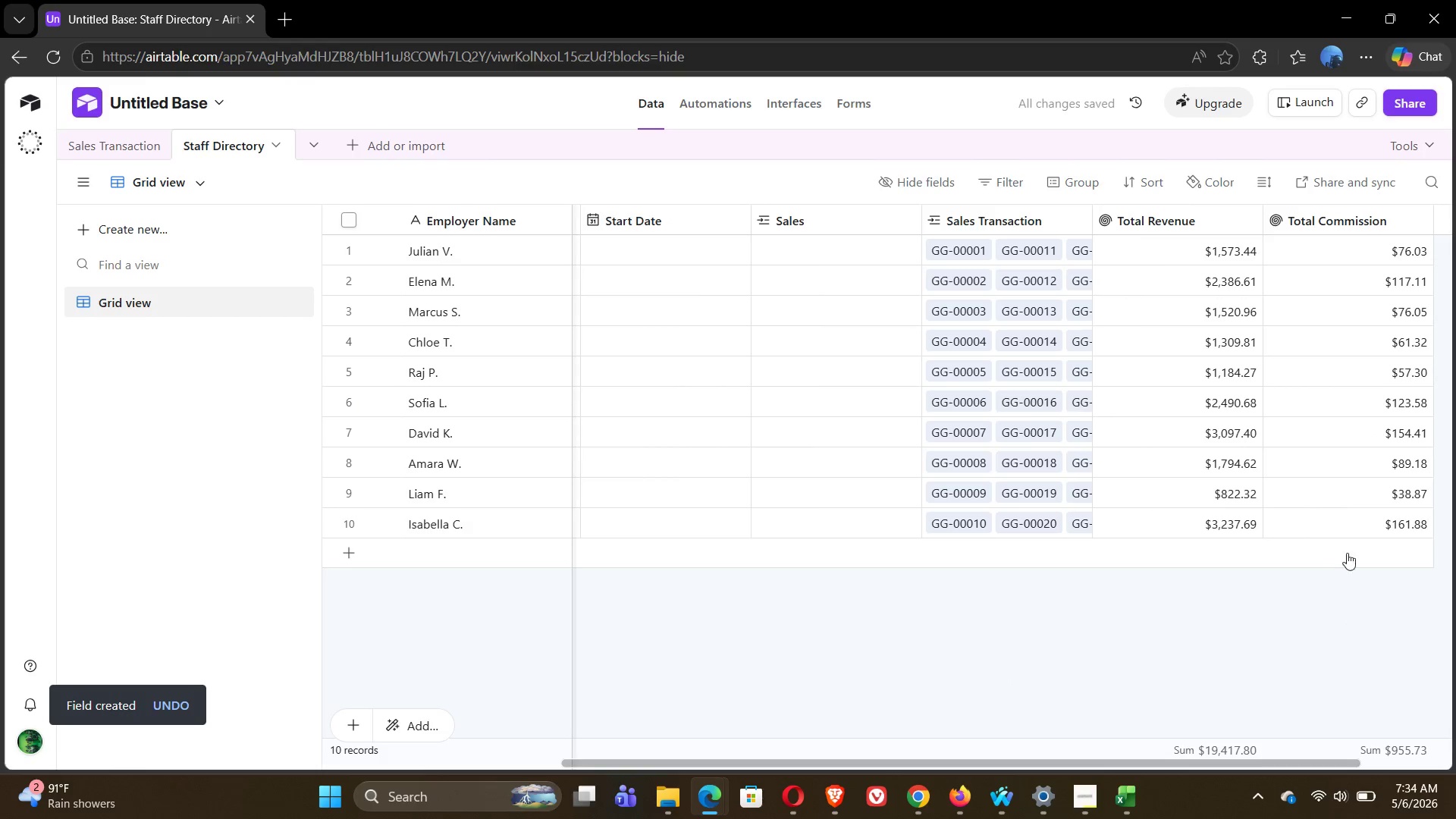 
mouse_move([1366, 345])
 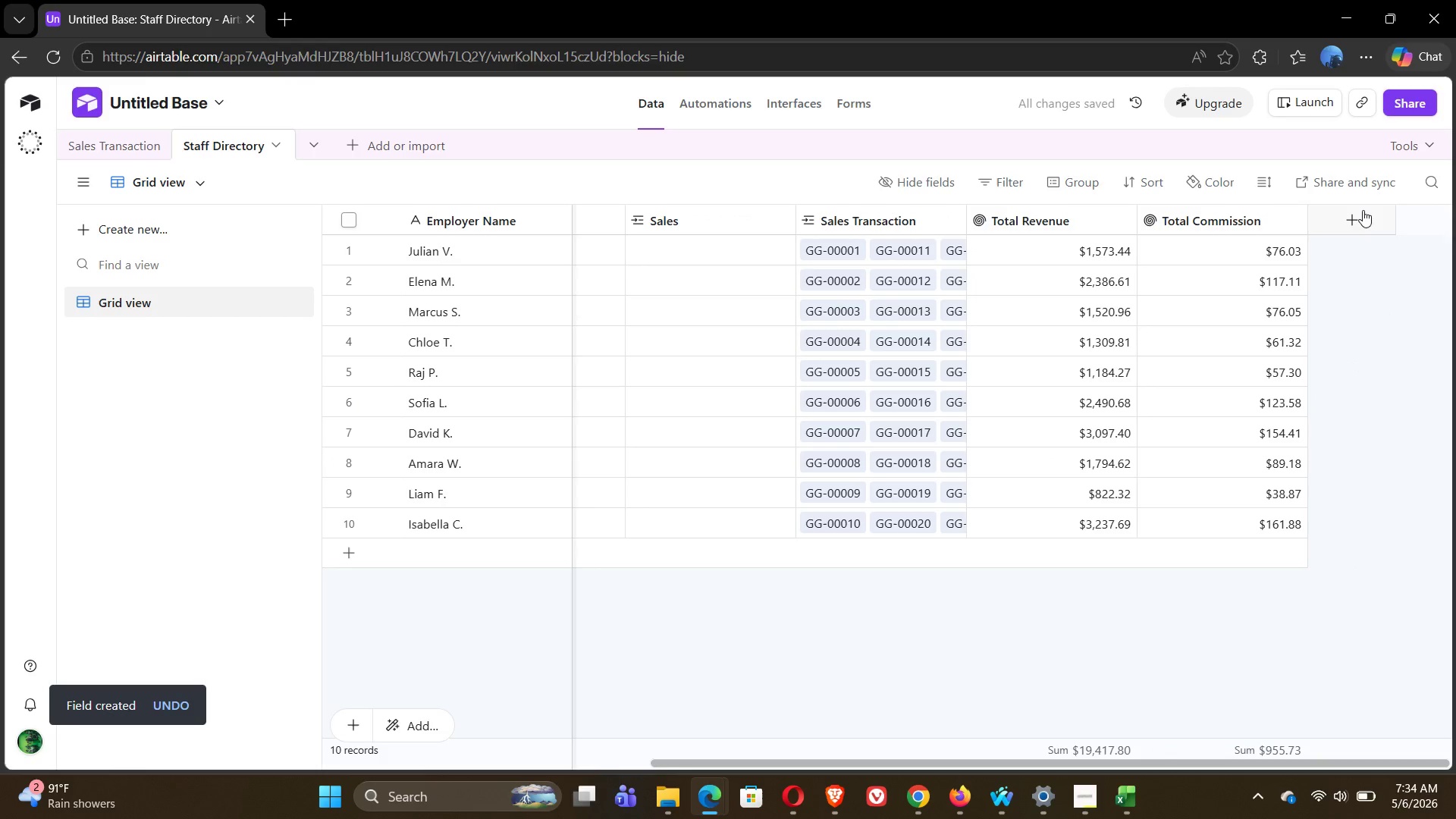 
left_click([1362, 210])
 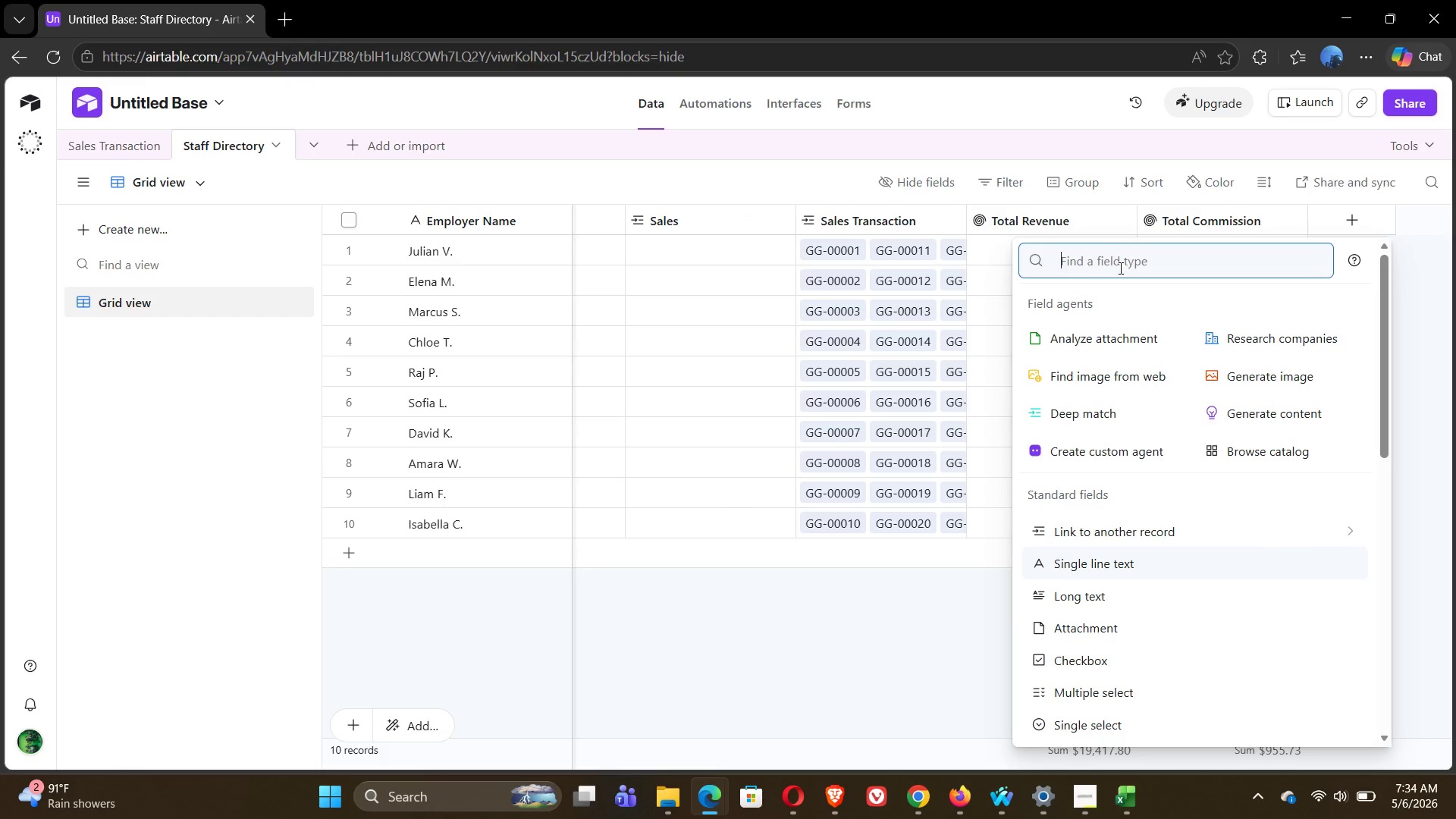 
wait(5.27)
 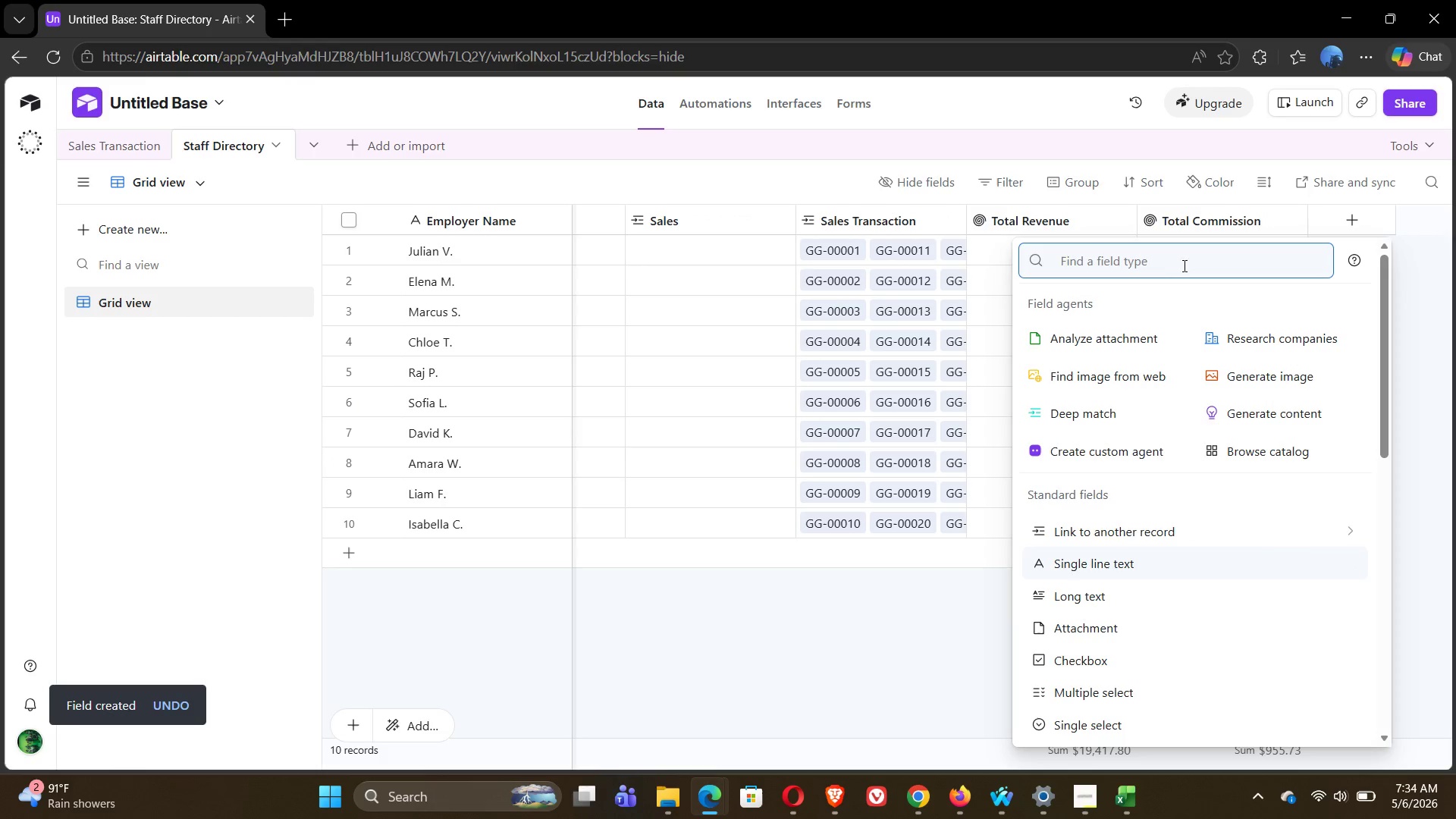 
type(roll)